 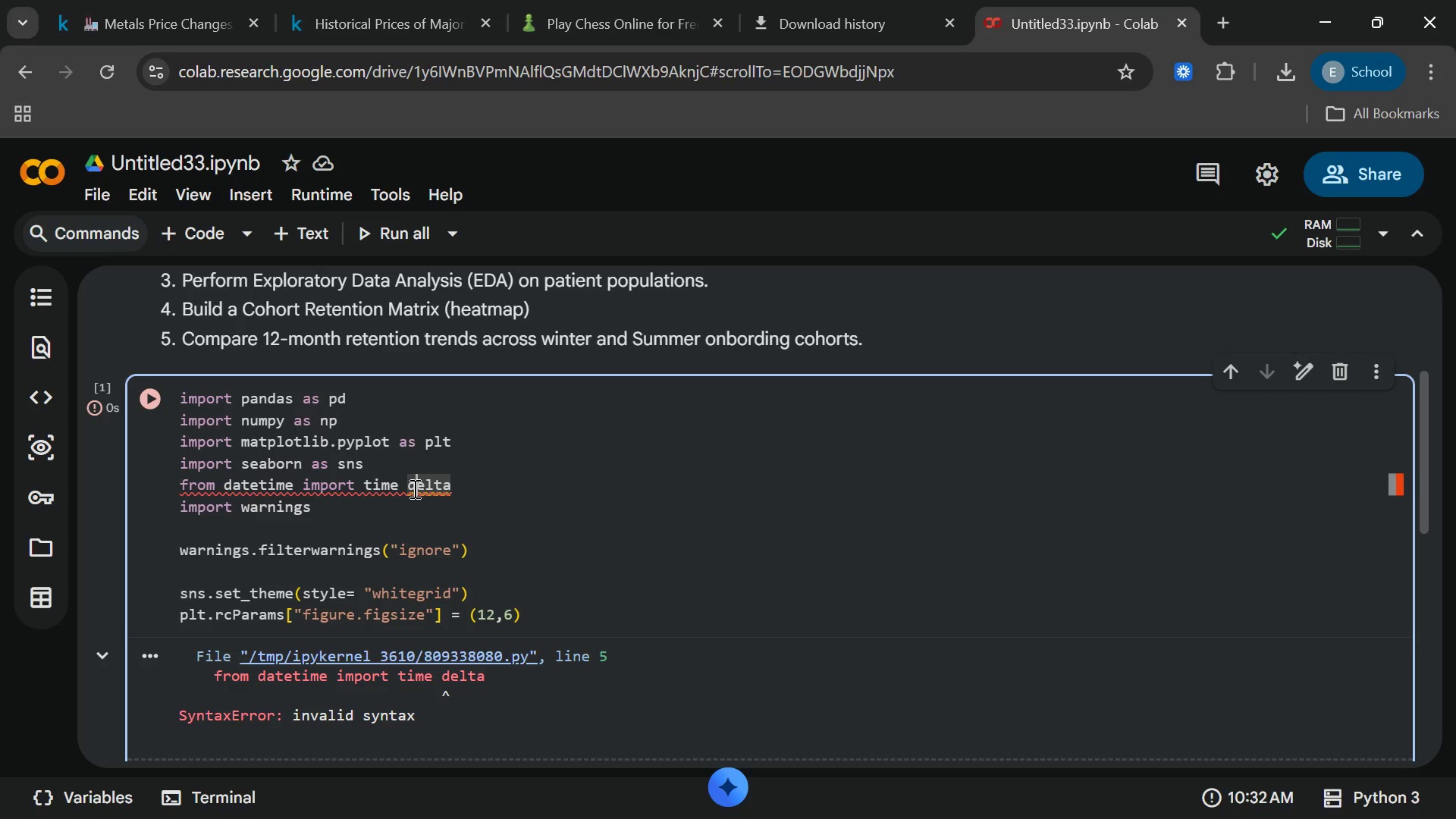 
key(ArrowLeft)
 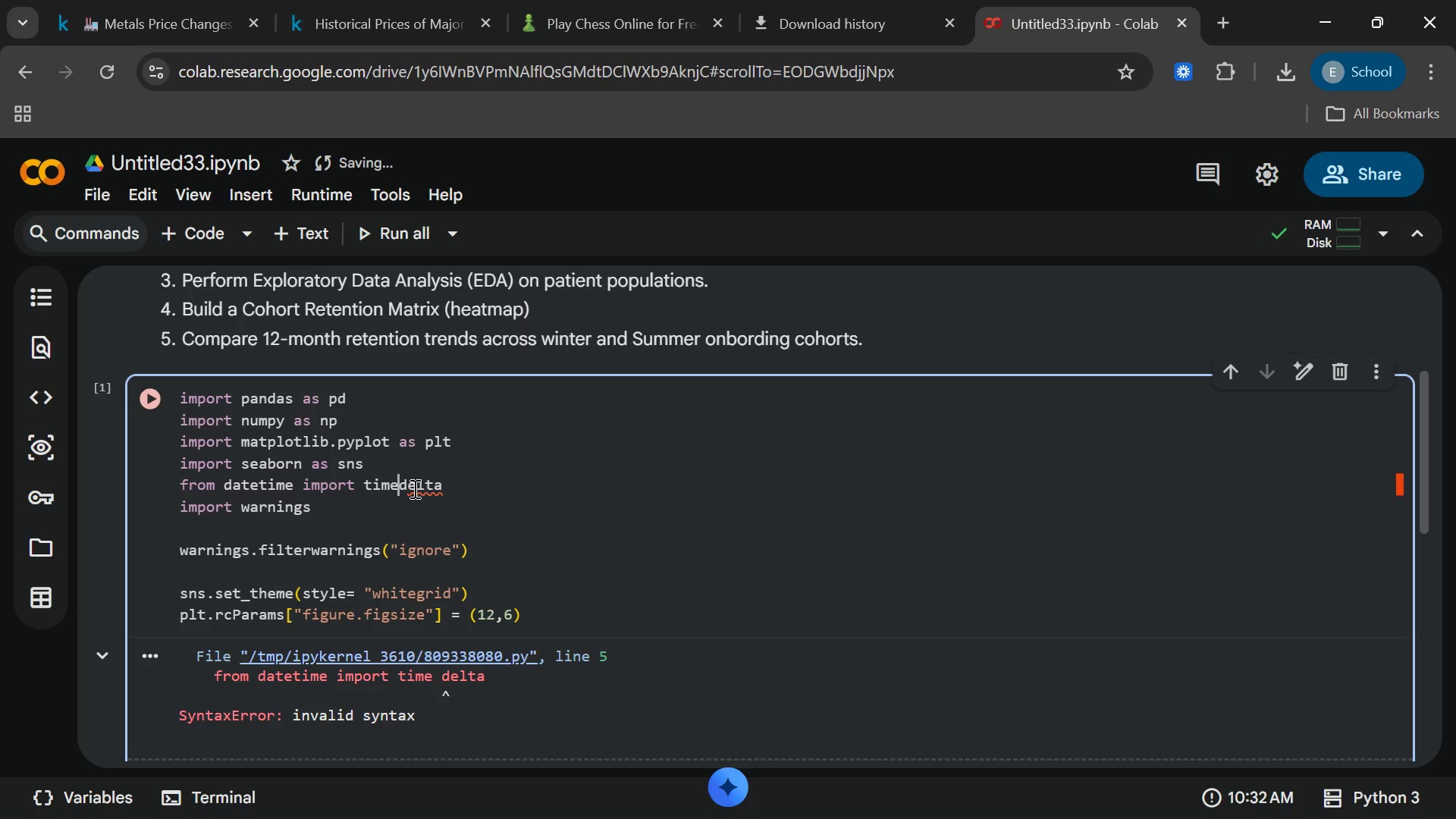 
key(Backspace)
 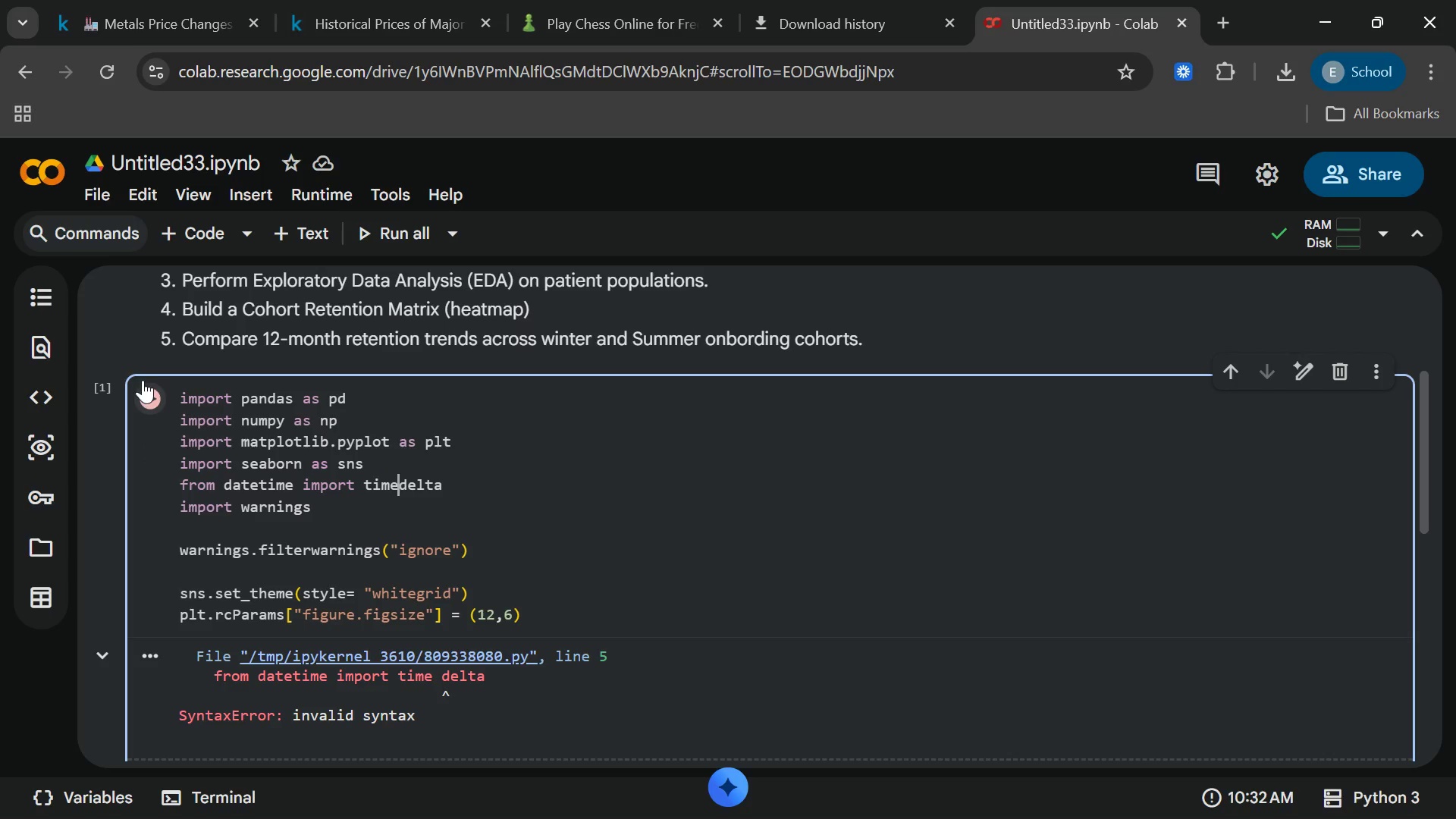 
left_click([151, 396])
 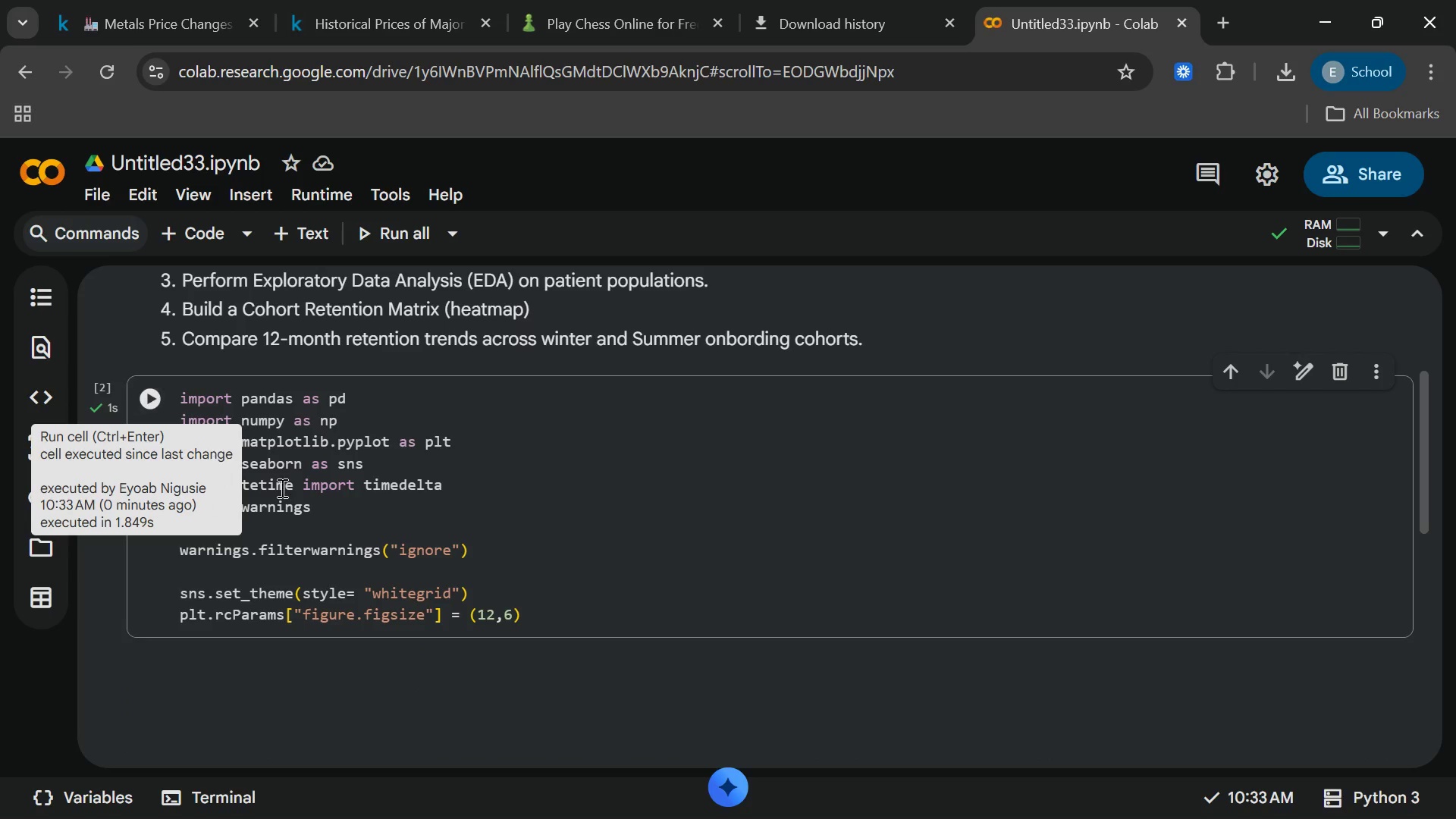 
wait(5.84)
 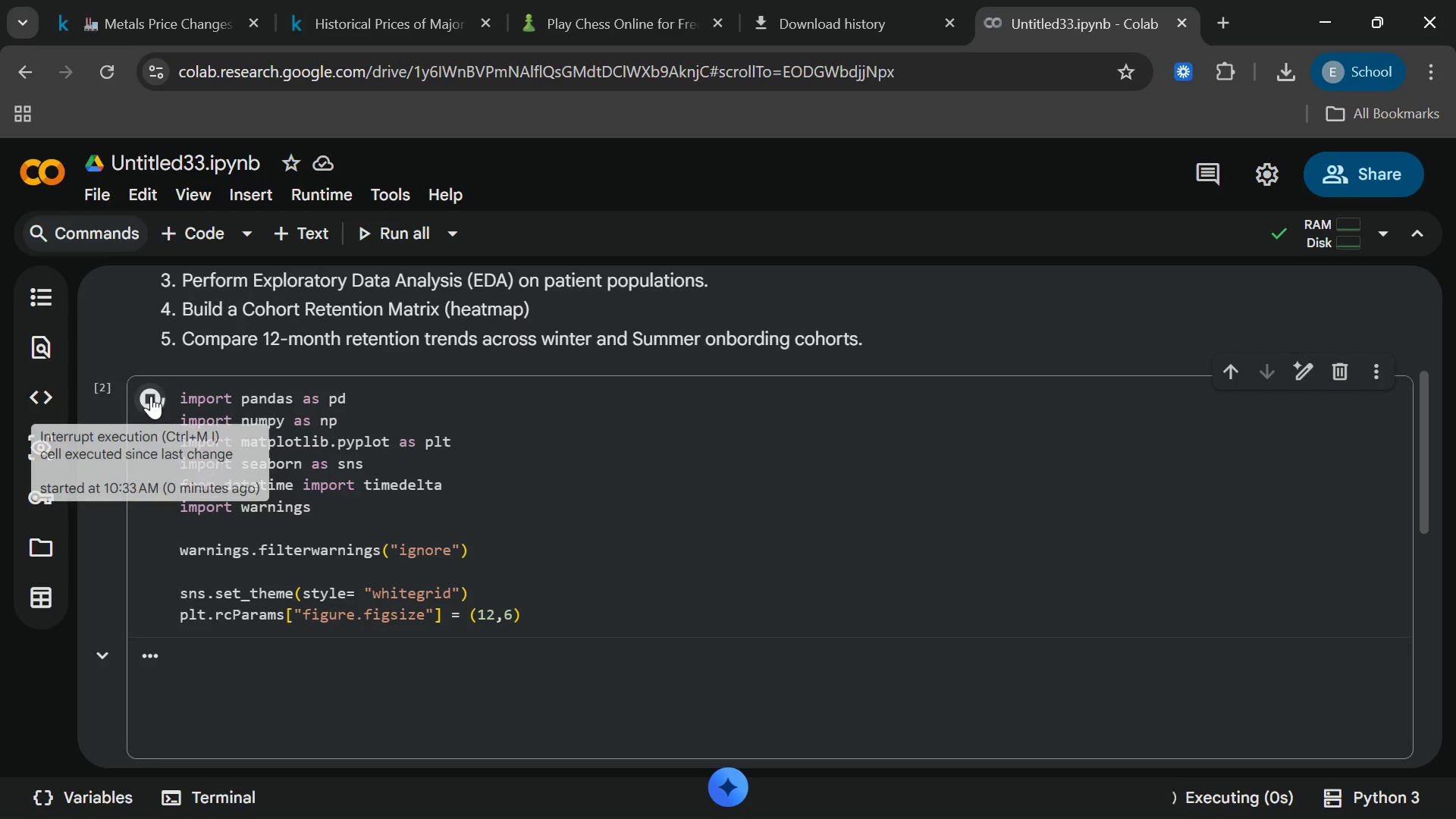 
left_click([278, 225])
 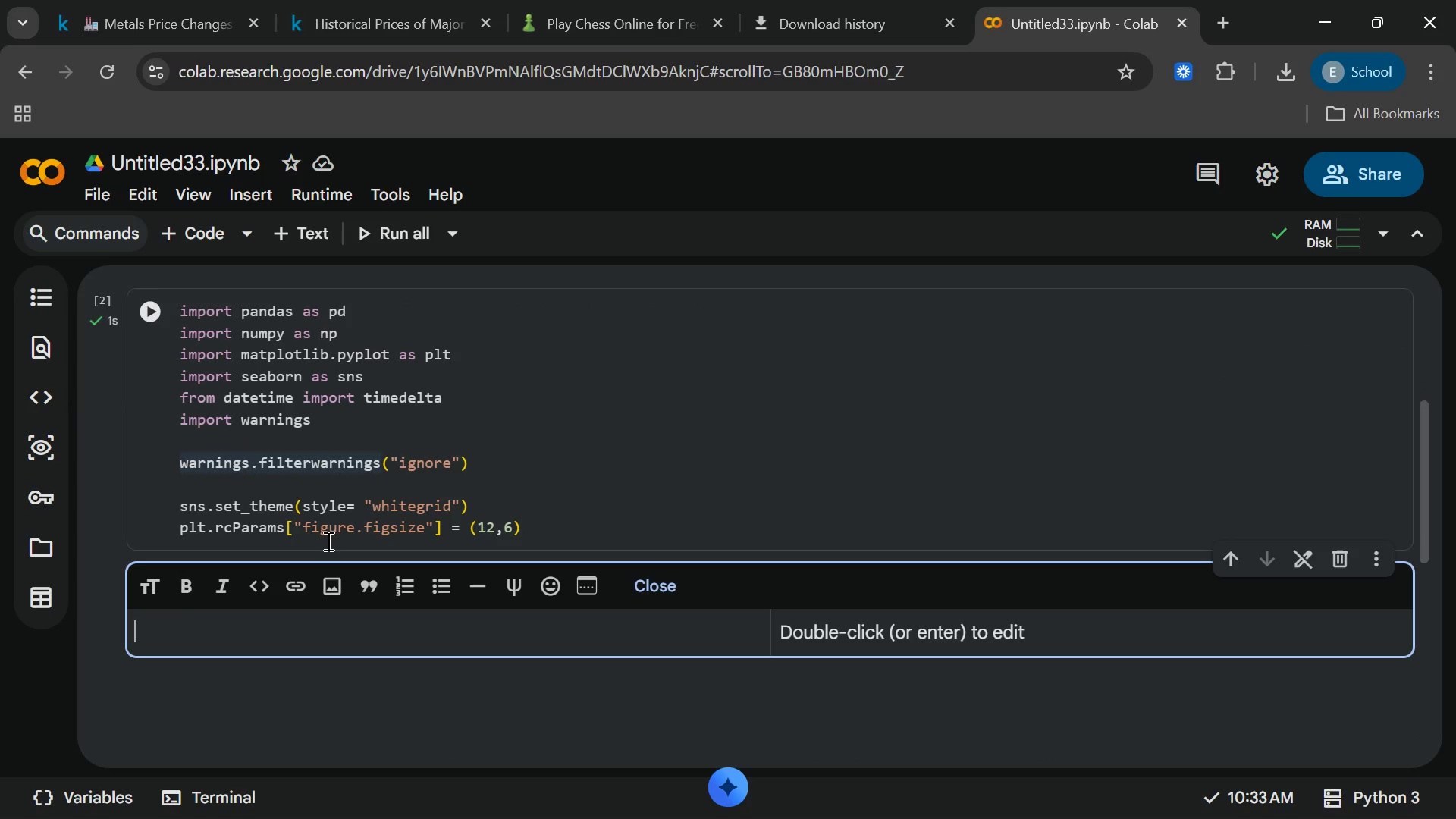 
wait(5.97)
 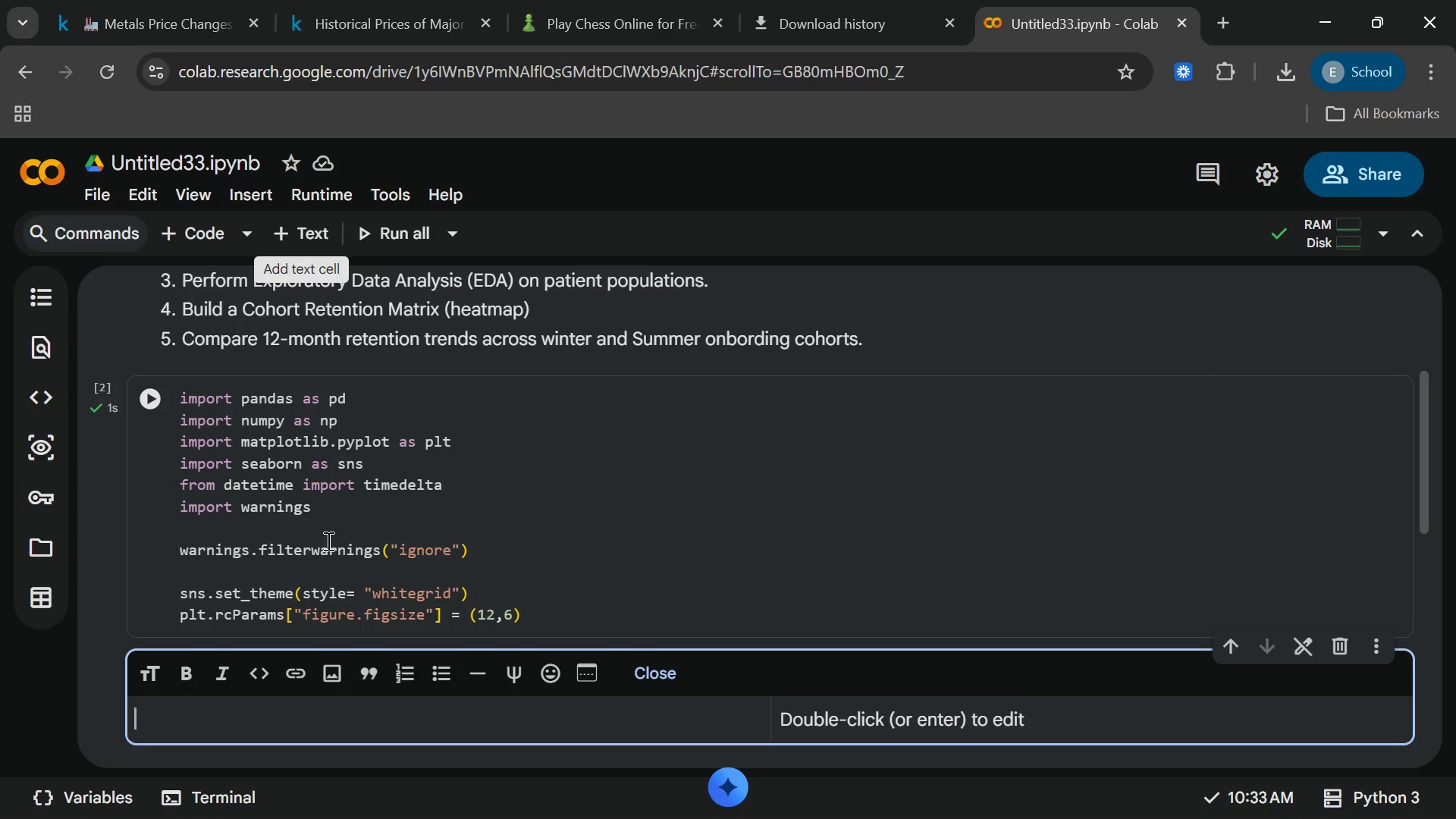 
type(Dta)
key(Backspace)
type(a)
key(Backspace)
key(Backspace)
type(ata Generation)
 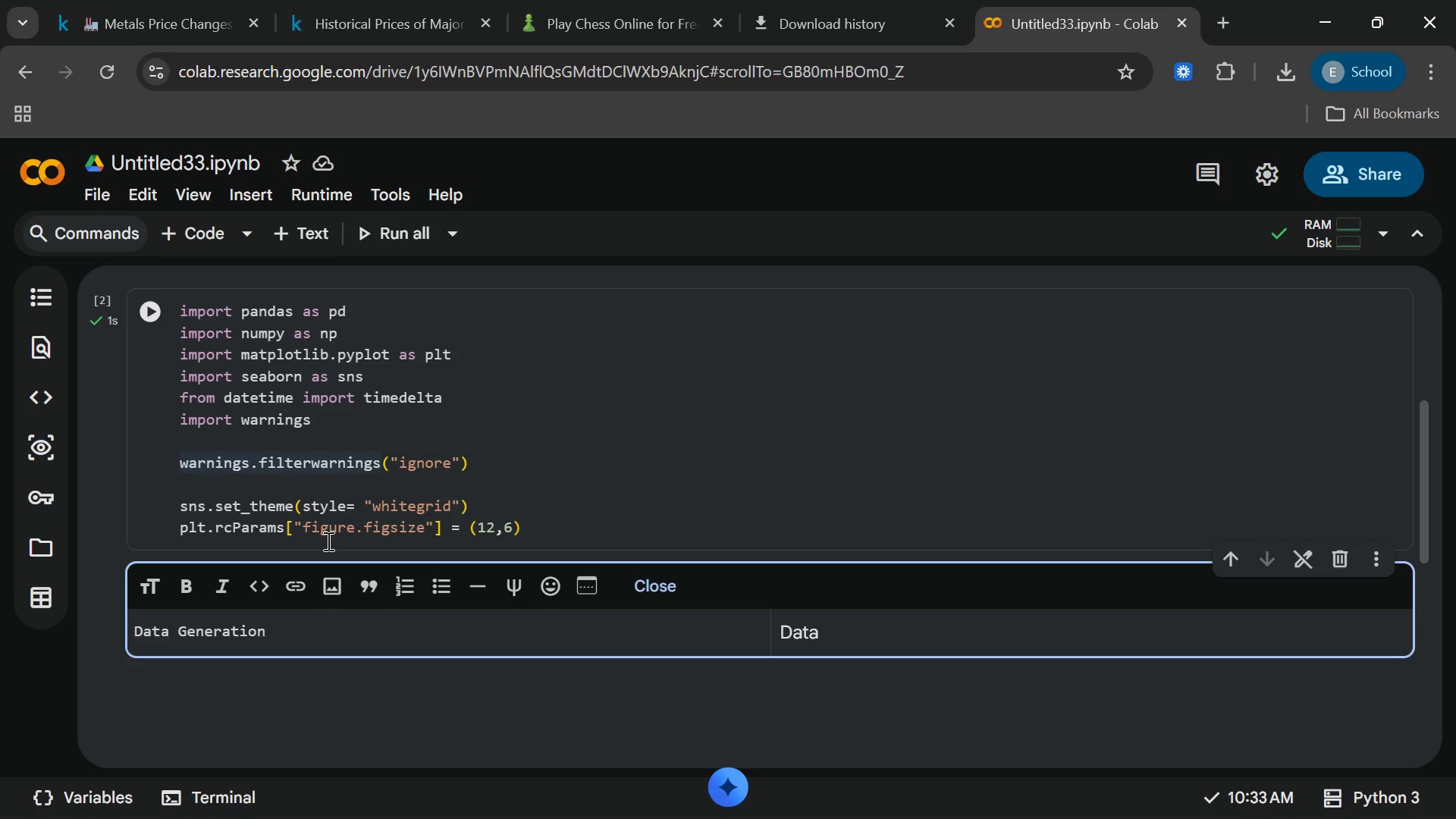 
key(ArrowDown)
 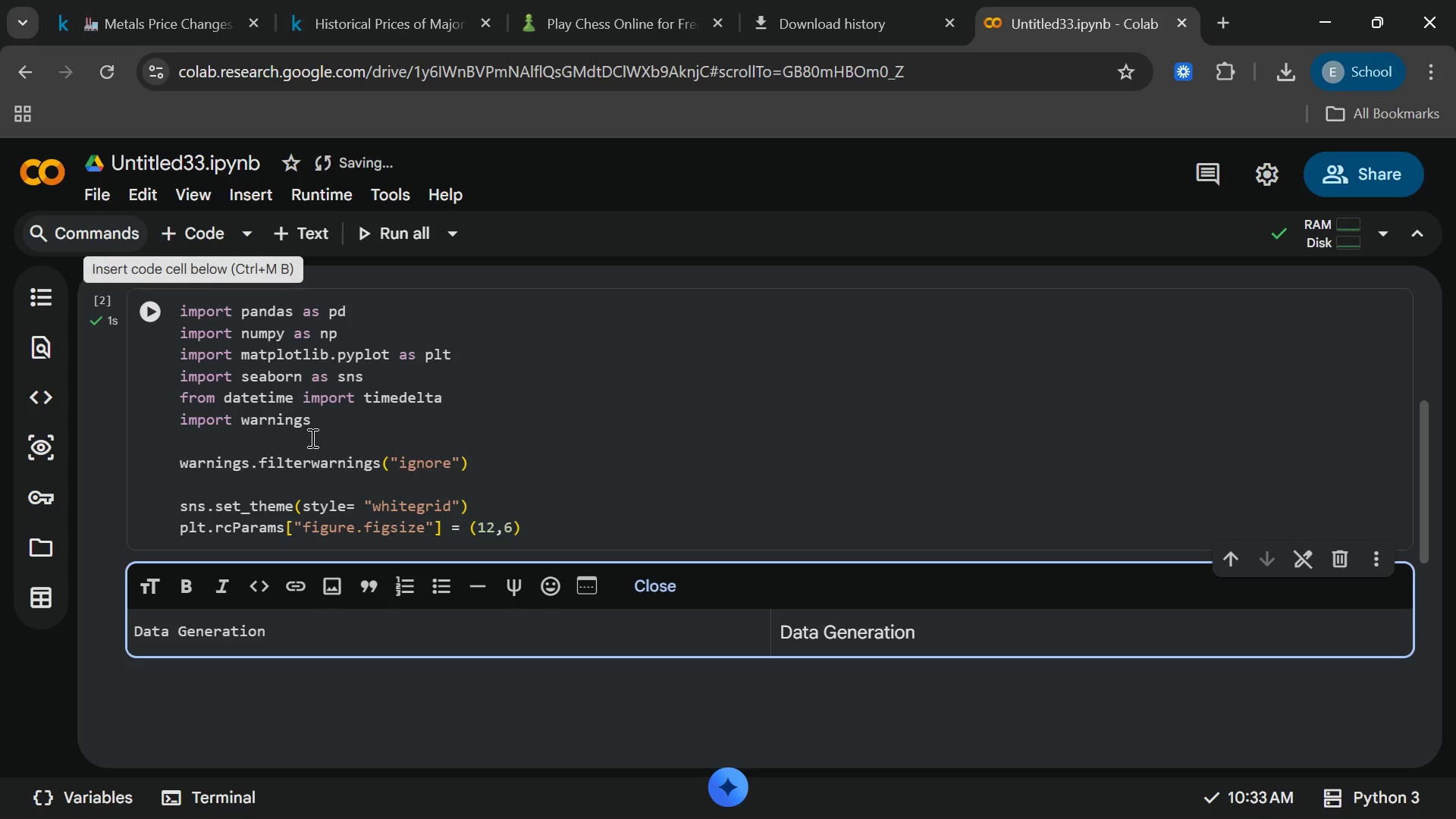 
key(ArrowLeft)
 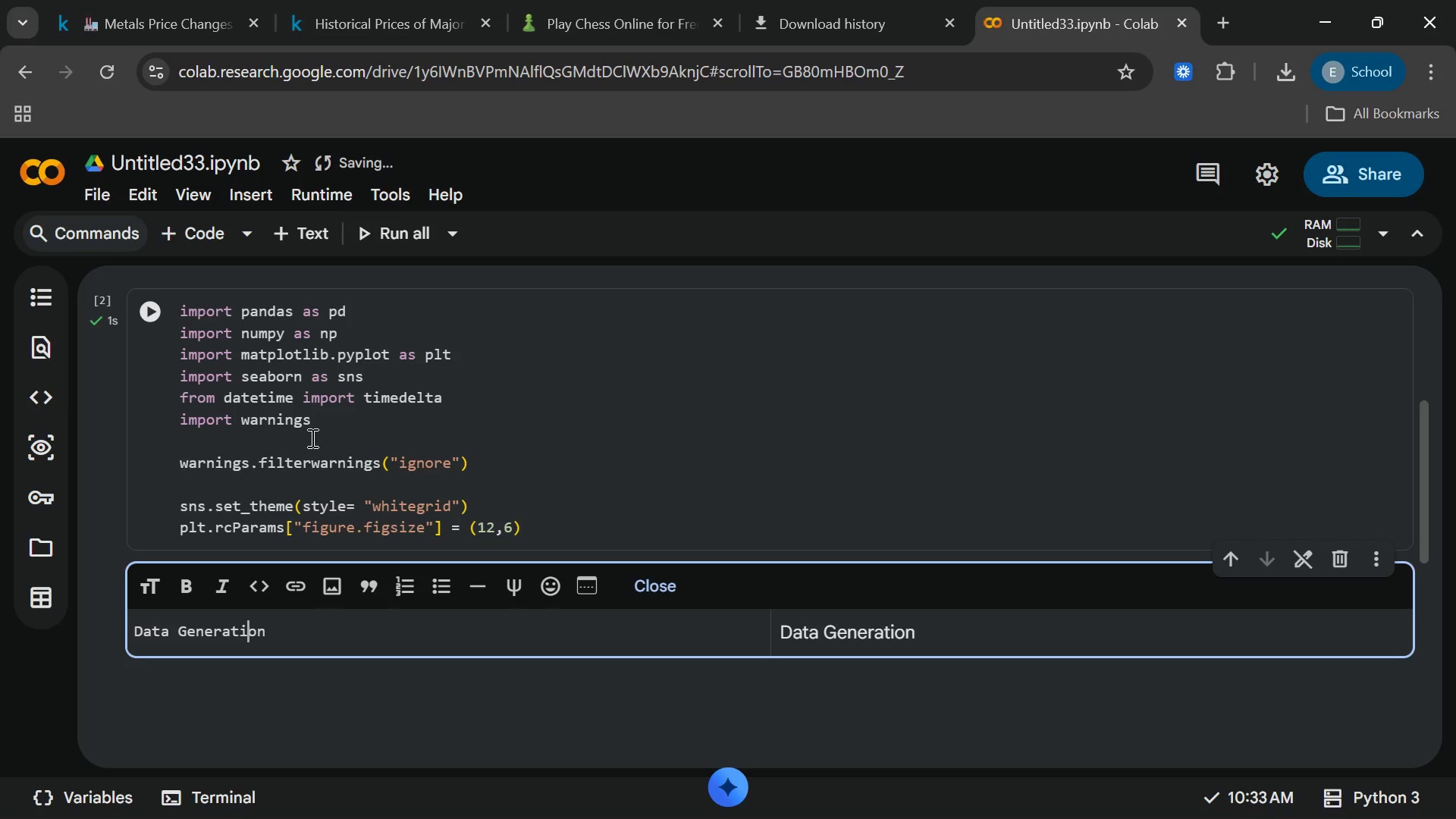 
key(ArrowLeft)
 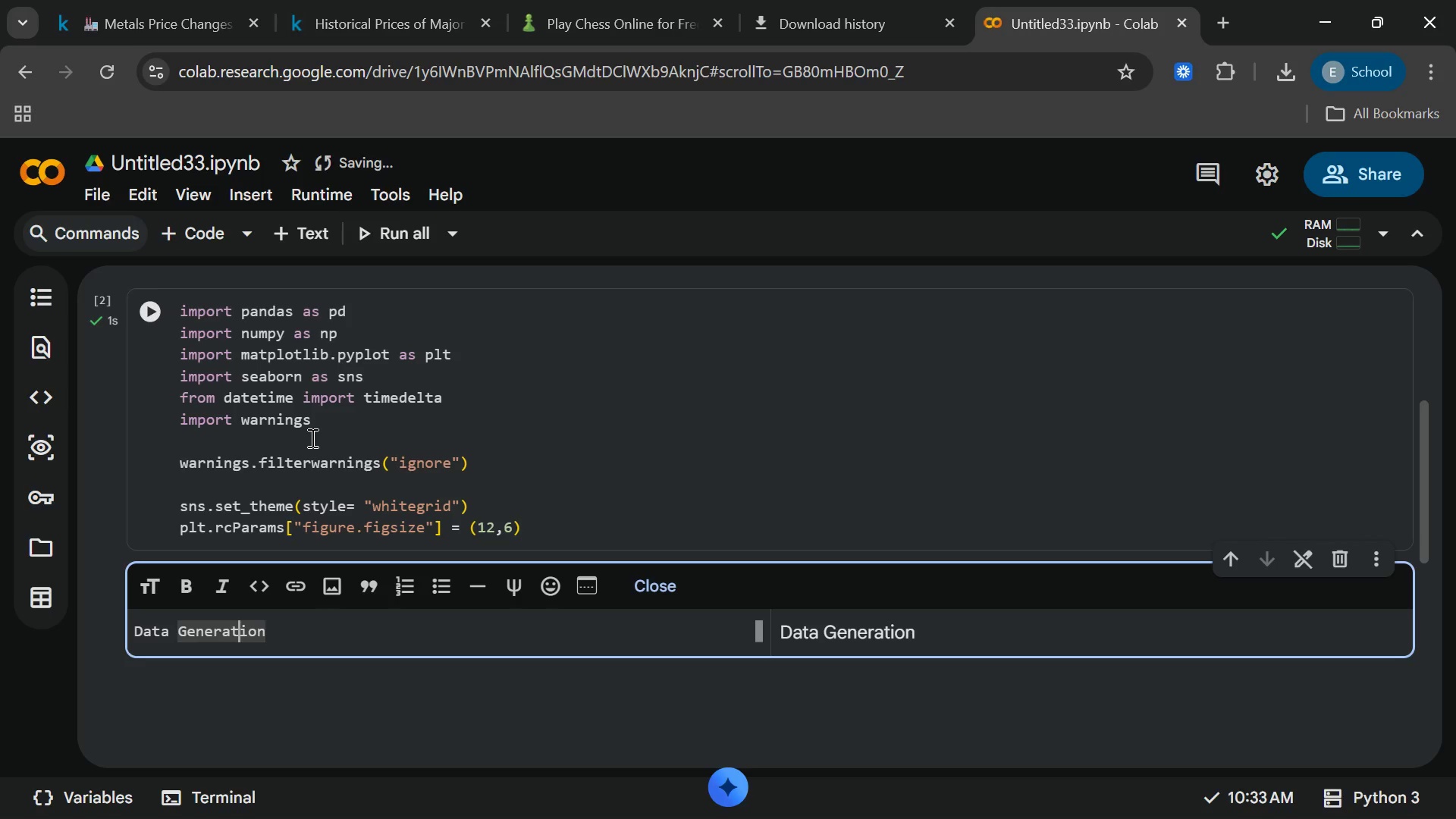 
hold_key(key=ArrowLeft, duration=0.64)
 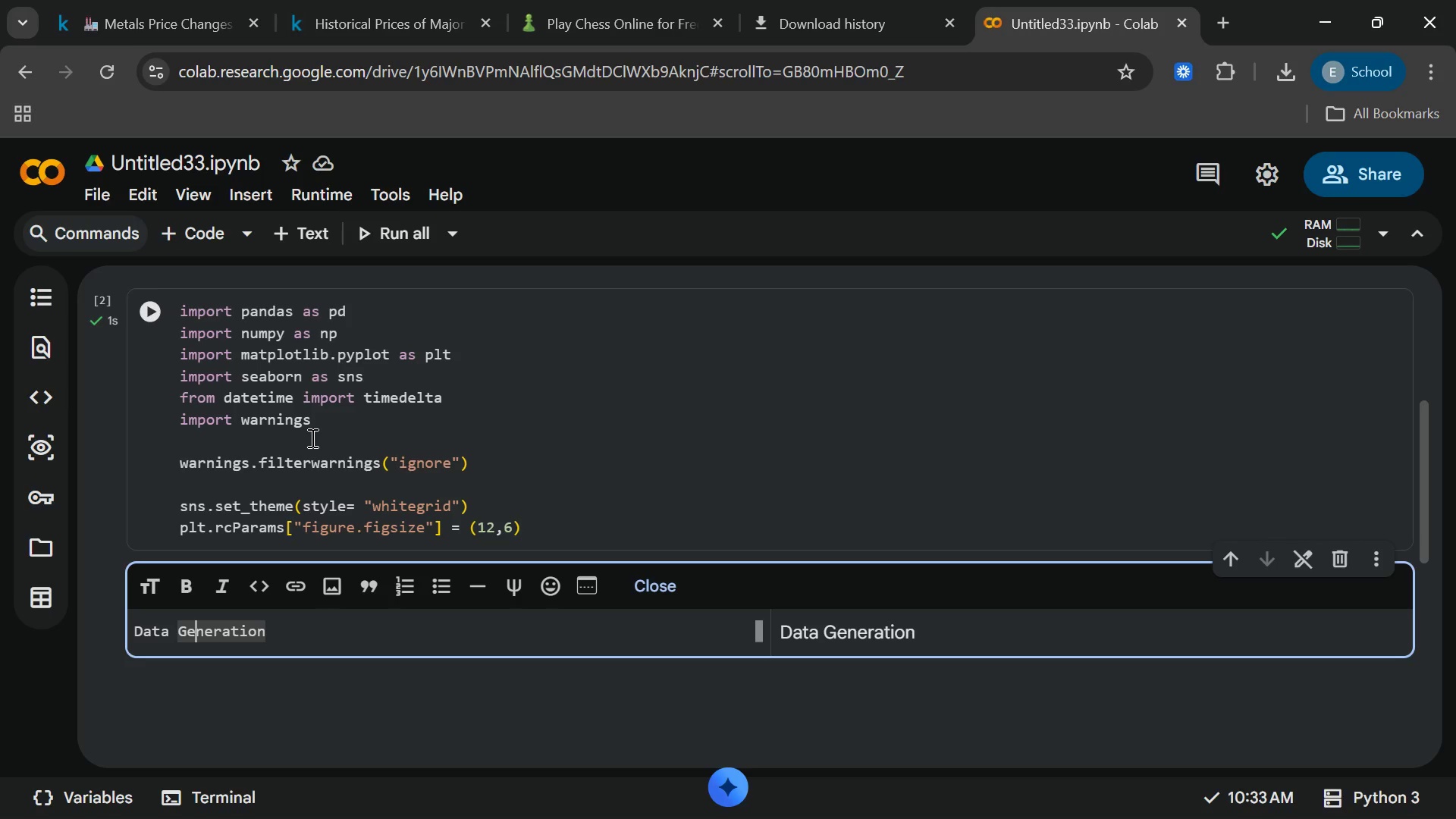 
key(ArrowLeft)
 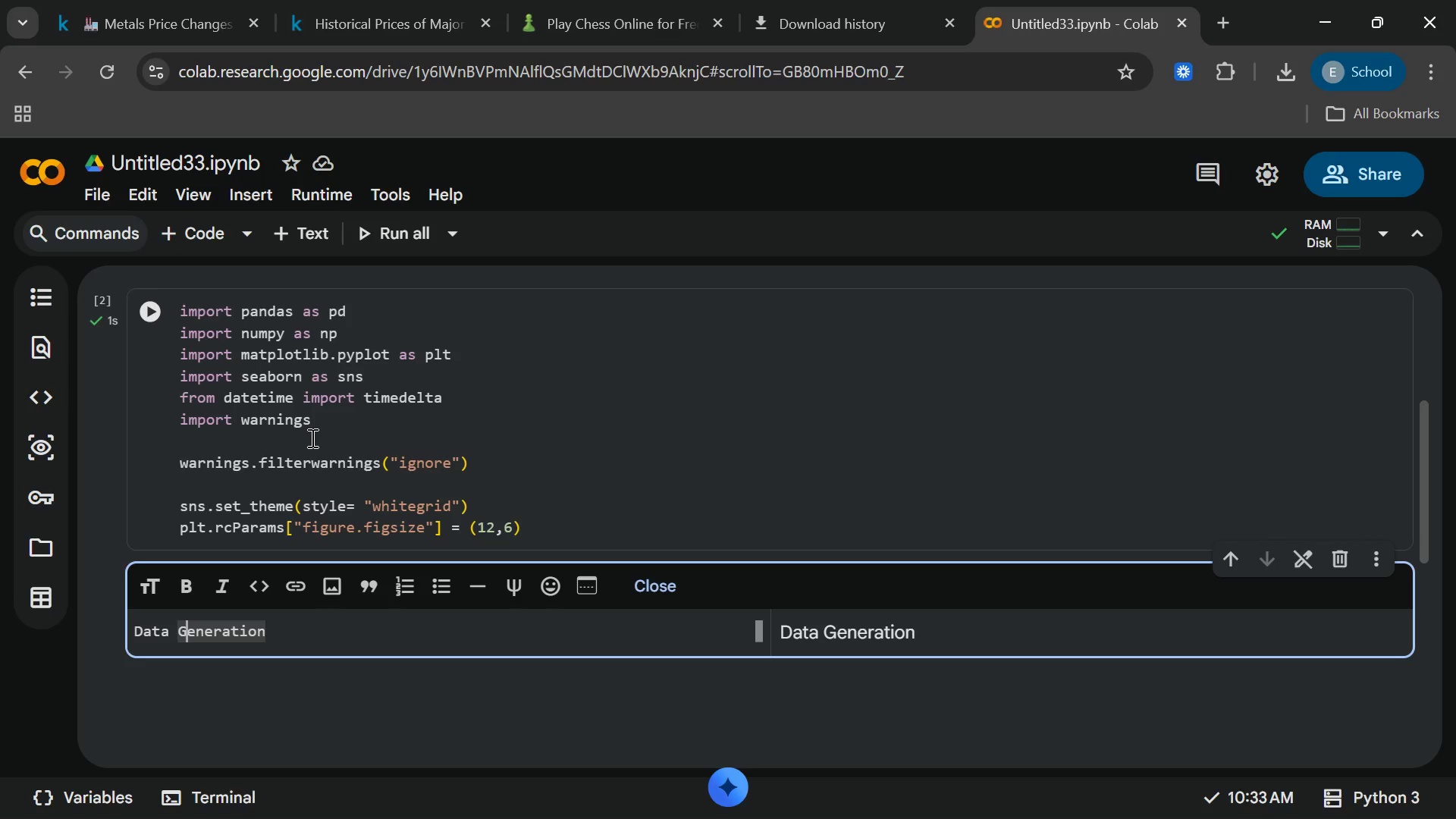 
key(ArrowLeft)
 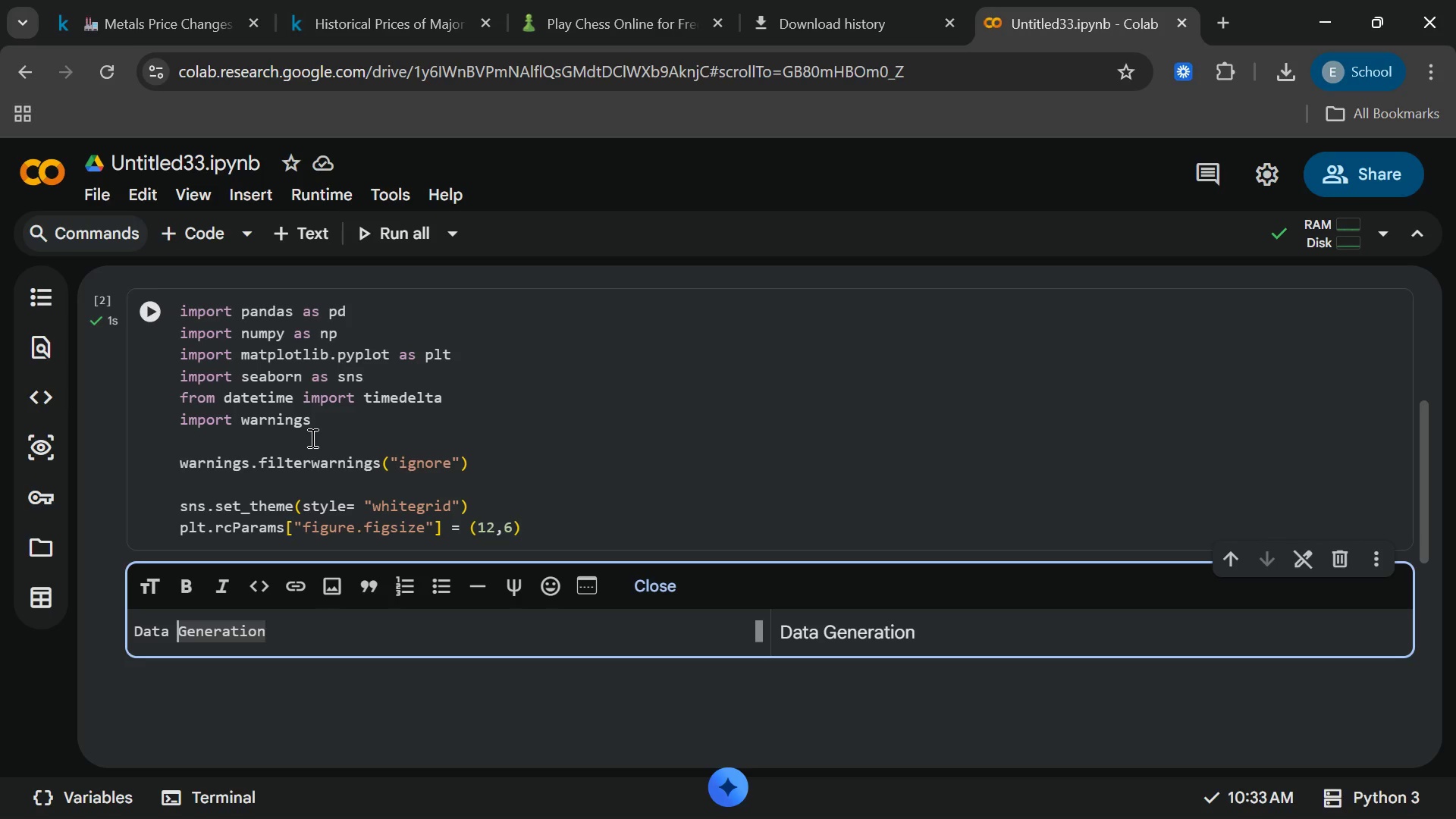 
hold_key(key=ArrowLeft, duration=0.77)
 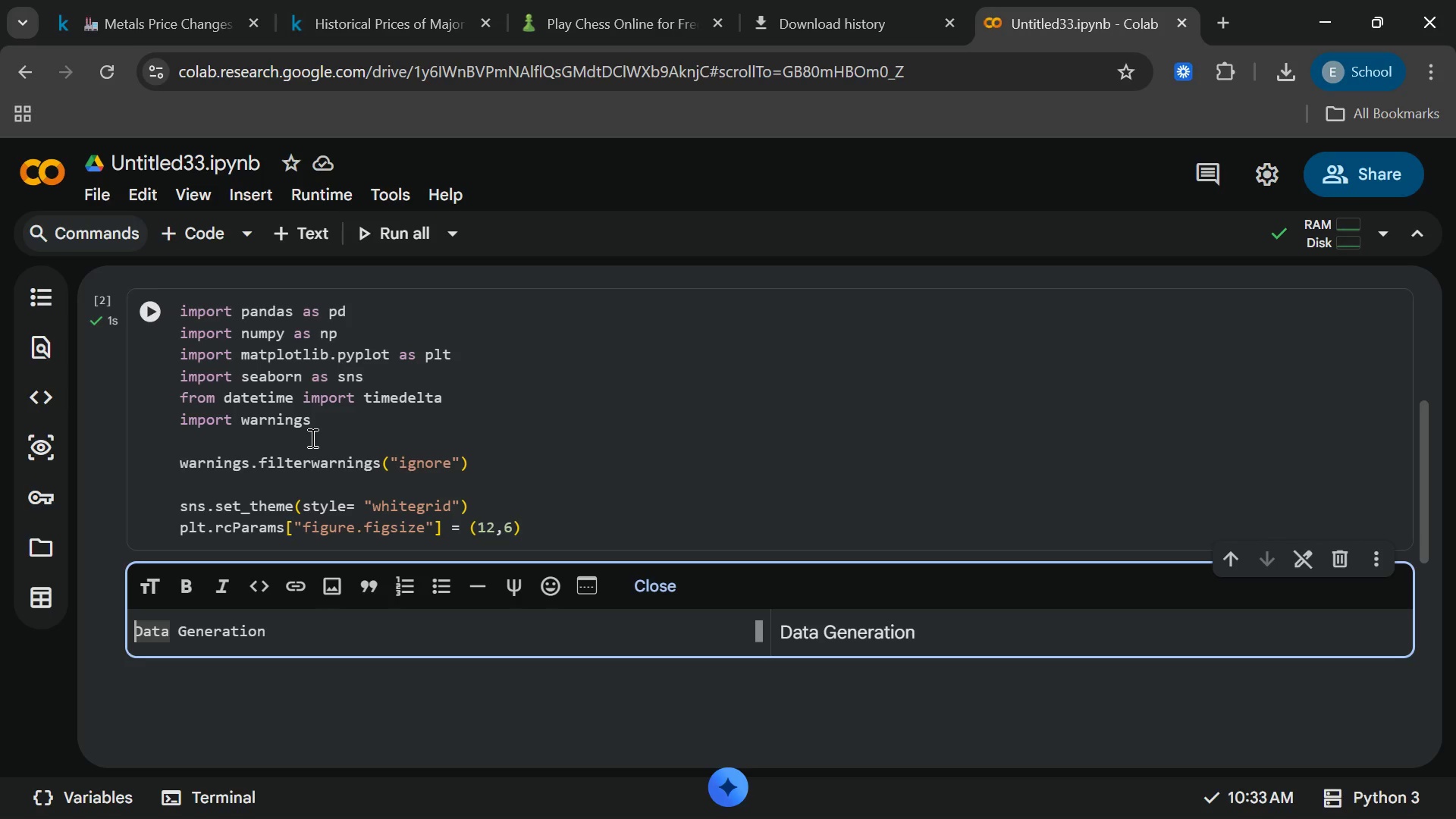 
type($)
key(Backspace)
type(##)
 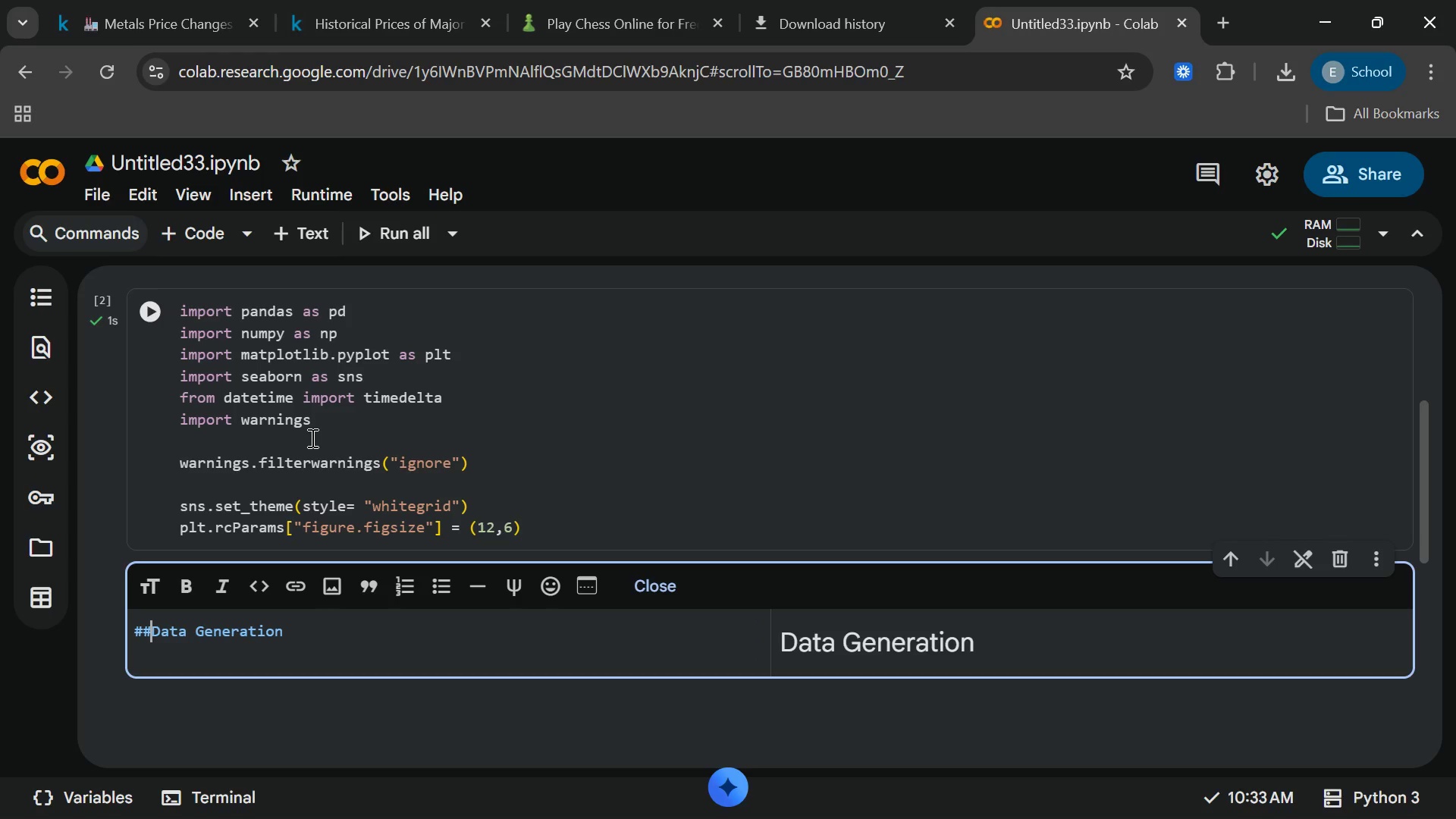 
key(End)
 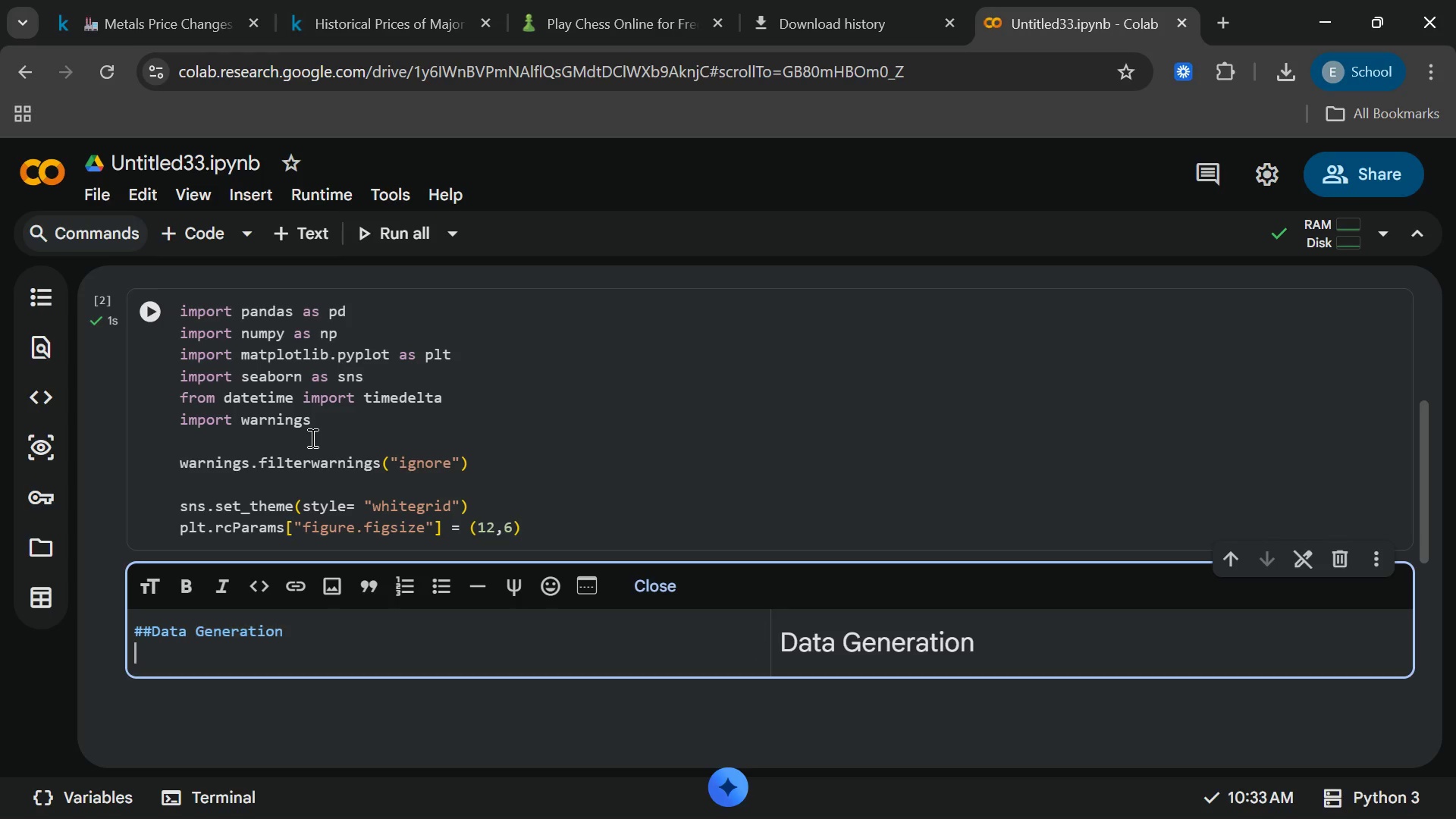 
key(Enter)
 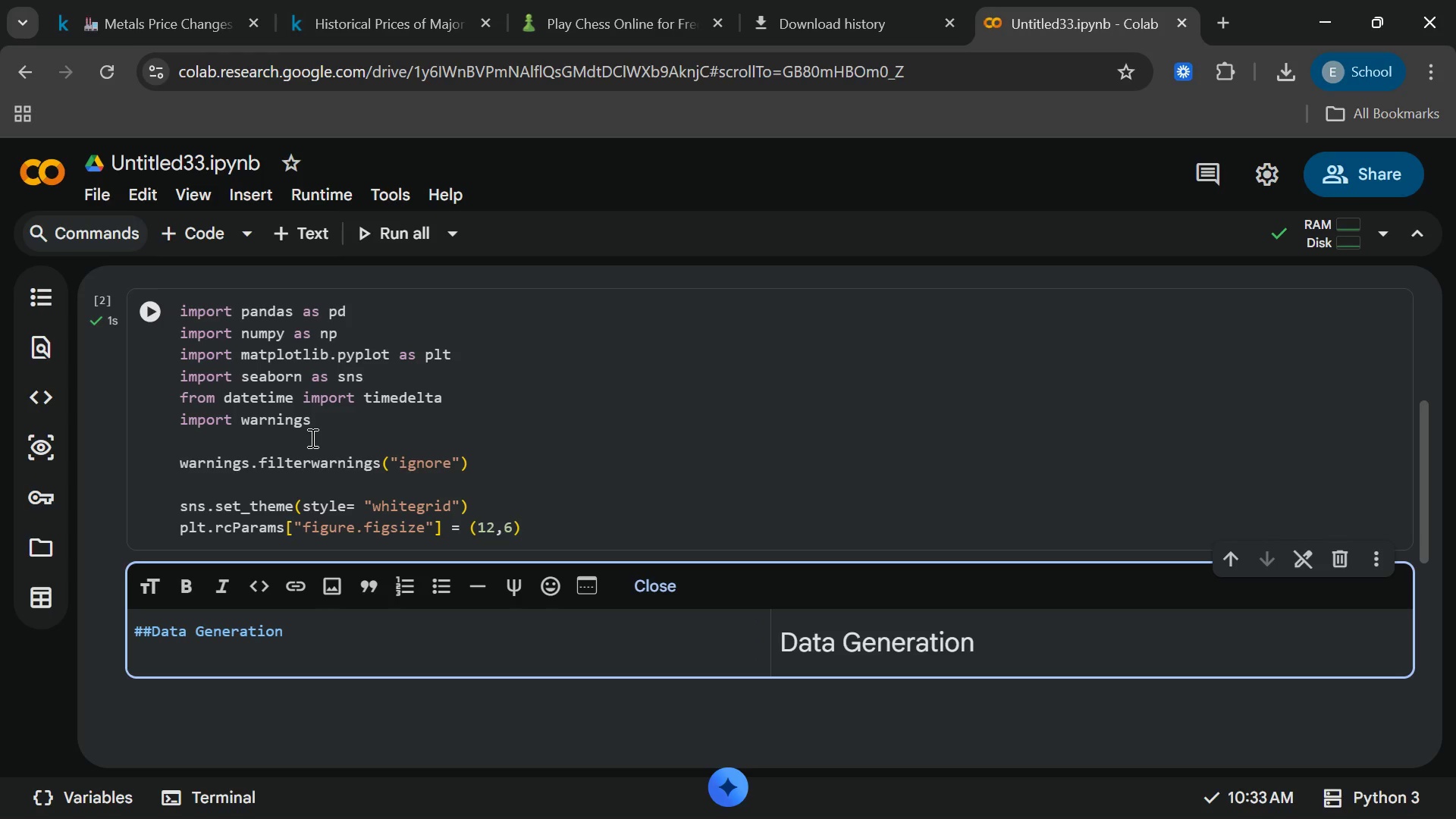 
key(Enter)
 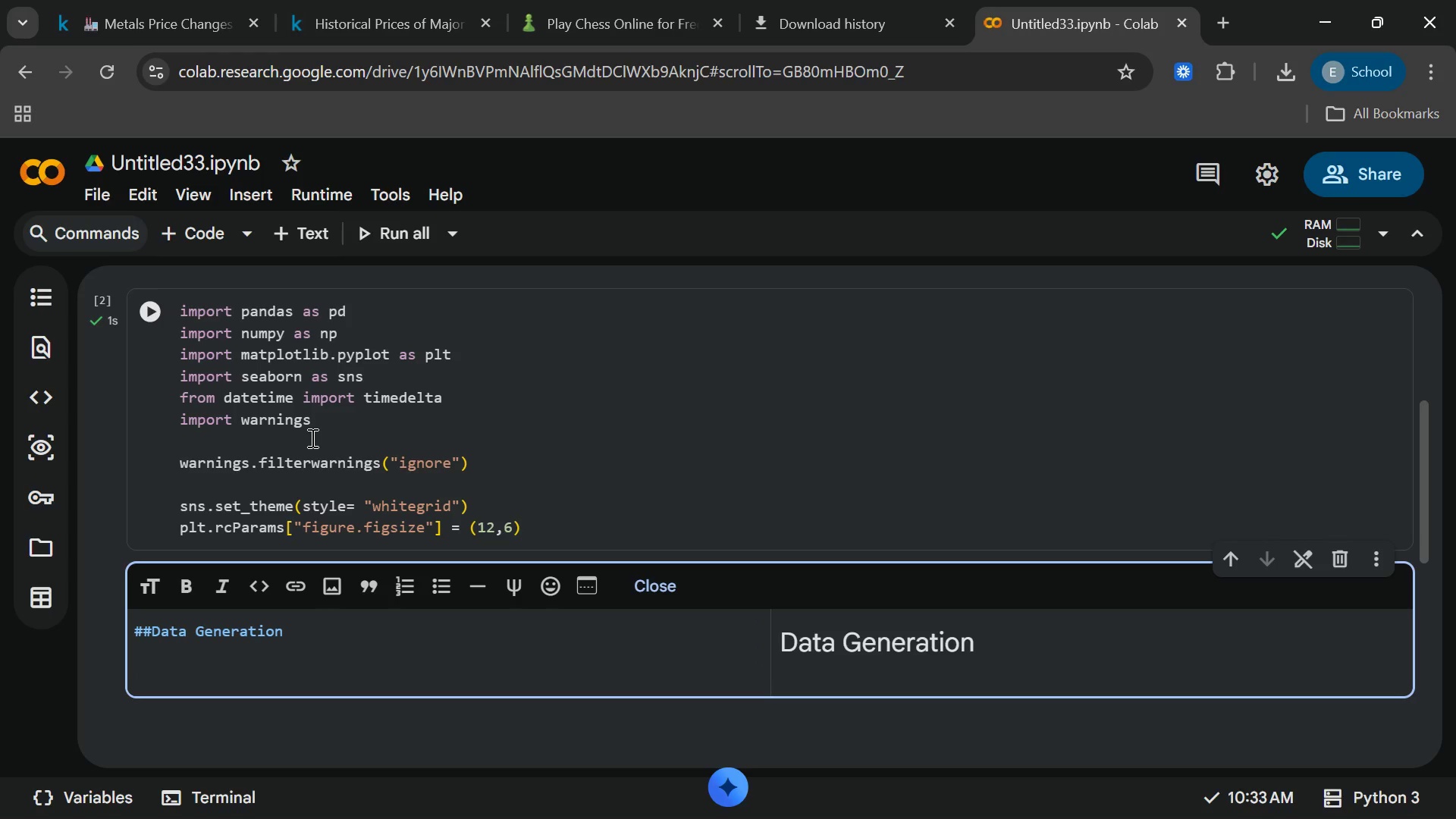 
type(we wil generate asys)
key(Backspace)
key(Backspace)
key(Backspace)
type( synthetic but hih)
key(Backspace)
type(ghly realis)
 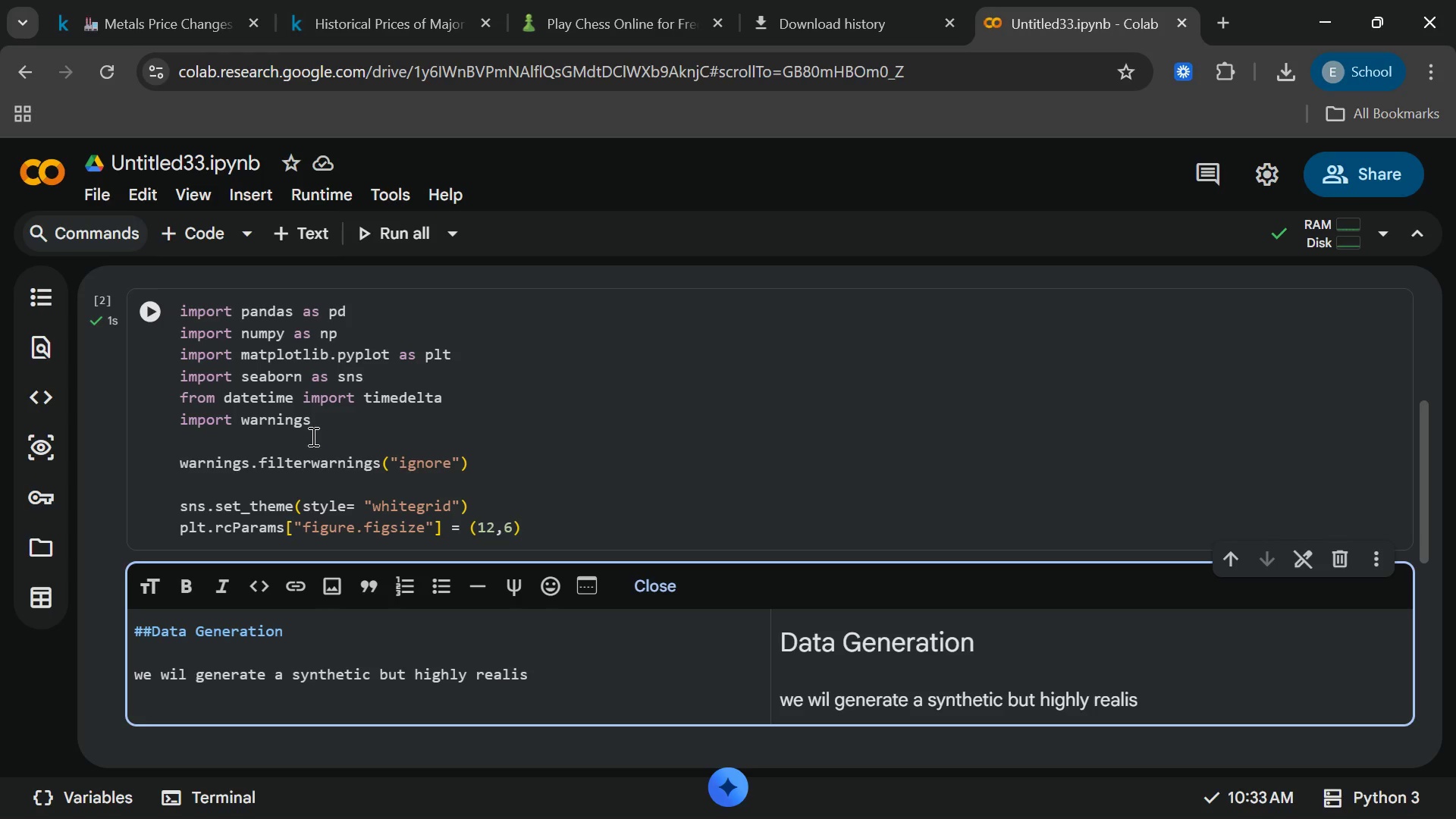 
type(tic dataset of2,)
 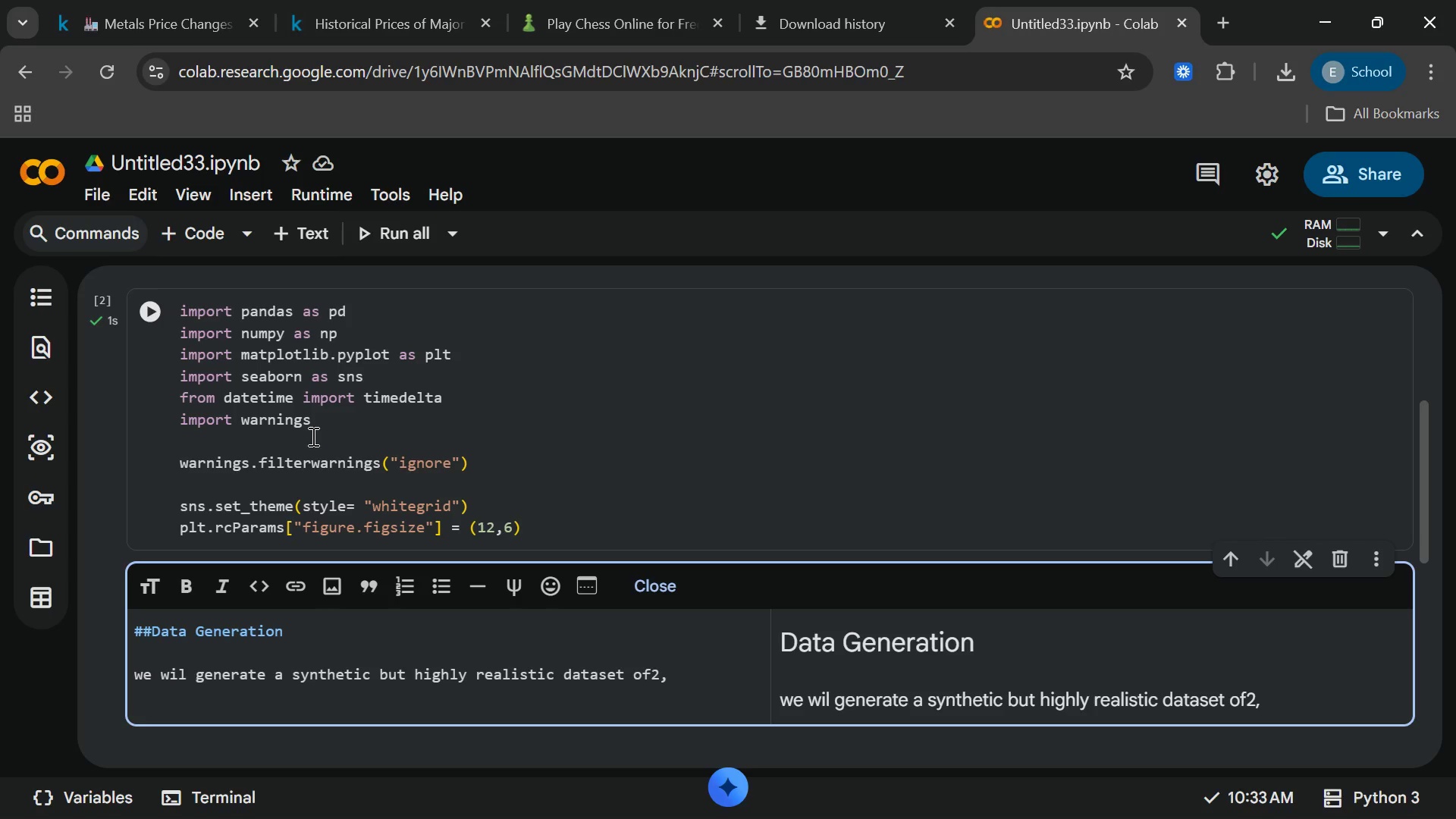 
type(000)
 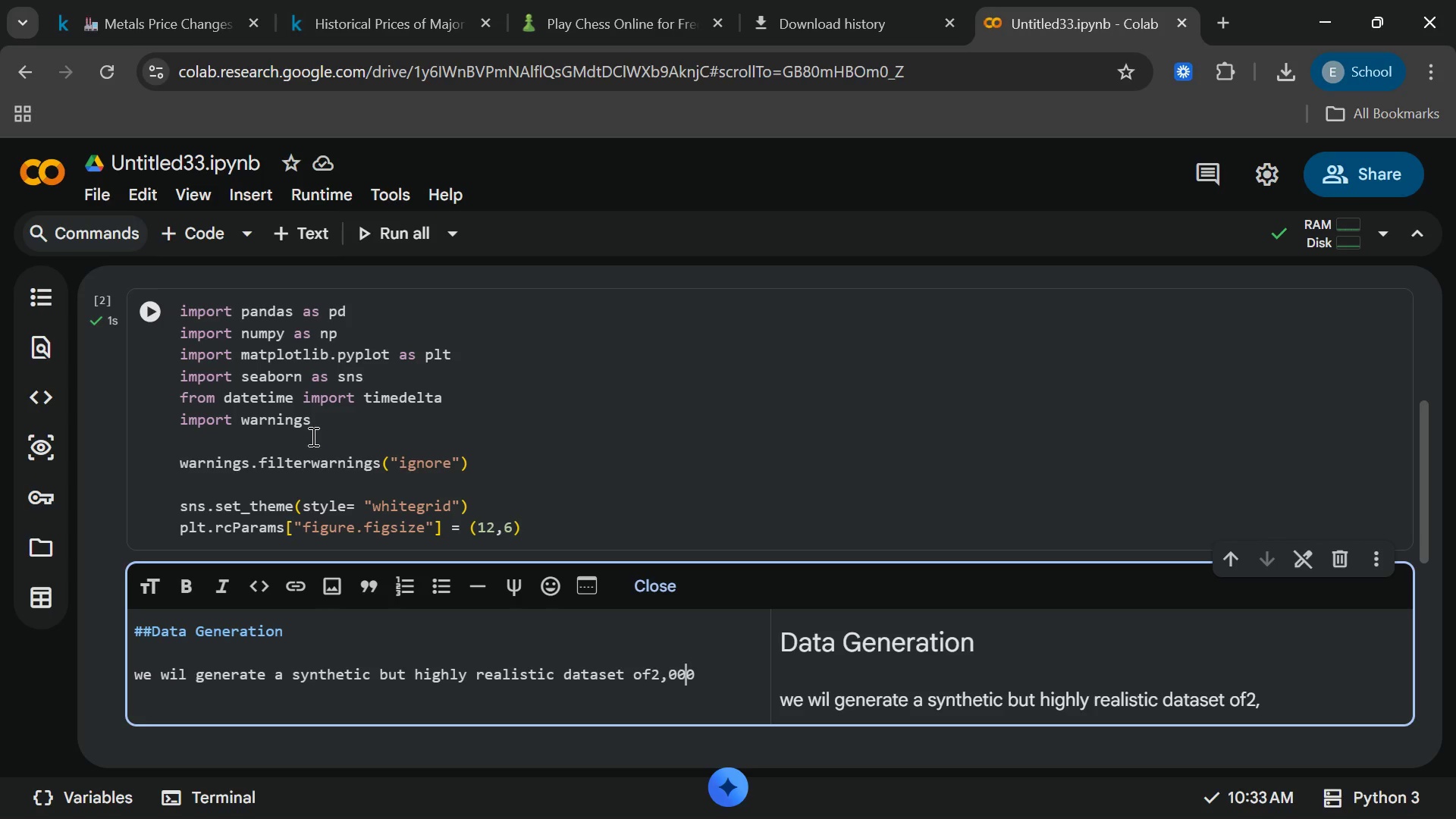 
key(ArrowLeft)
 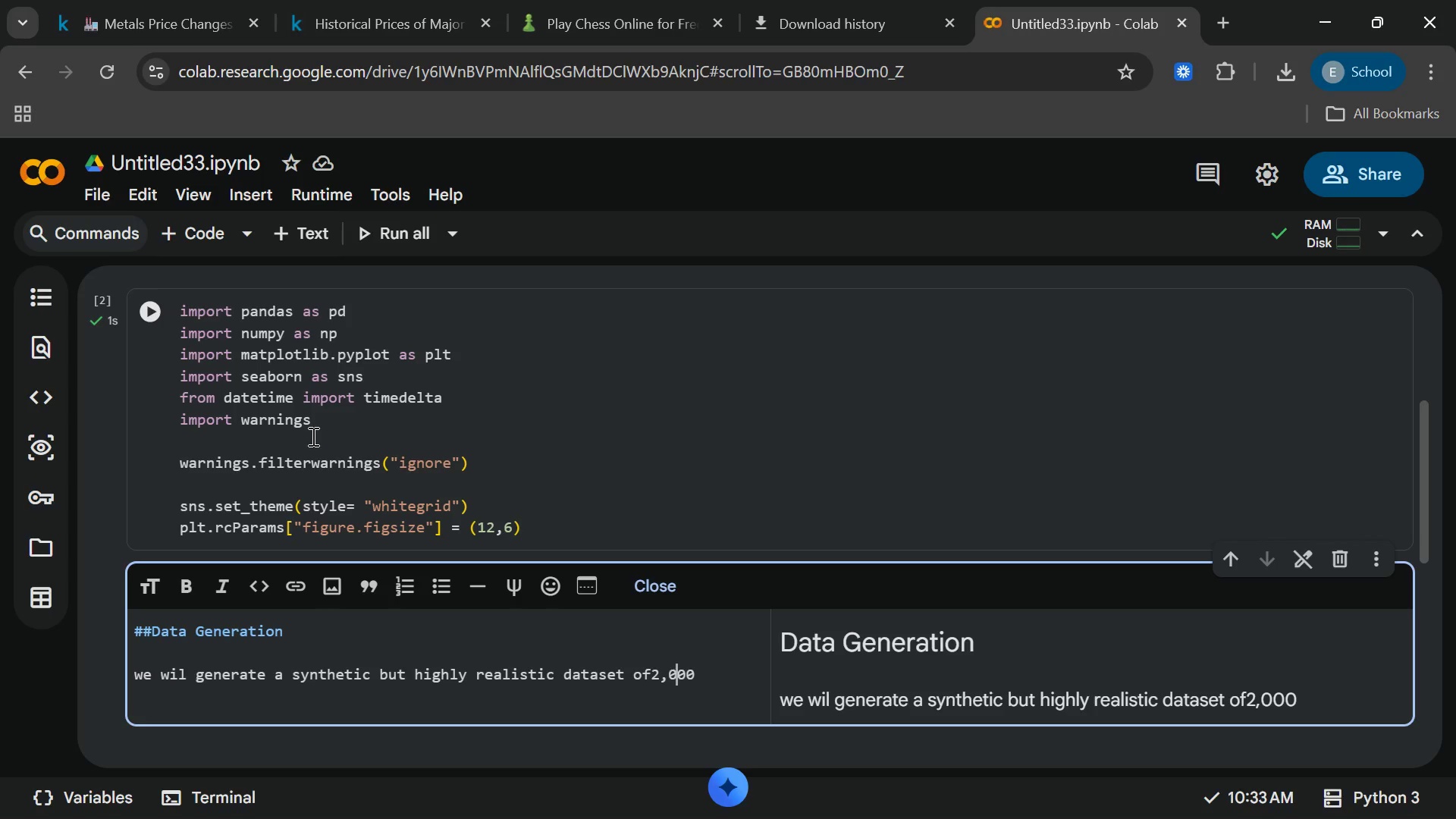 
key(ArrowLeft)
 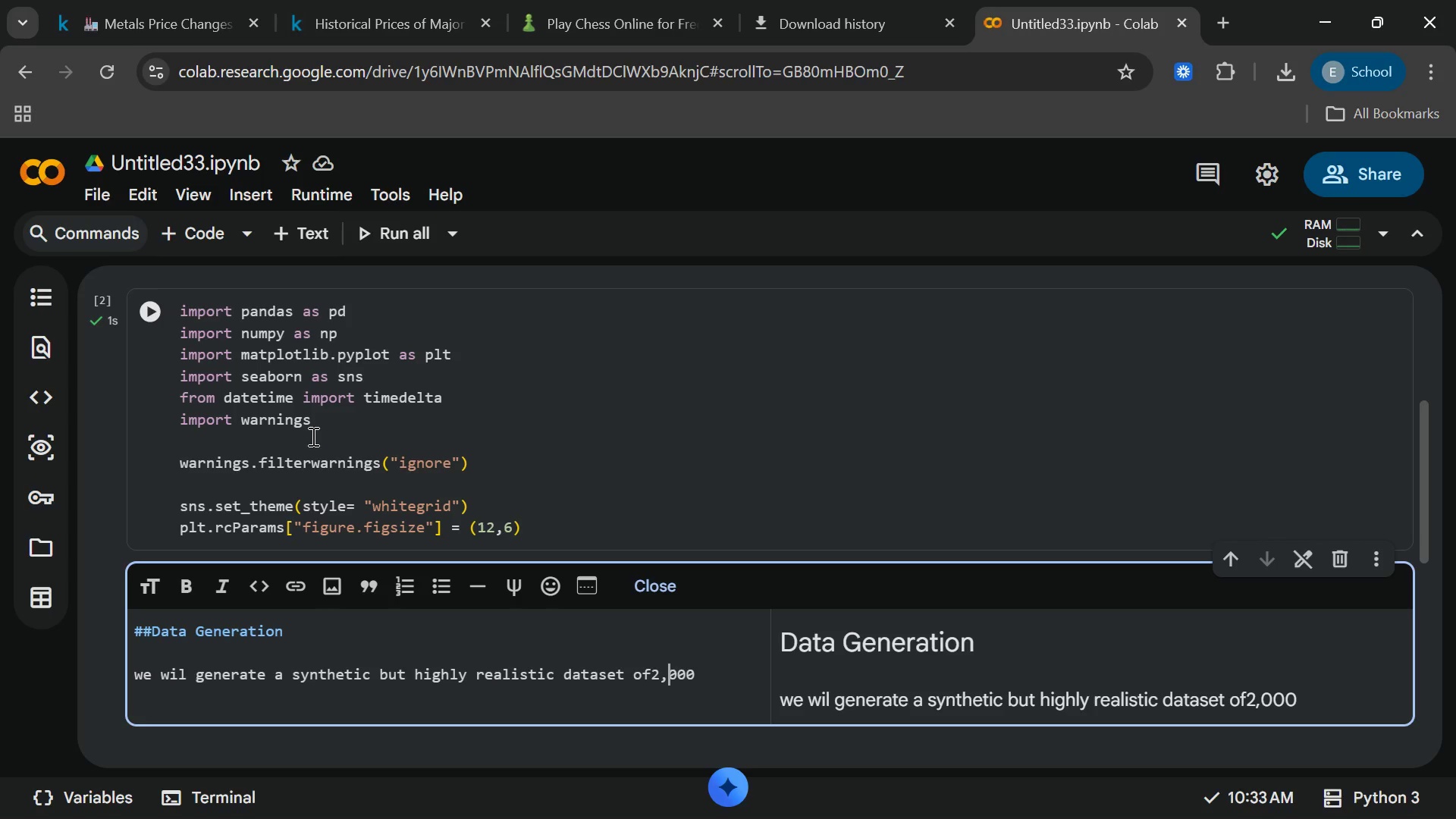 
key(ArrowLeft)
 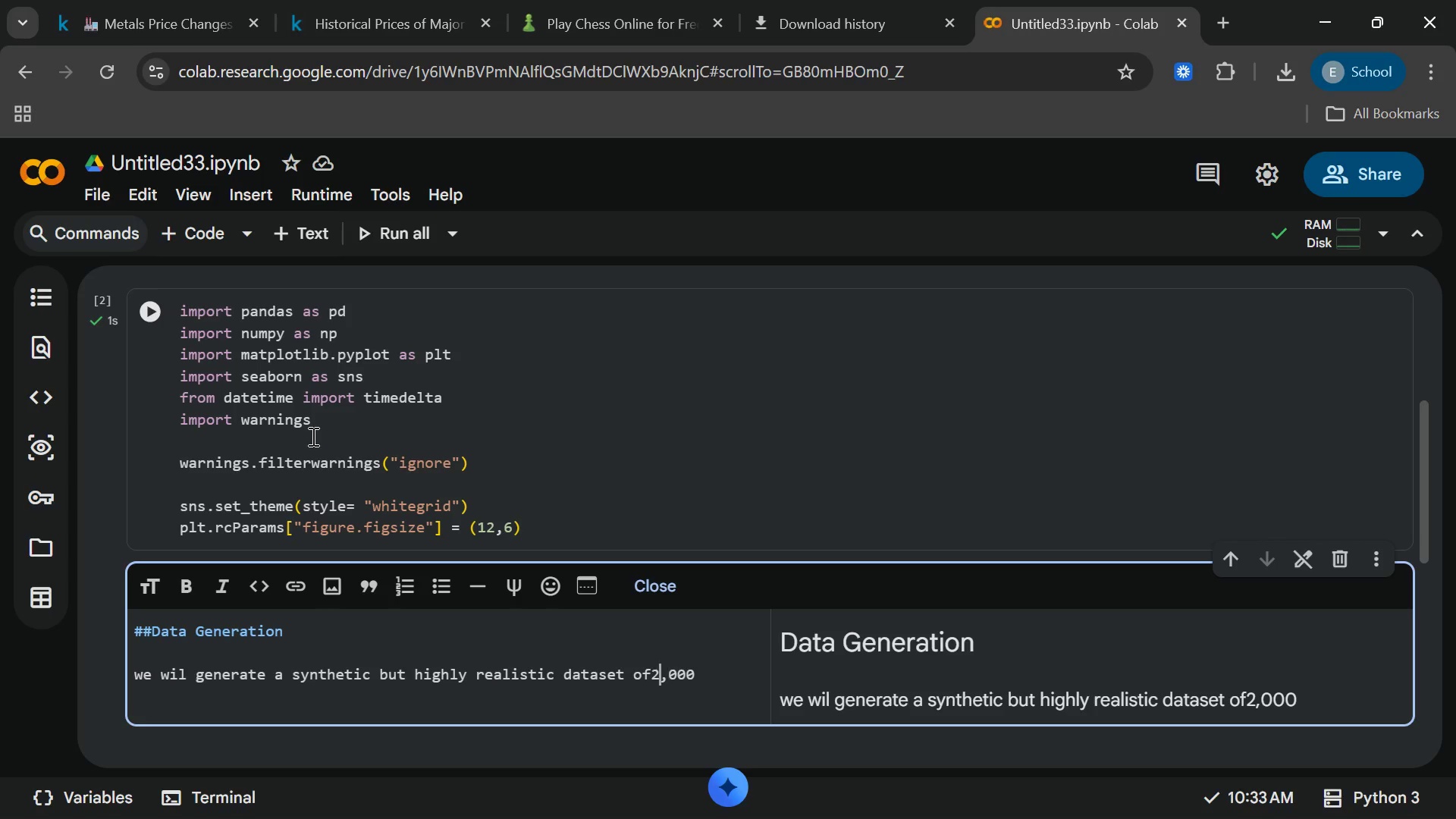 
key(ArrowLeft)
 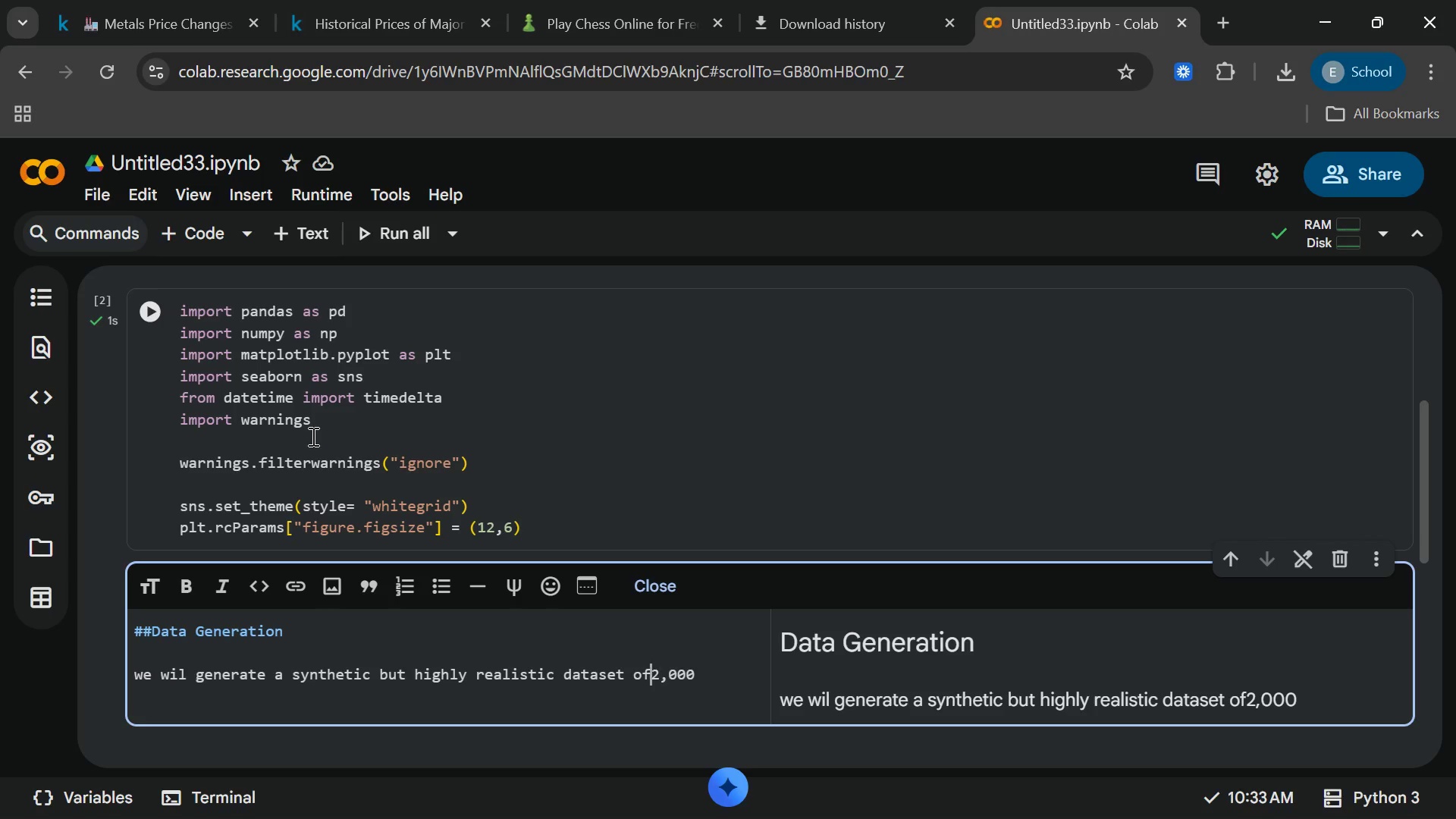 
key(ArrowLeft)
 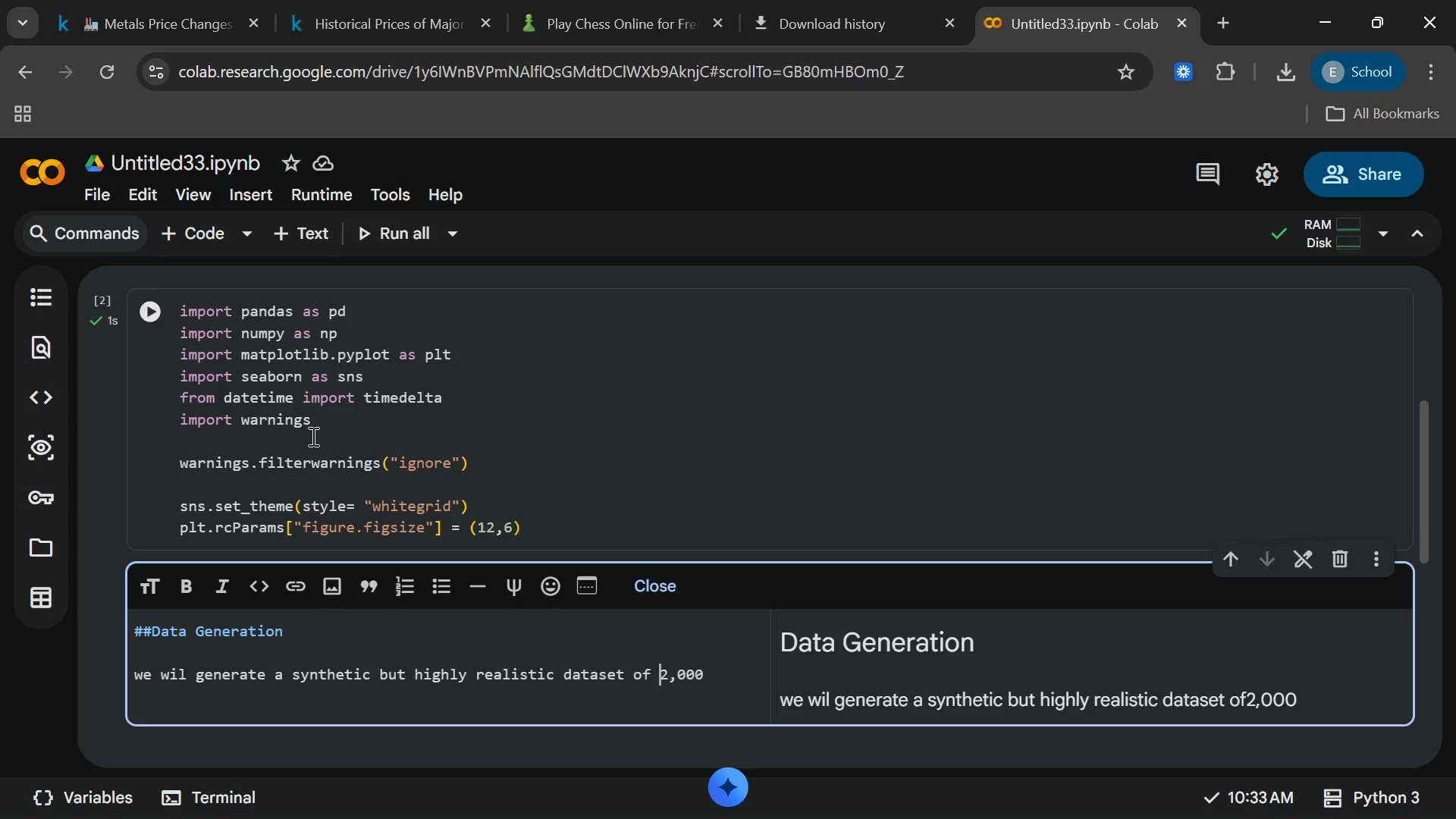 
type( [End] CPAP[End] patients.)
 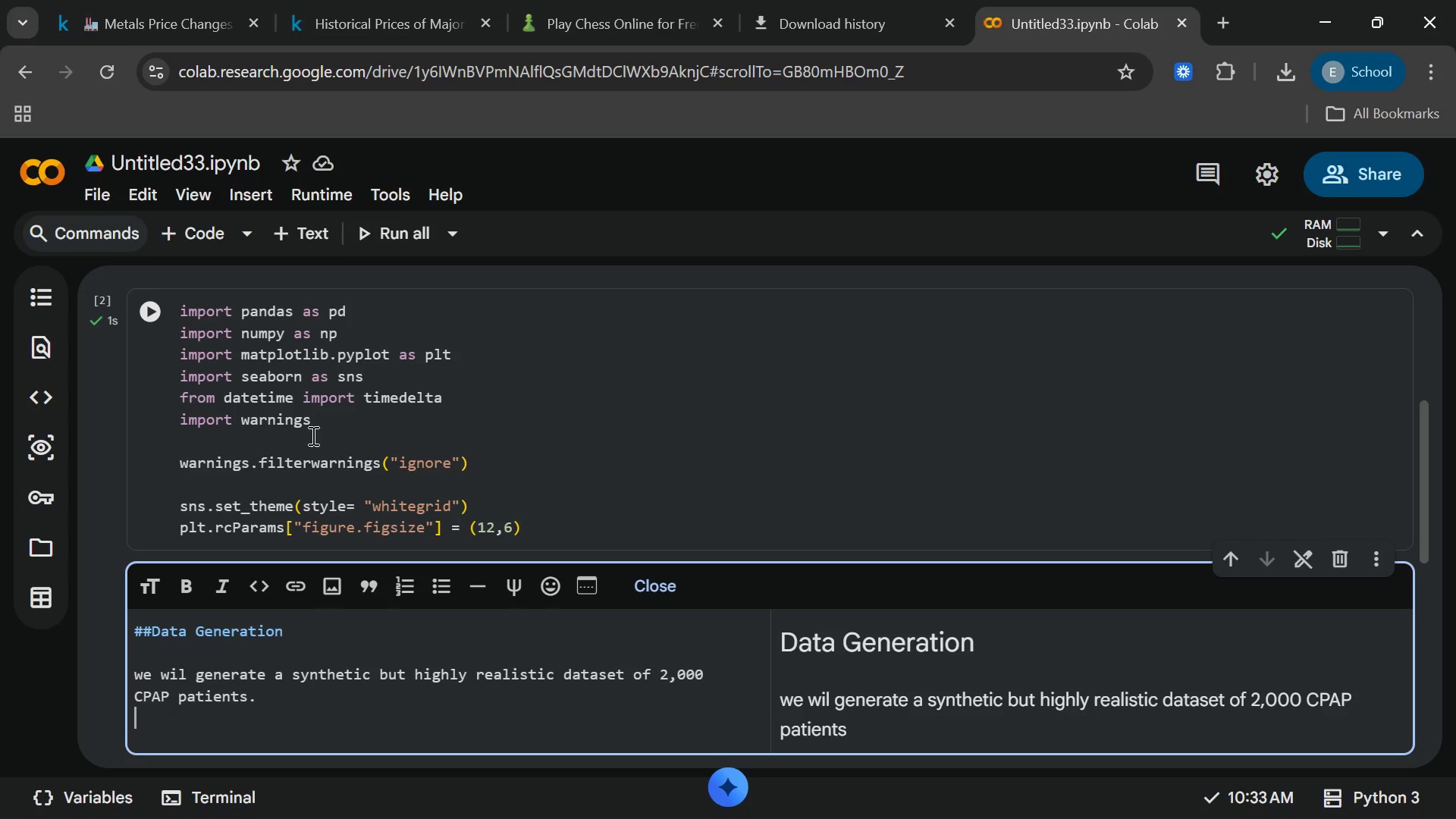 
key(Enter)
 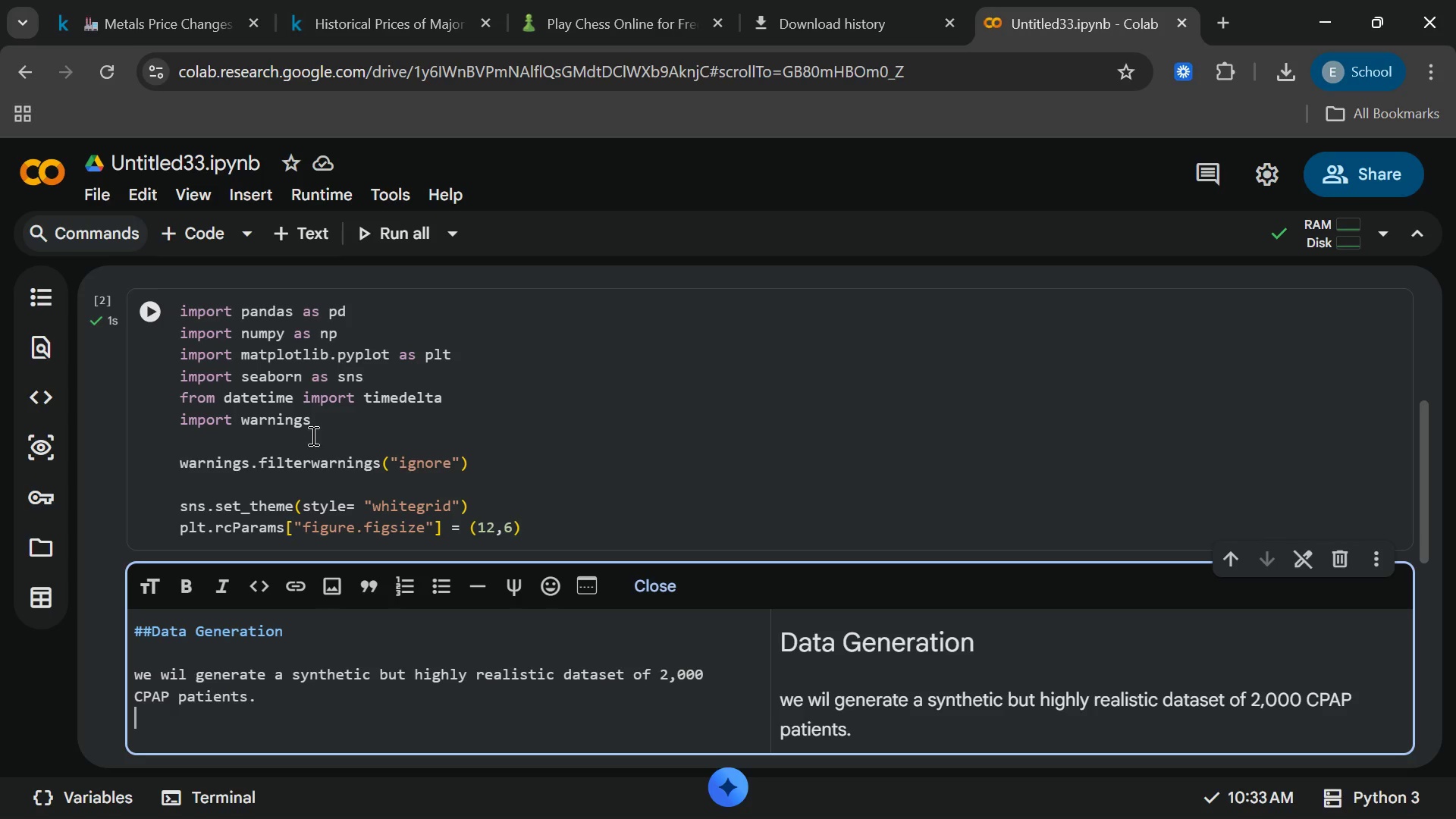 
key(Enter)
 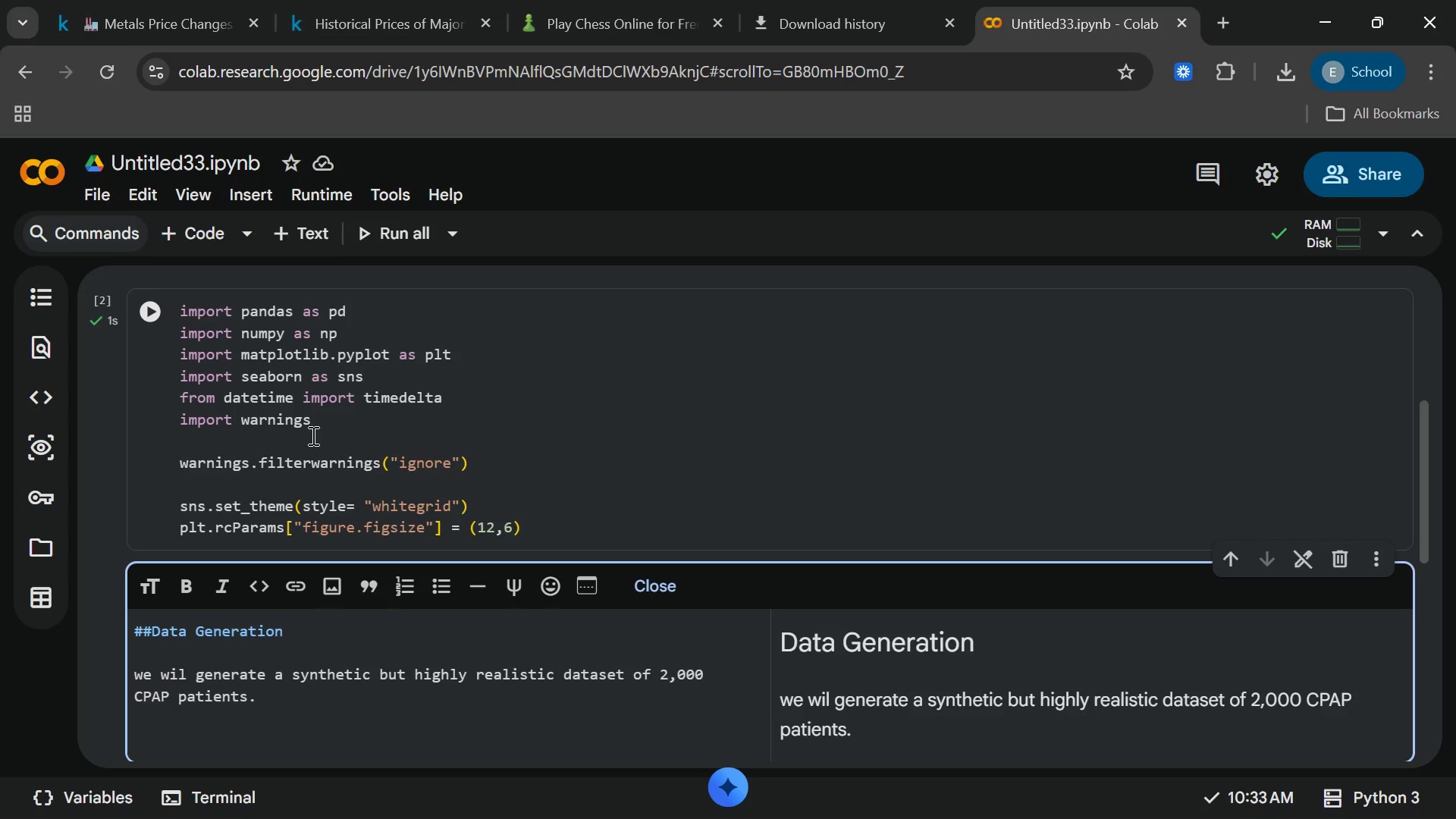 
type(* **Patien)
 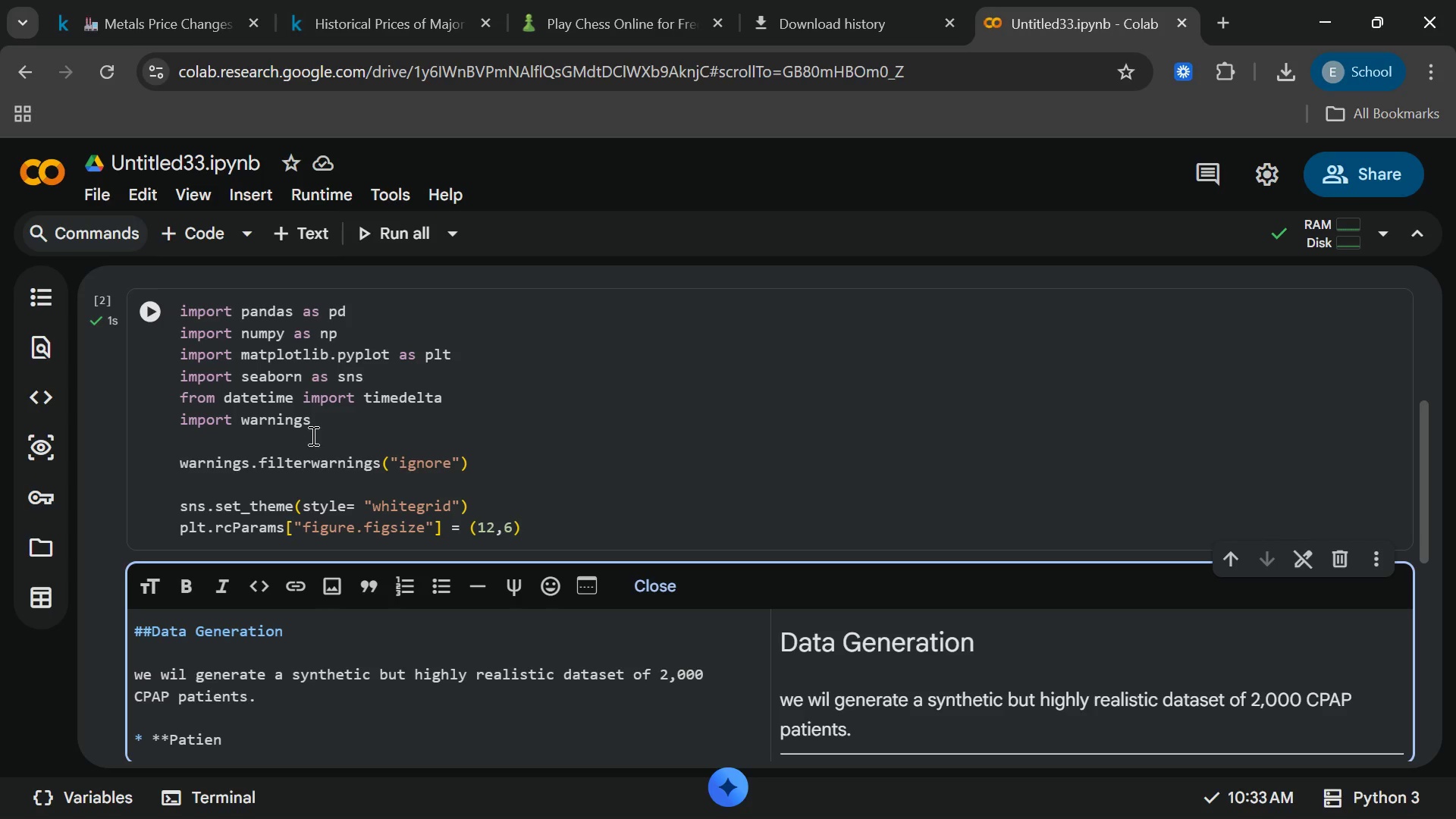 
type(tID)
 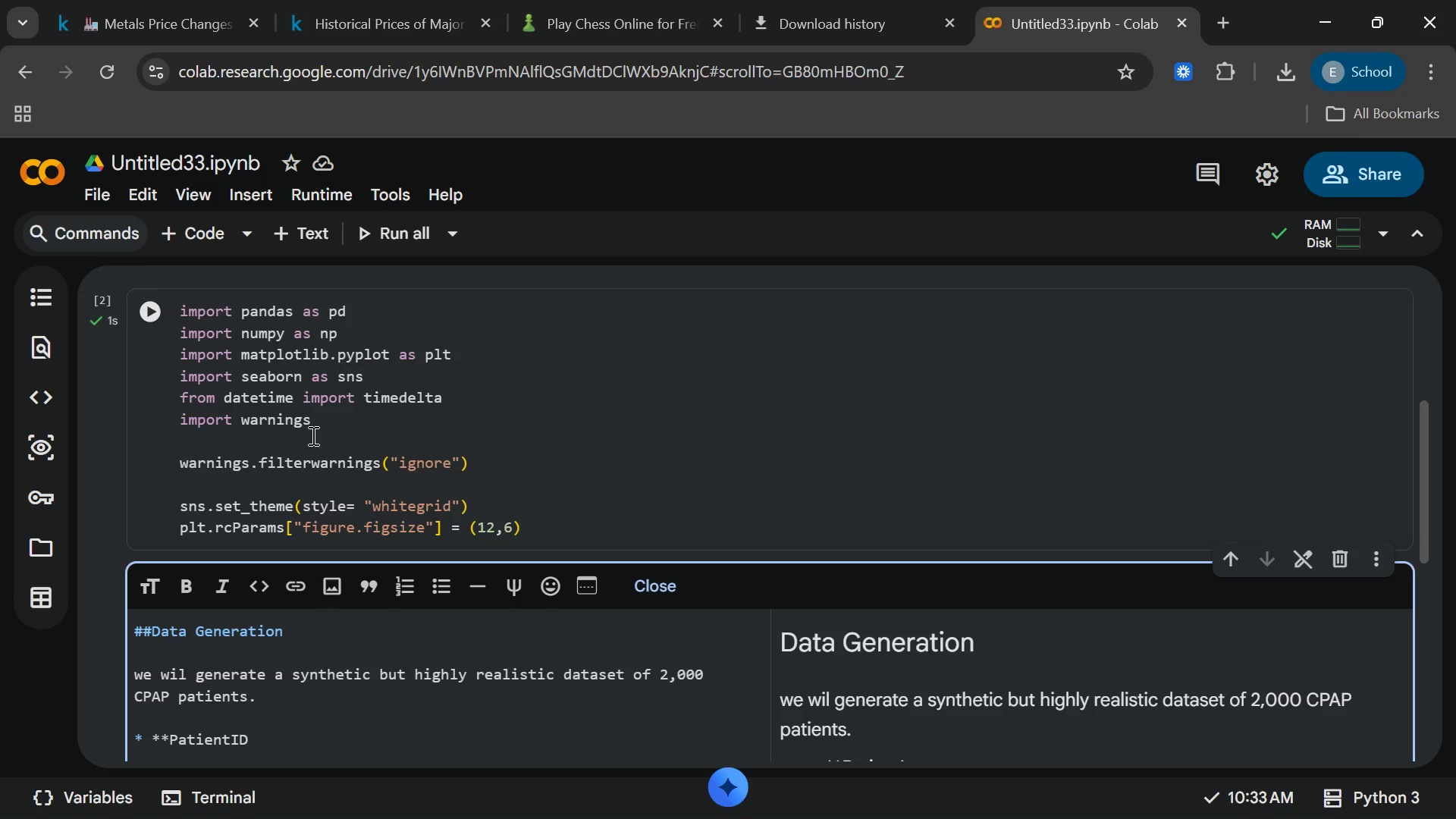 
type(**)
 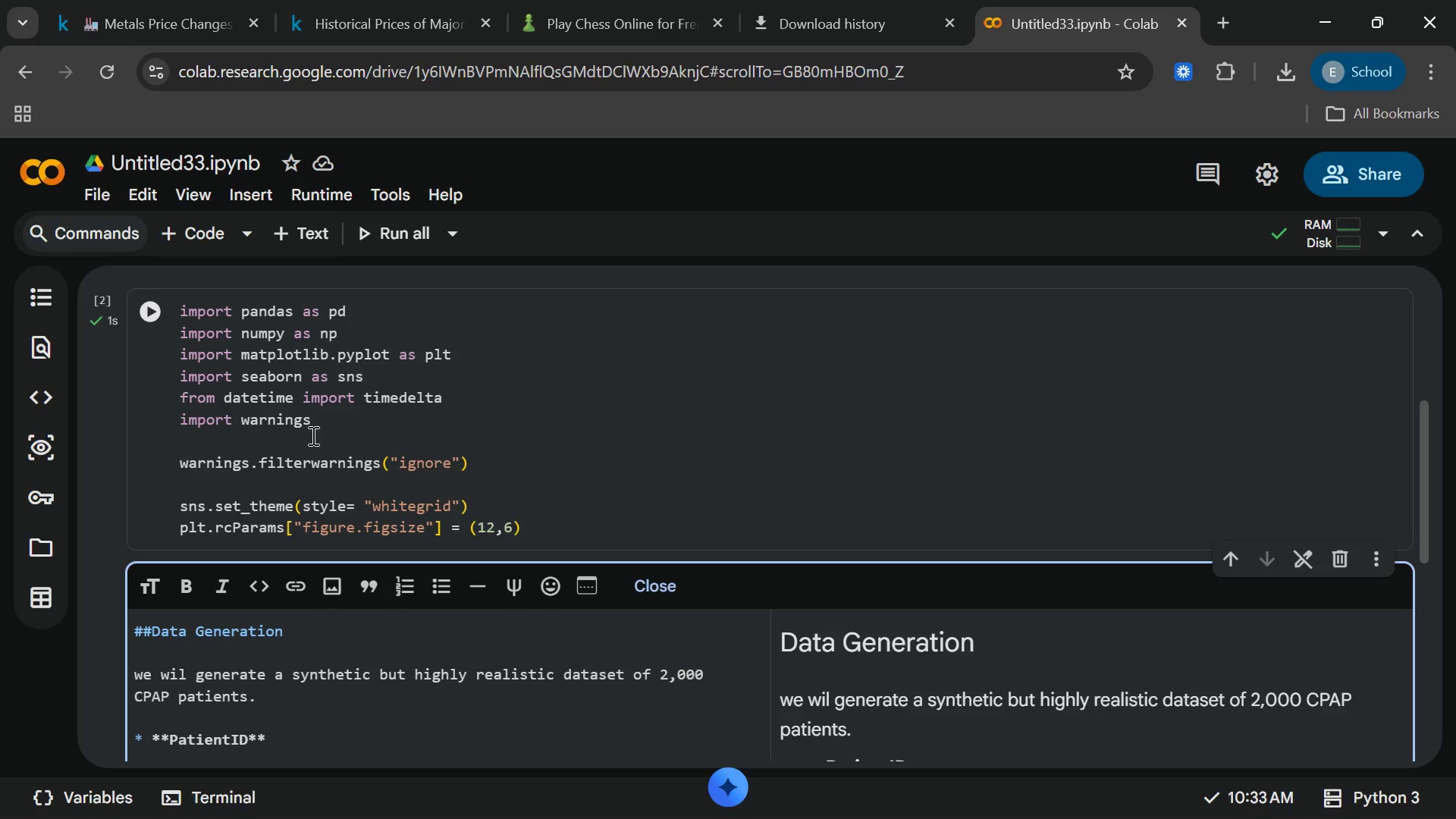 
type( : Unique Identifier)
 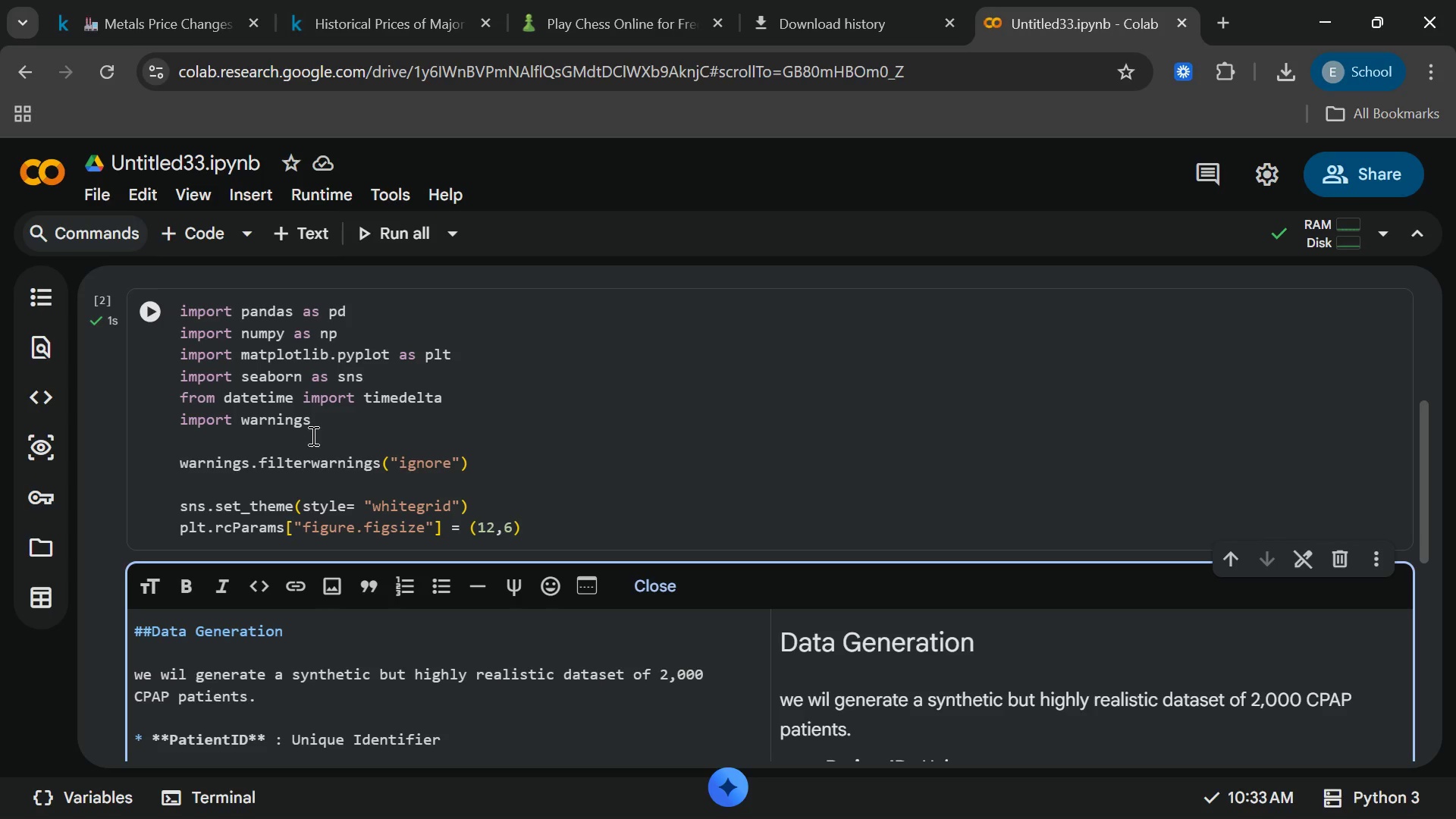 
key(Period)
 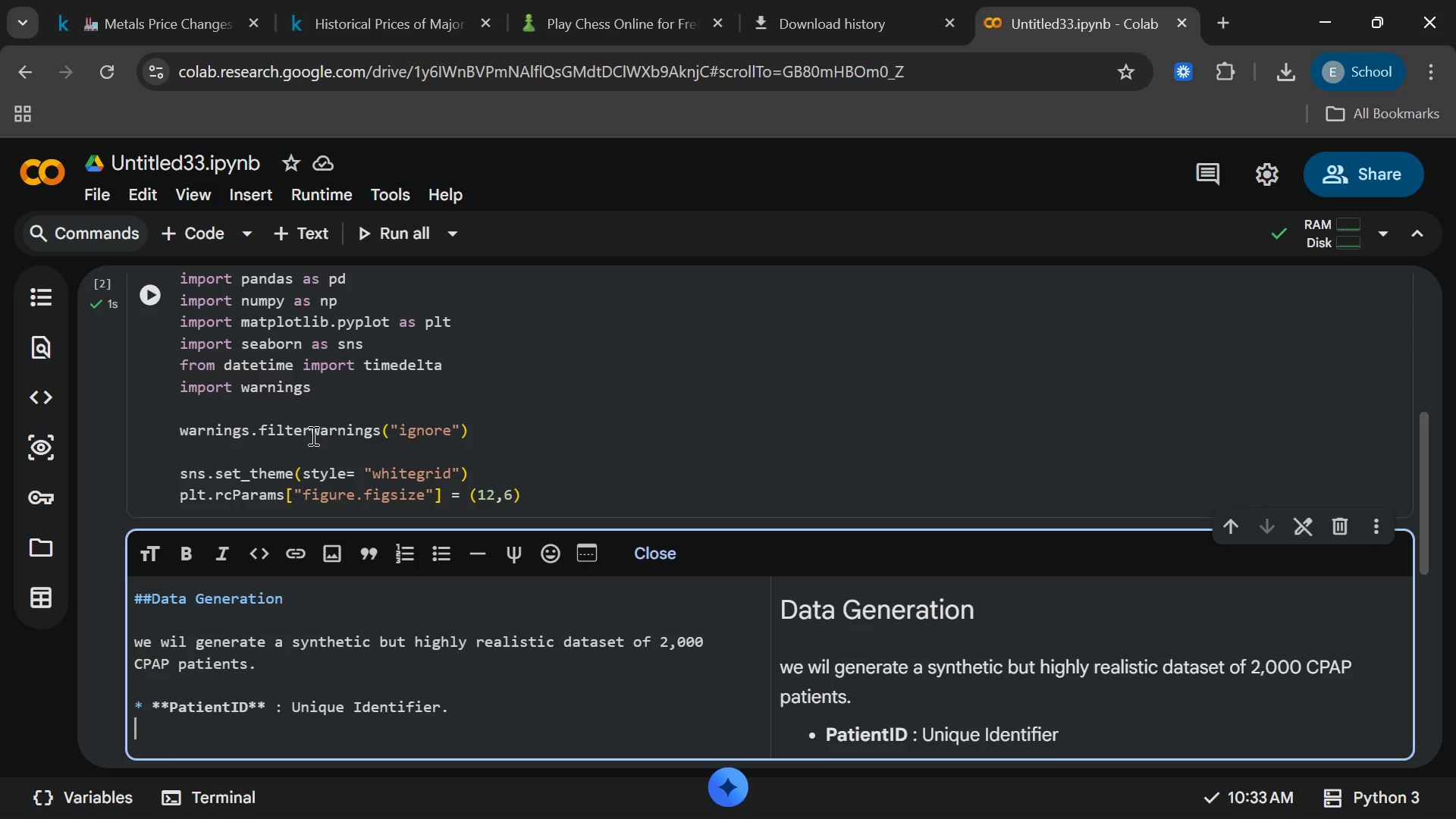 
key(Enter)
 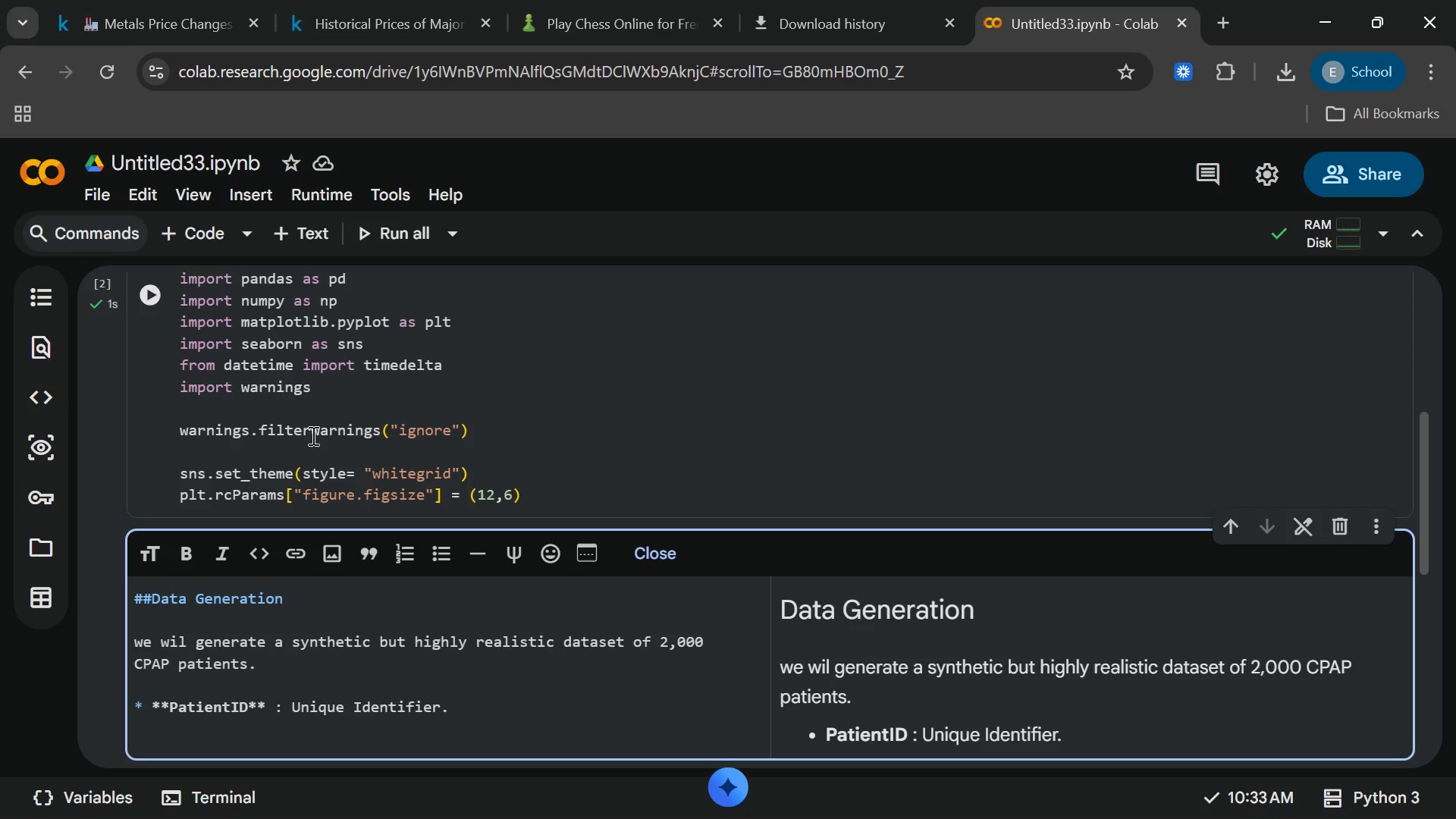 
type(* **Diagnosis_Tyo)
key(Backspace)
type(pe** : Obs)
 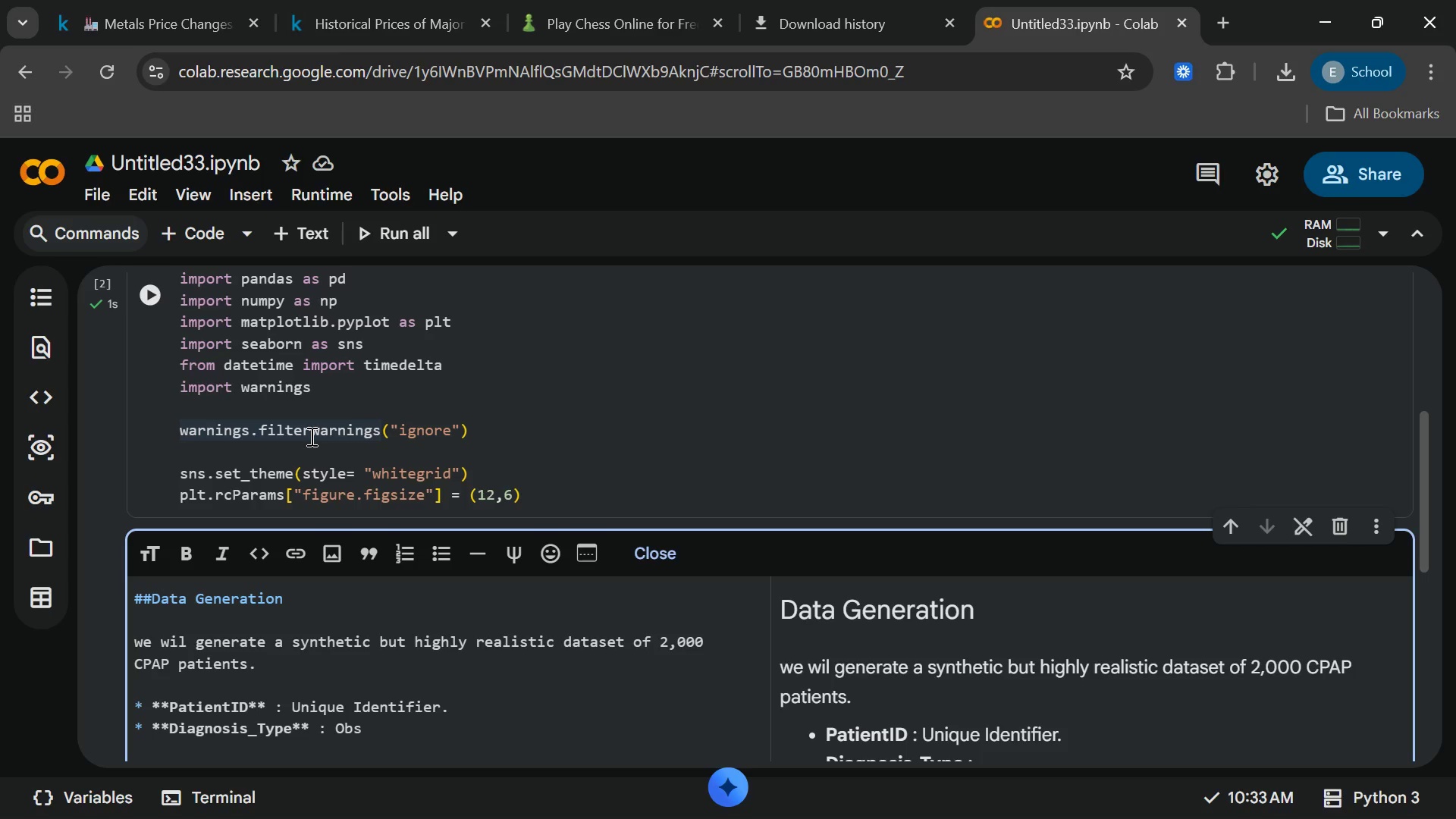 
type(tructive Sleep ap)
key(Backspace)
key(Backspace)
type(A)
 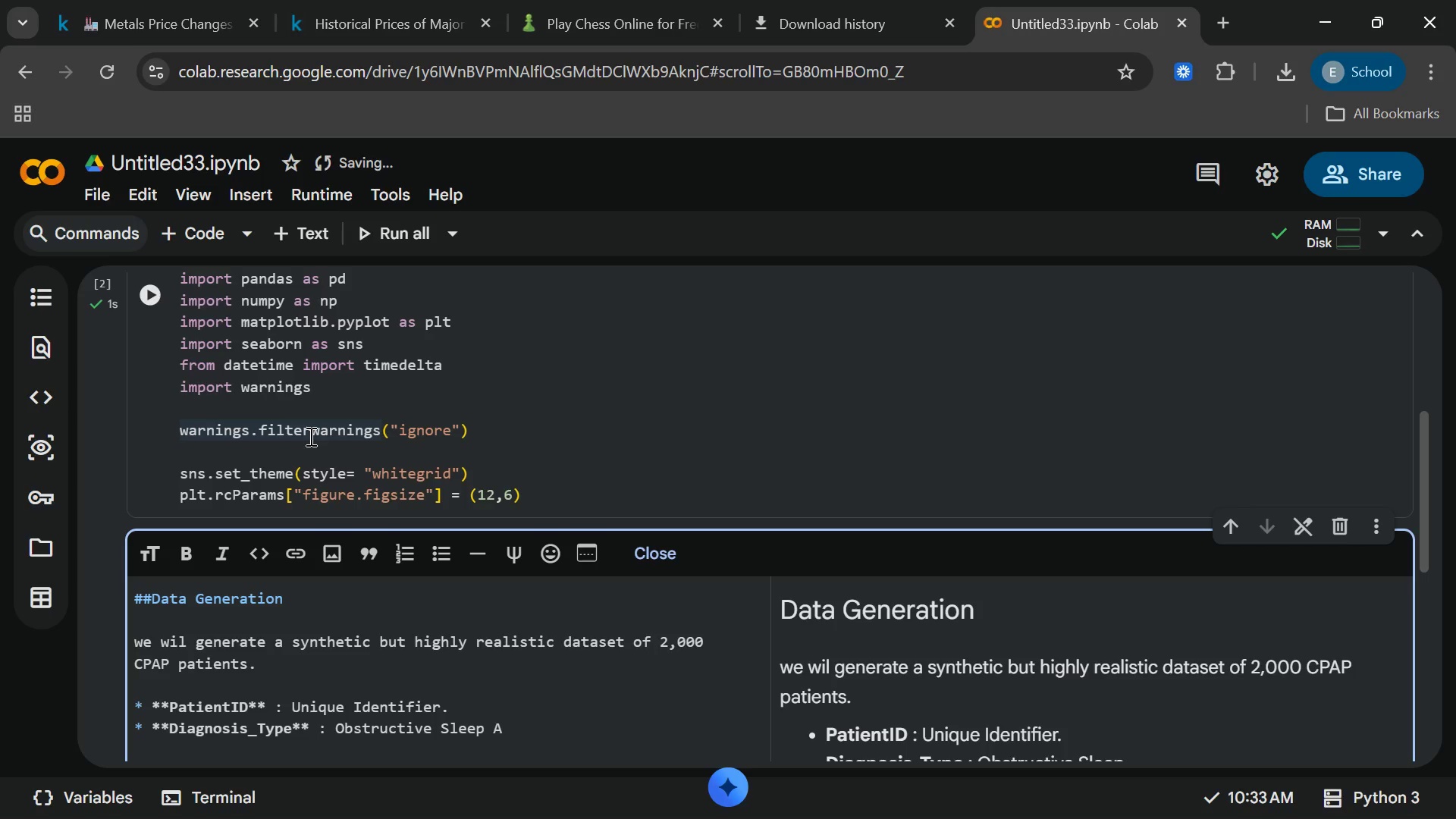 
wait(25.31)
 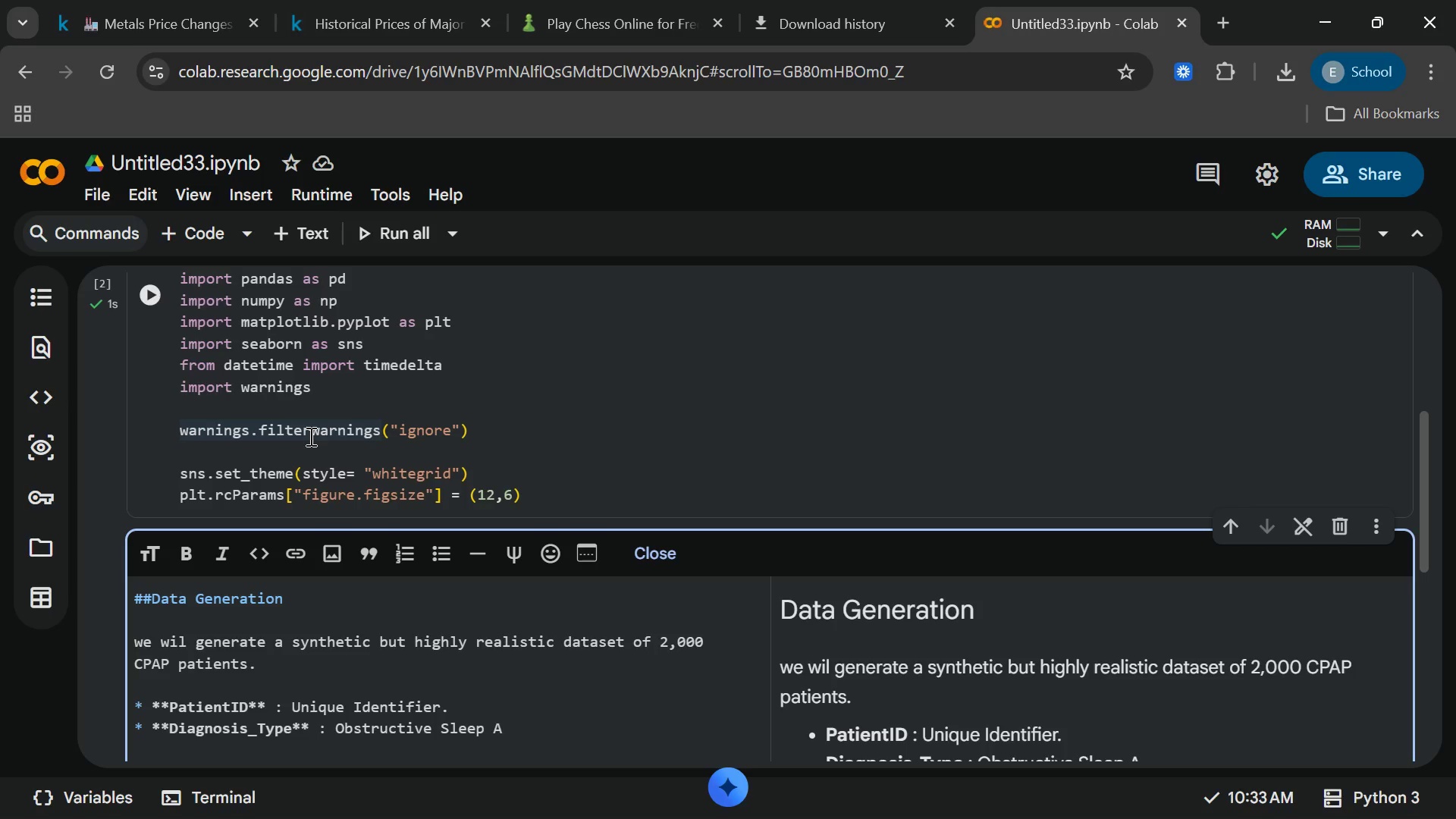 
type(pnea ())
 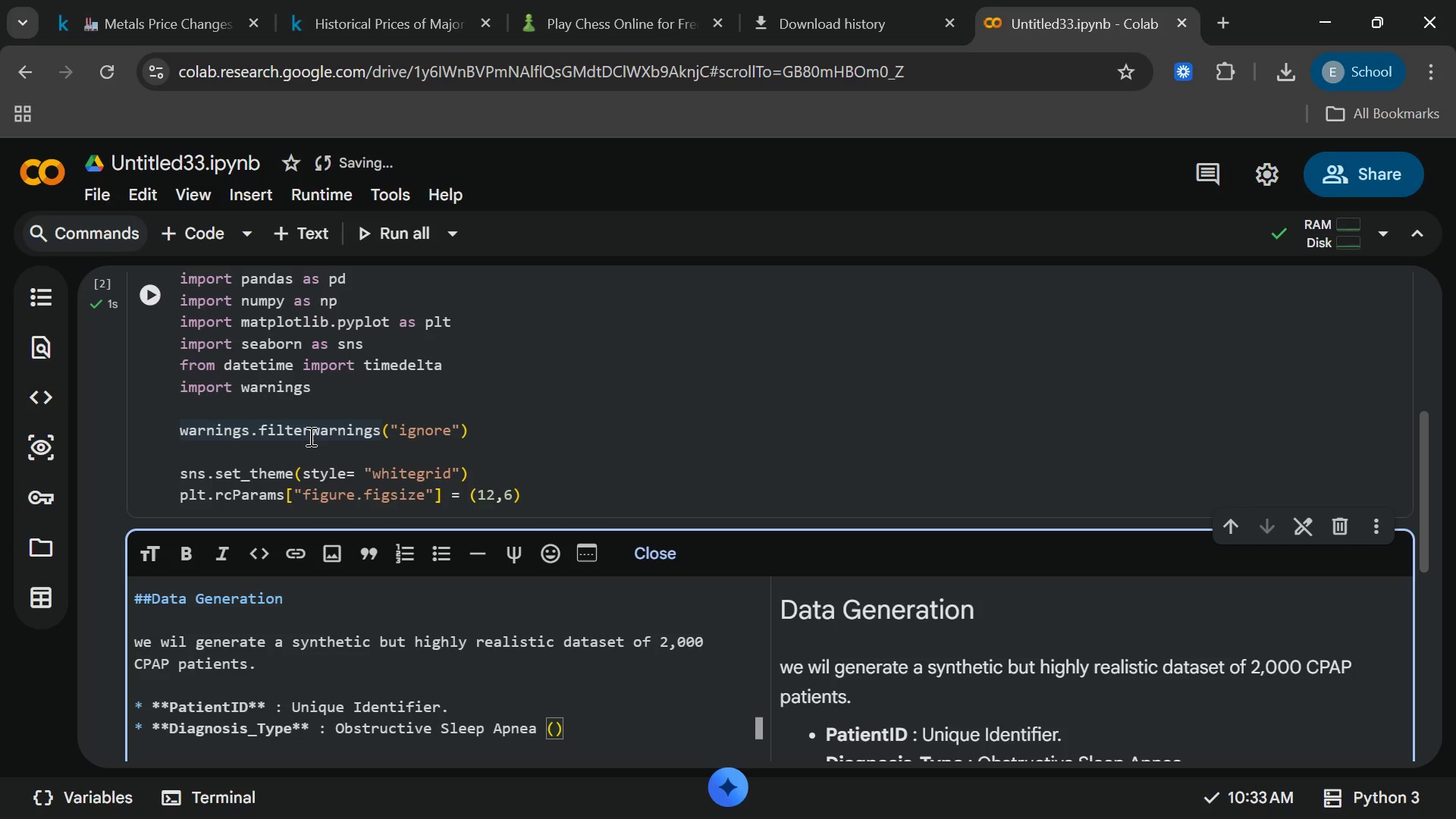 
key(ArrowLeft)
 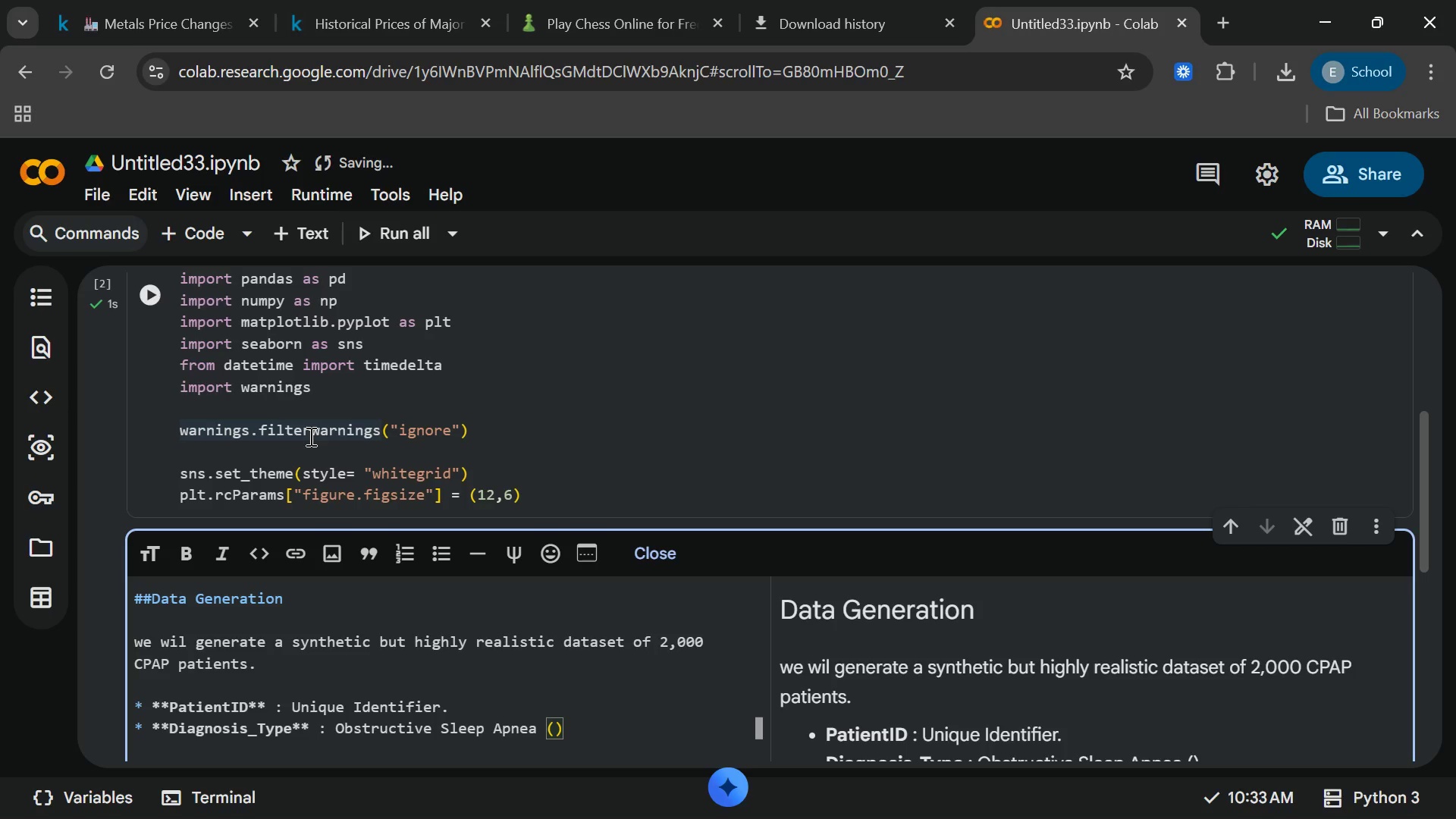 
type(OSA )
key(Backspace)
type([End] OR )
key(Backspace)
key(Backspace)
key(Backspace)
type(or )
 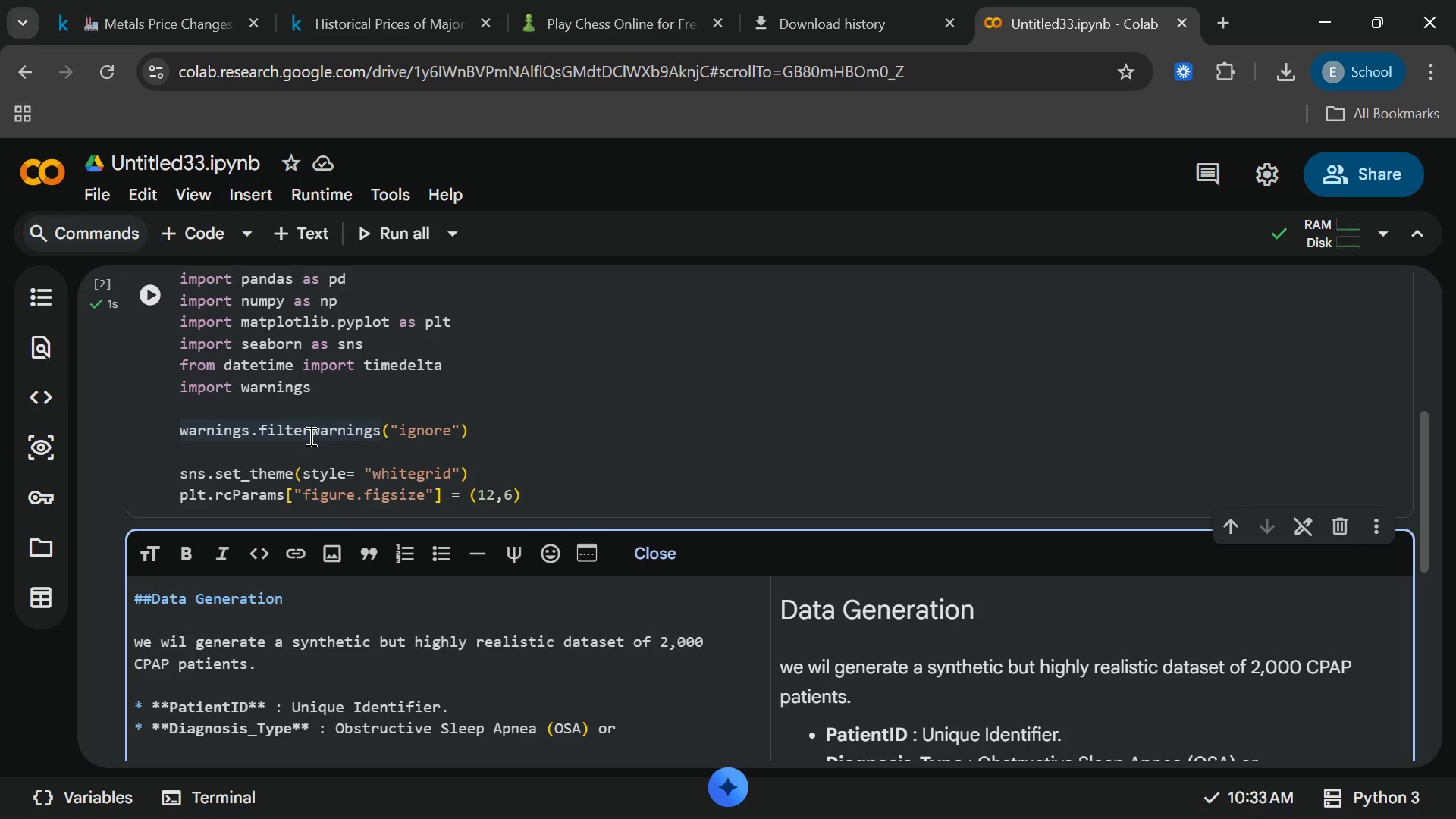 
type(Central slww)
key(Backspace)
key(Backspace)
type(eep)
 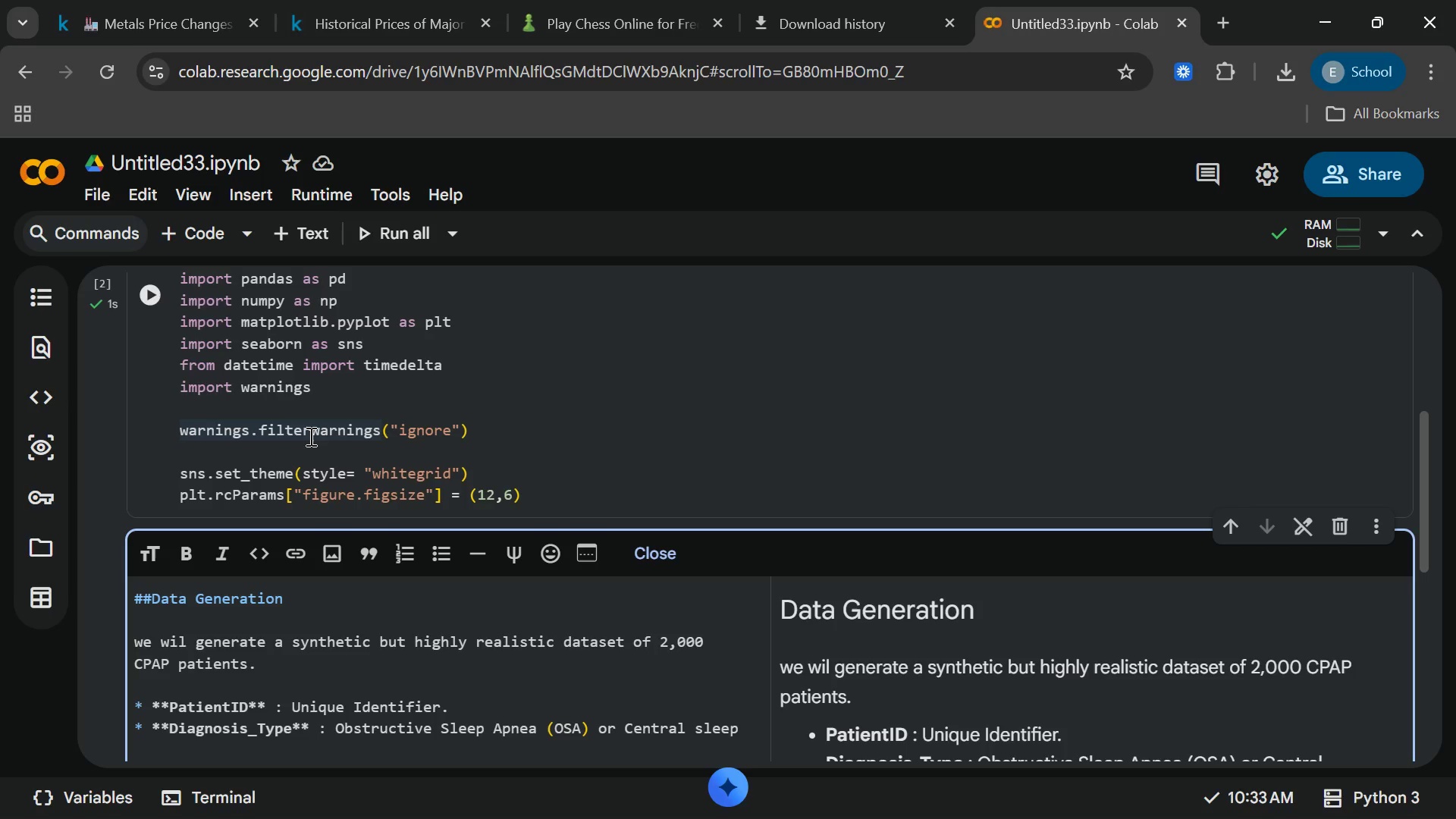 
wait(6.5)
 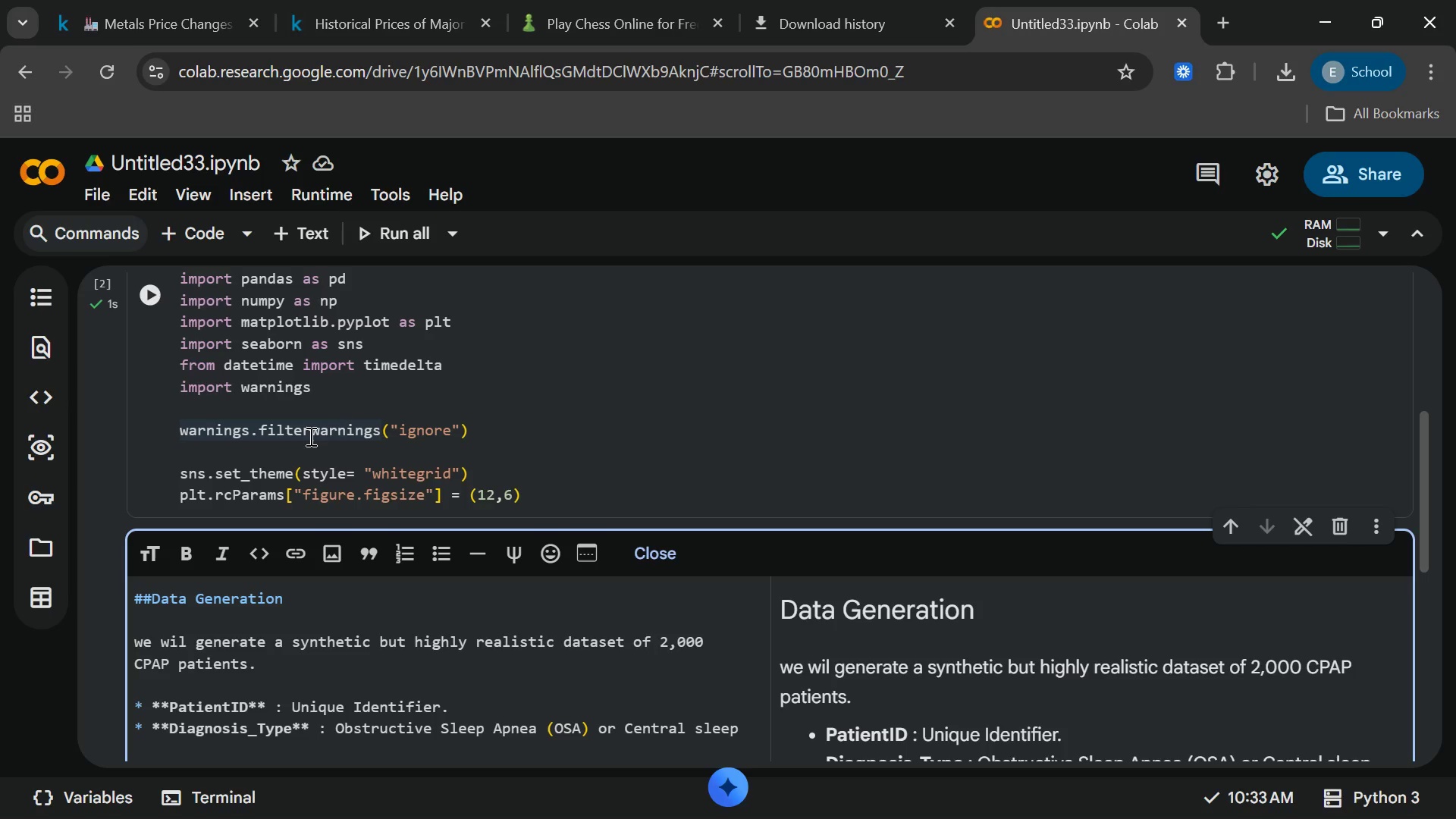 
type( Ape)
key(Backspace)
type(nea ())
 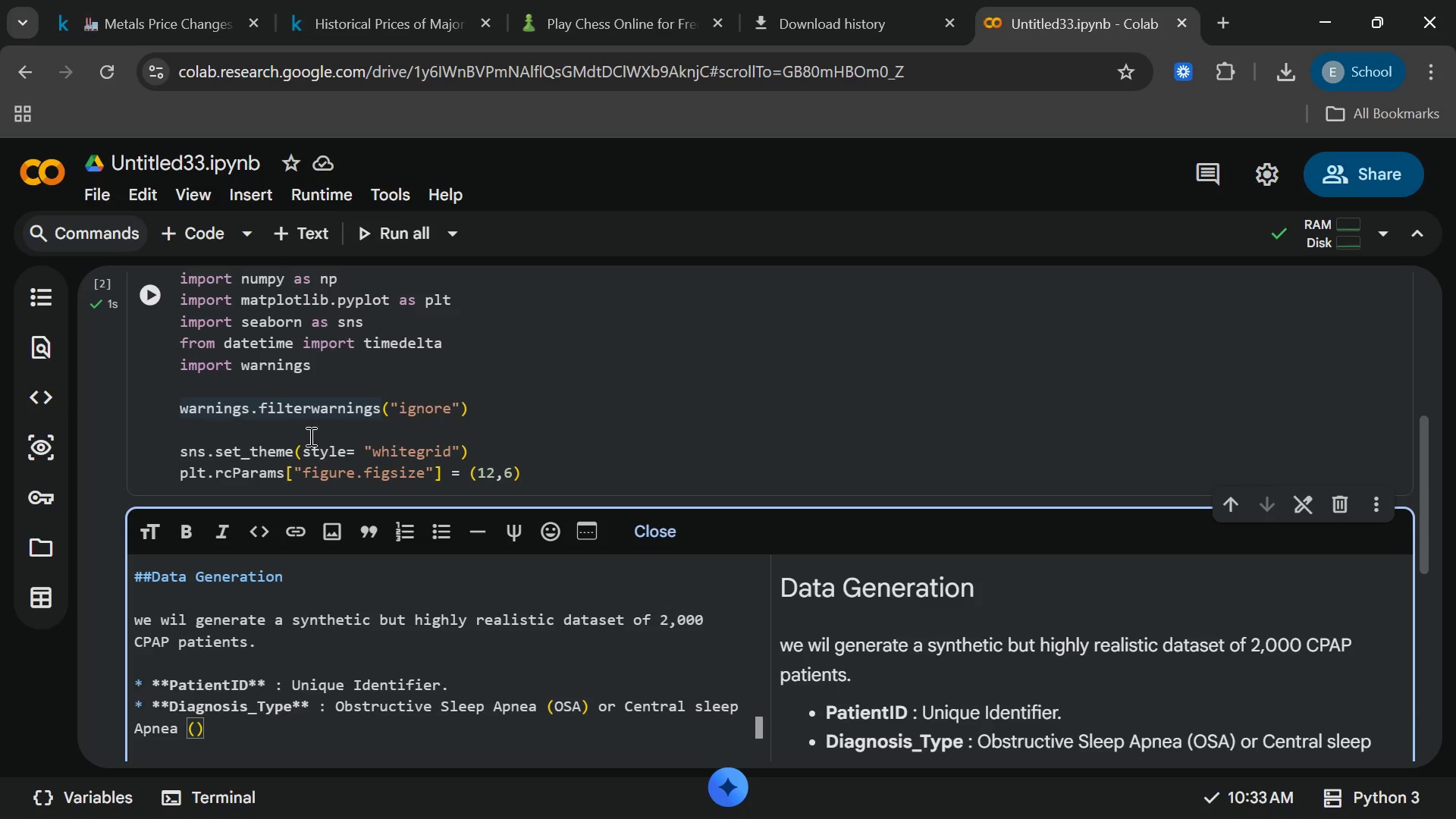 
key(ArrowLeft)
 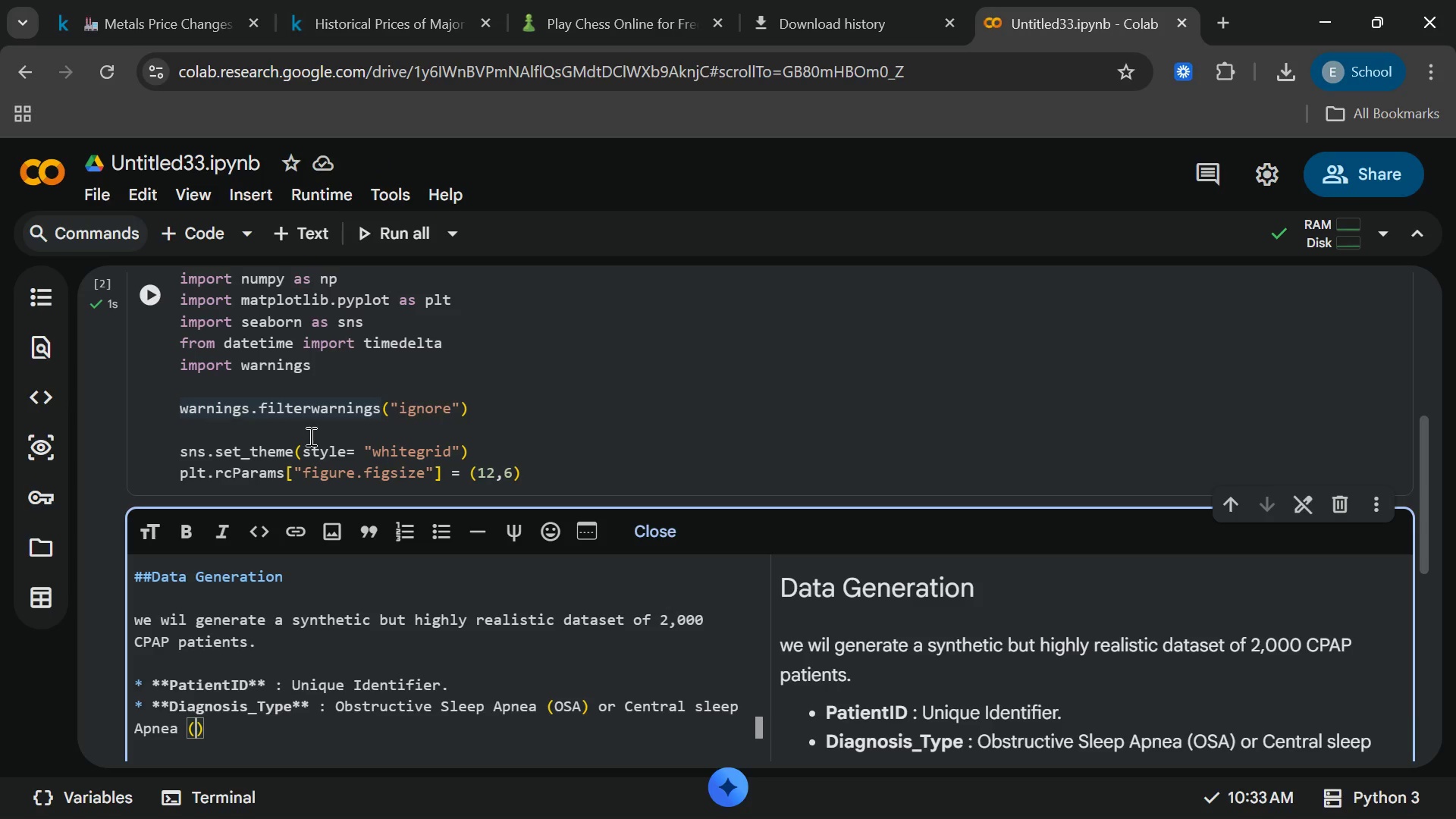 
type(CA\SA)
key(Backspace)
key(Backspace)
key(Backspace)
key(Backspace)
type(SA[End].)
 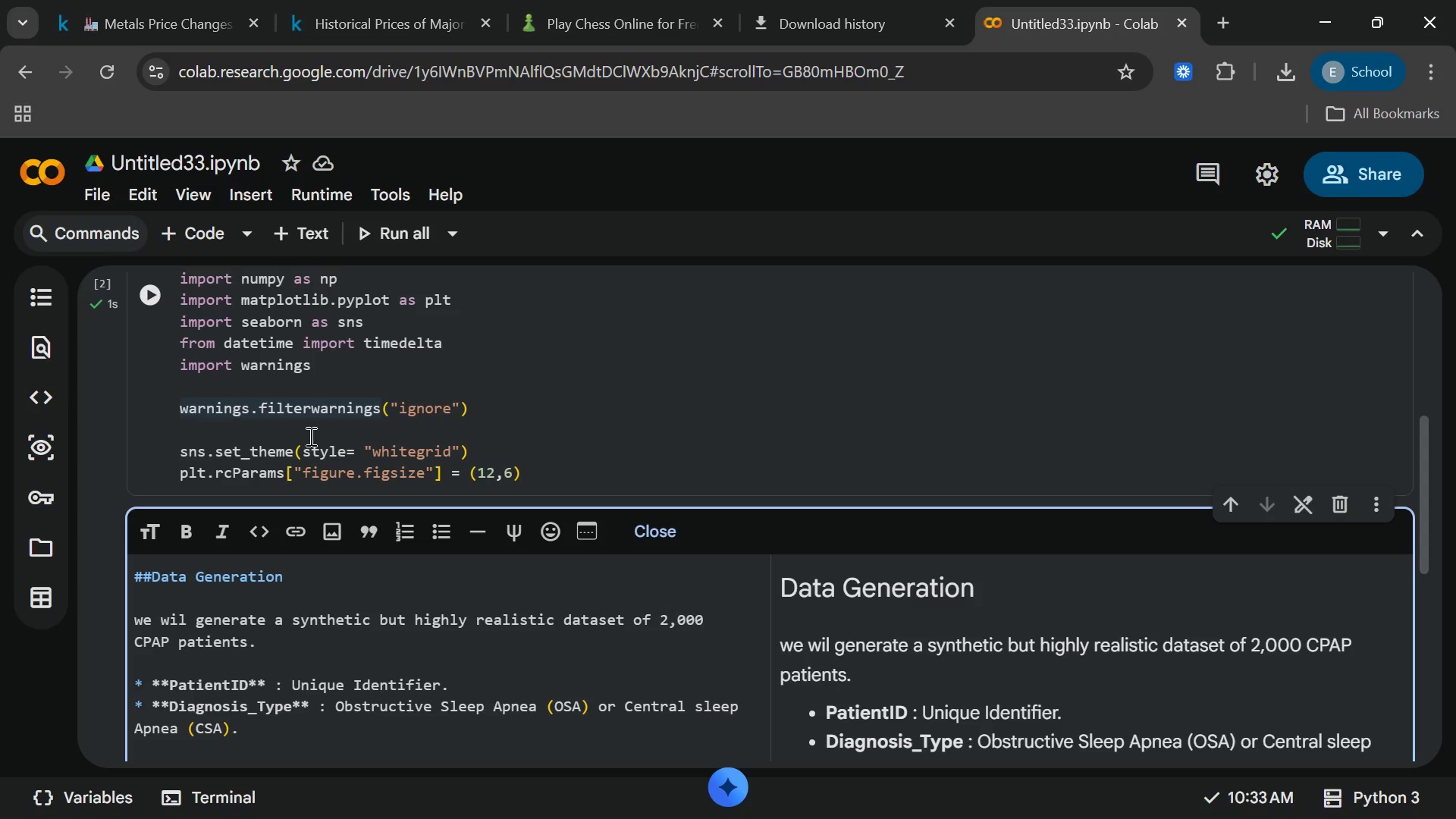 
wait(12.7)
 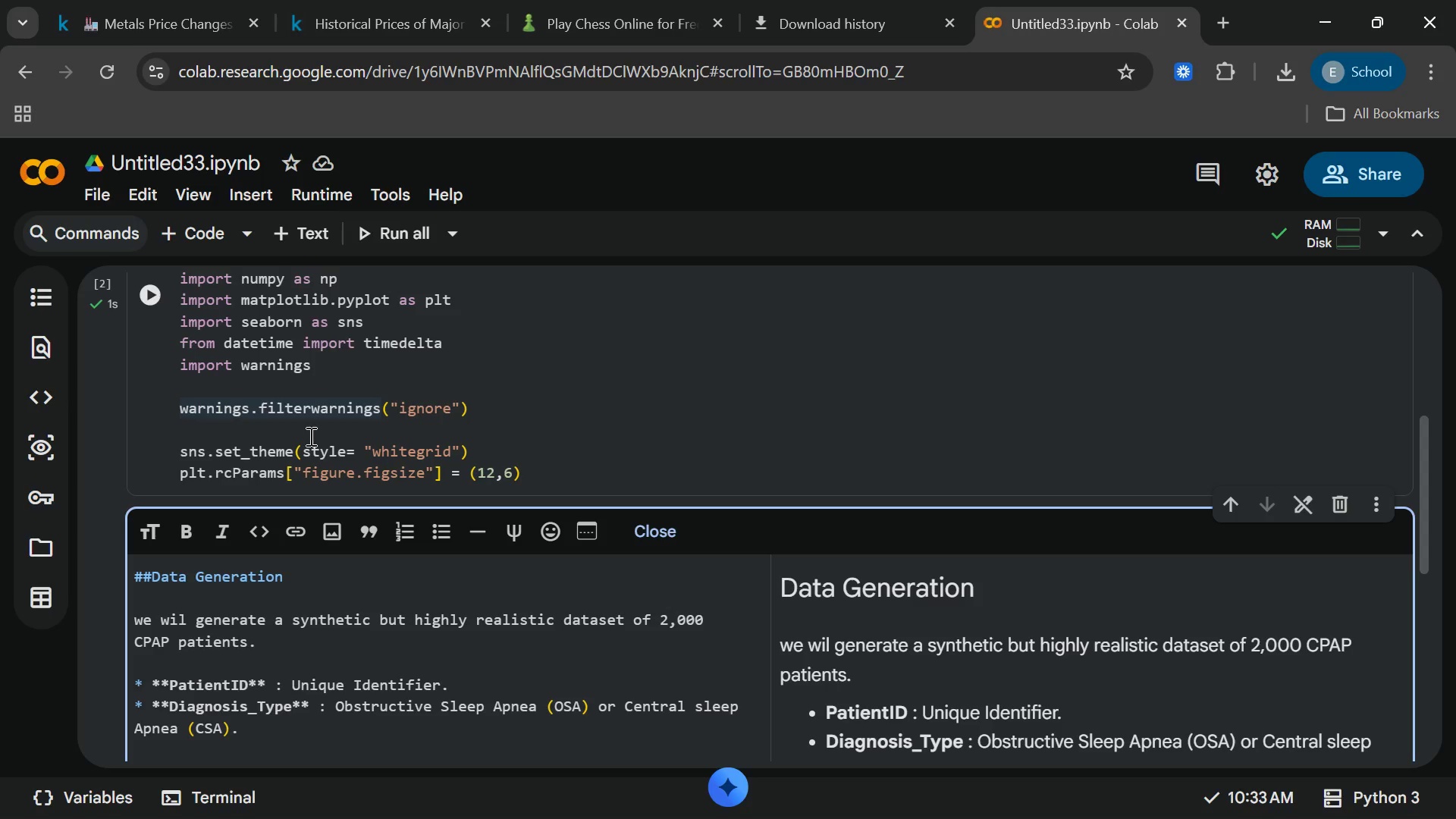 
key(Enter)
 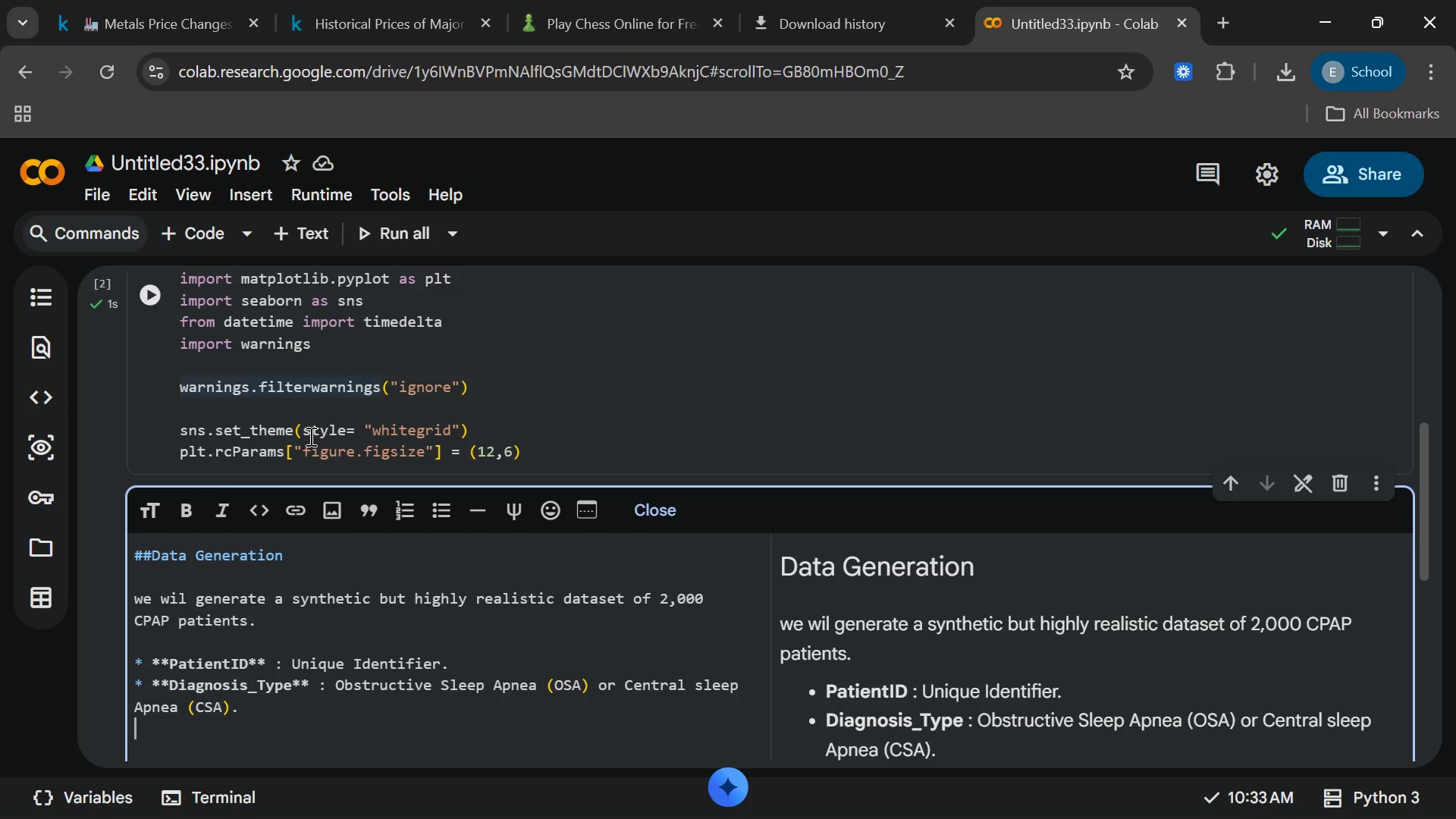 
type(* **Init)
 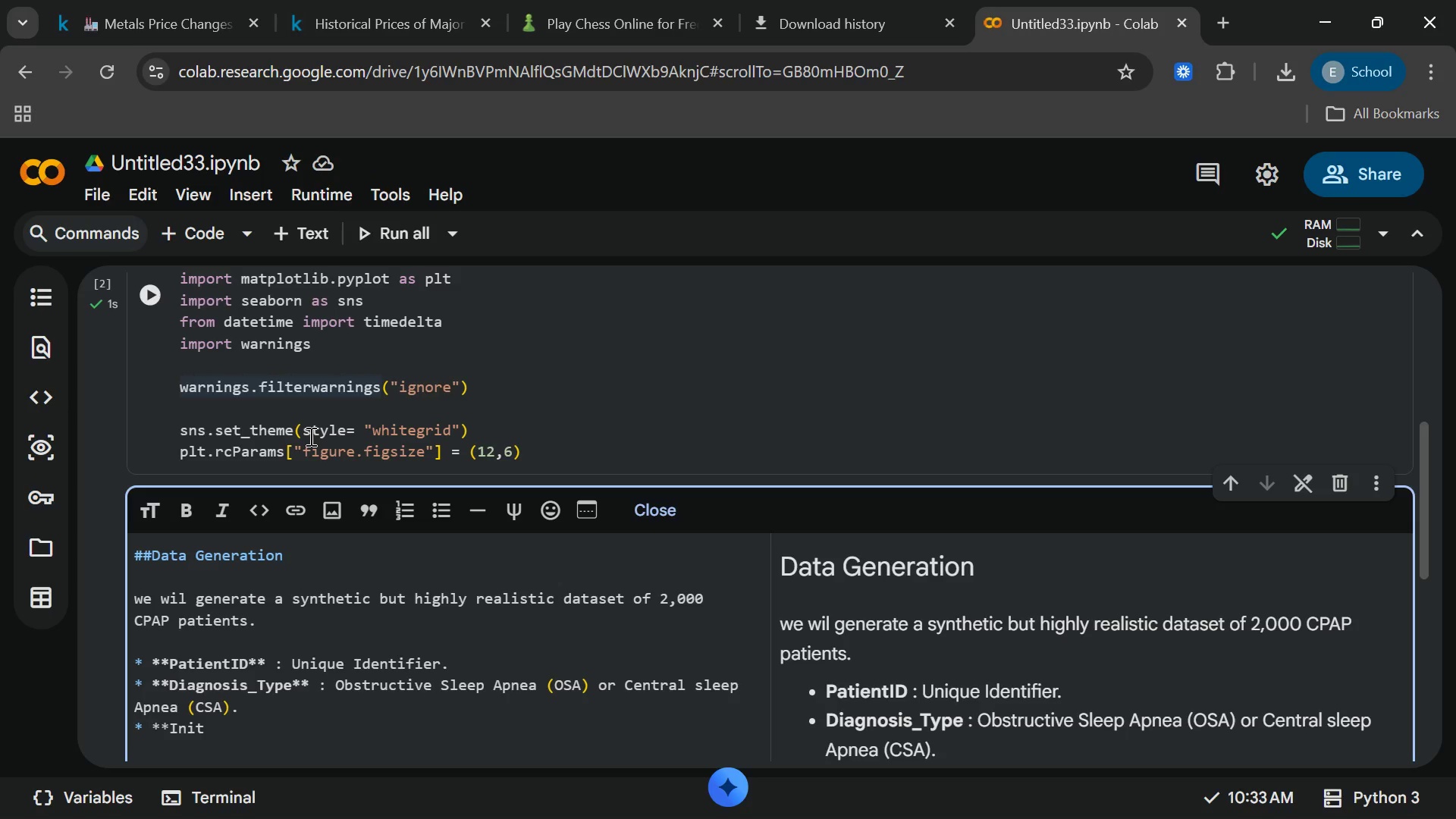 
type(ial)
 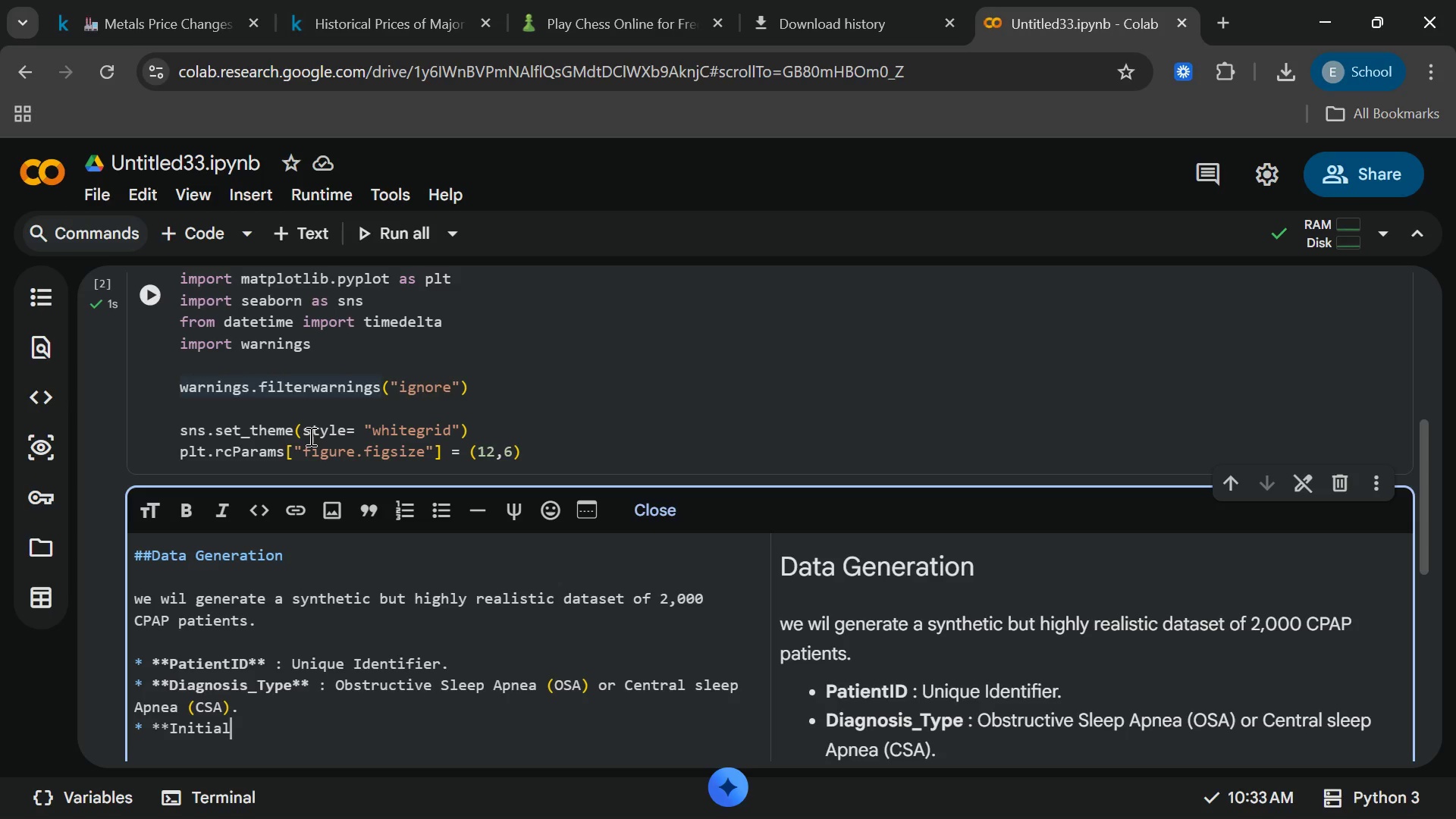 
type(_Onboarding)
 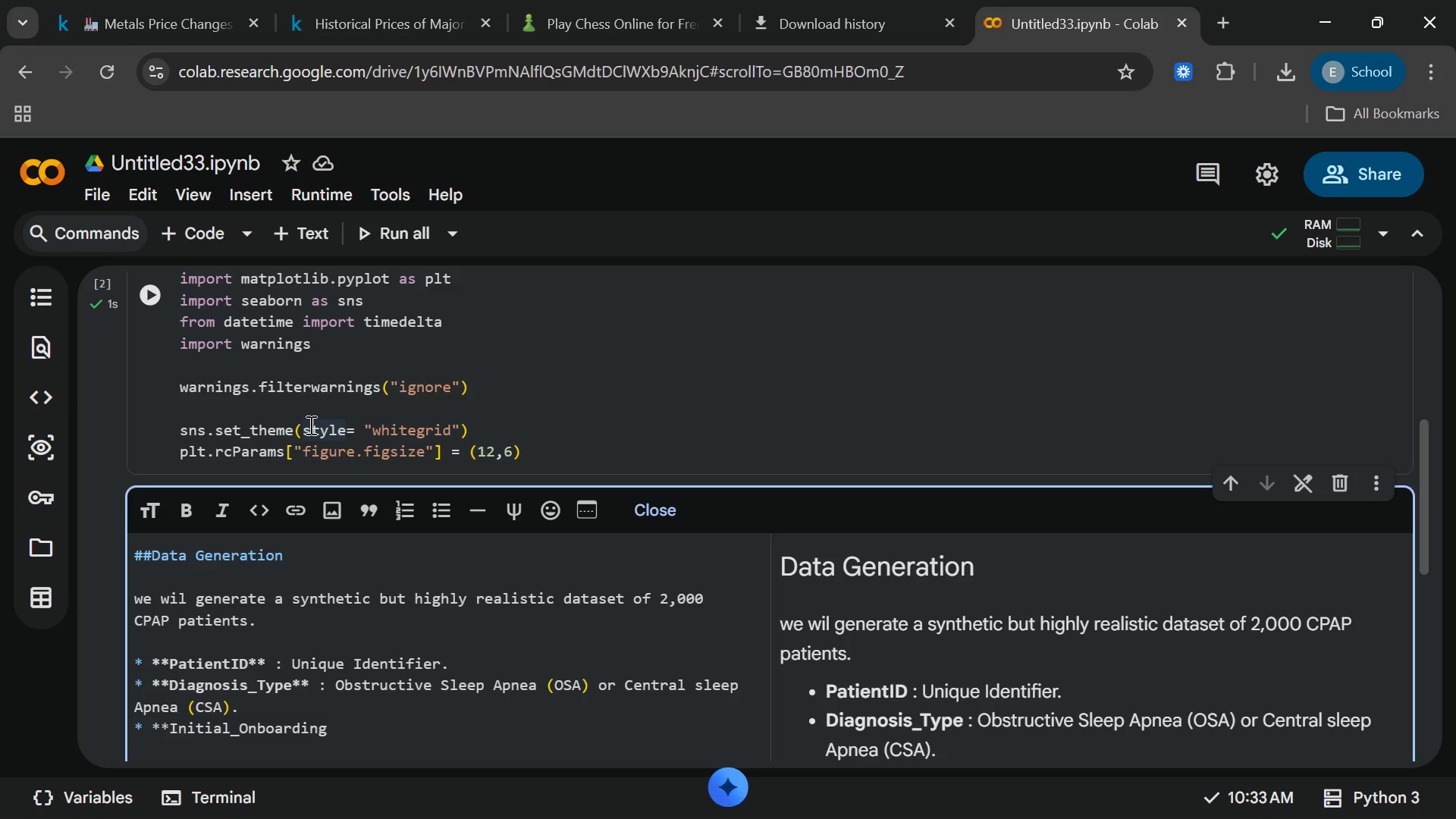 
wait(5.58)
 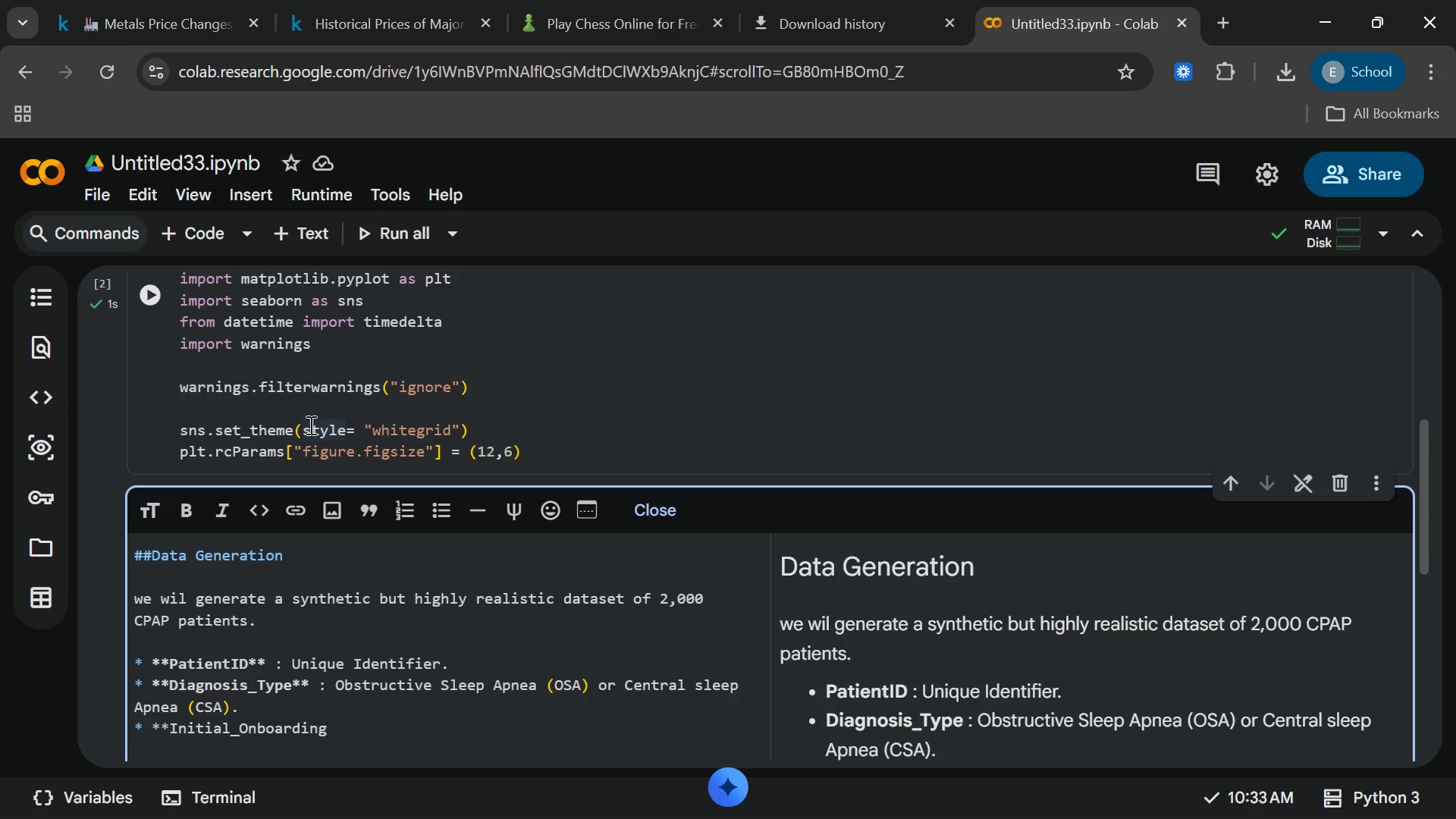 
type(_Date)
 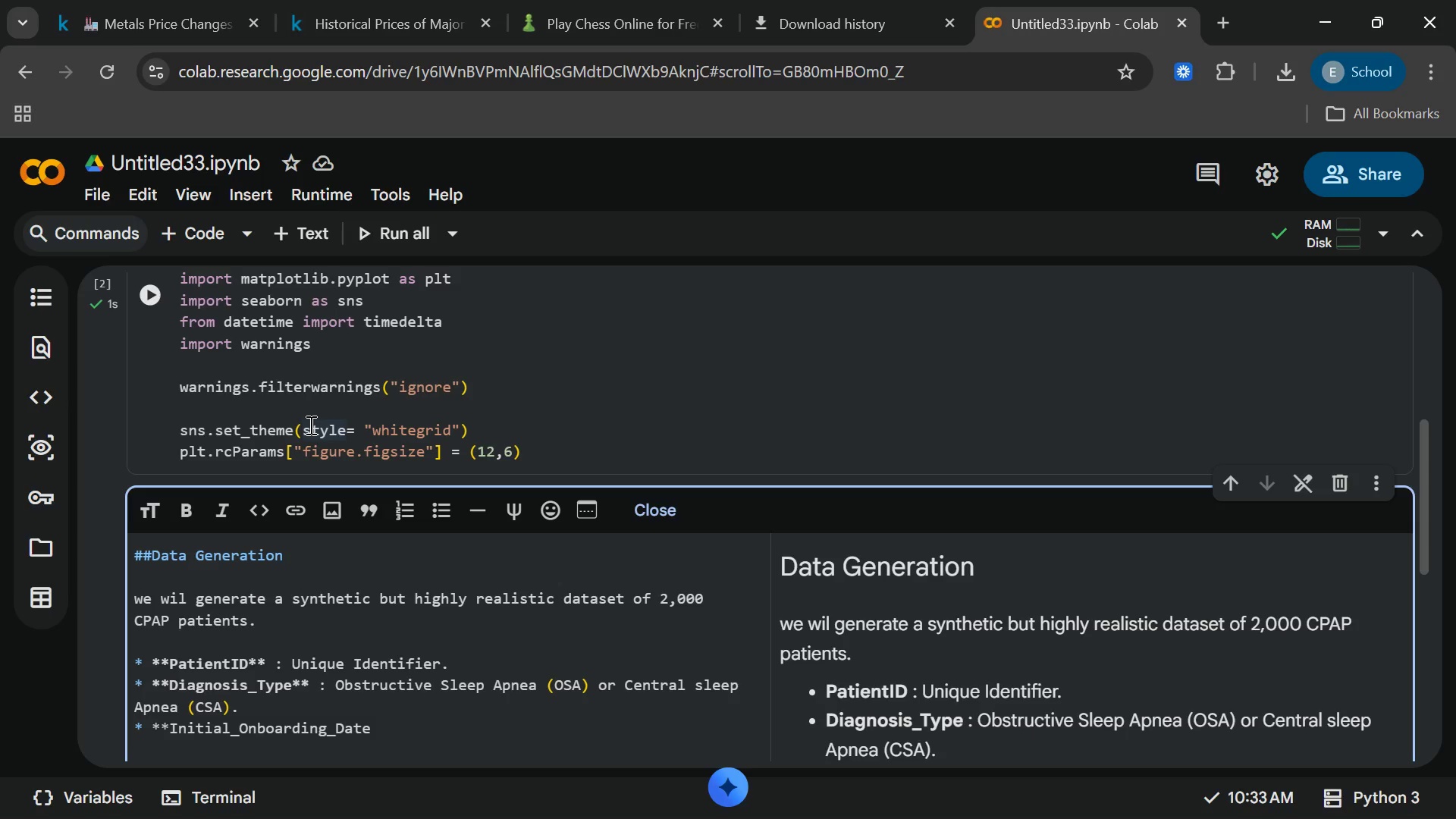 
type(**:Random atrs)
key(Backspace)
key(Backspace)
type(s qcross)
key(Backspace)
key(Backspace)
key(Backspace)
type(across)
 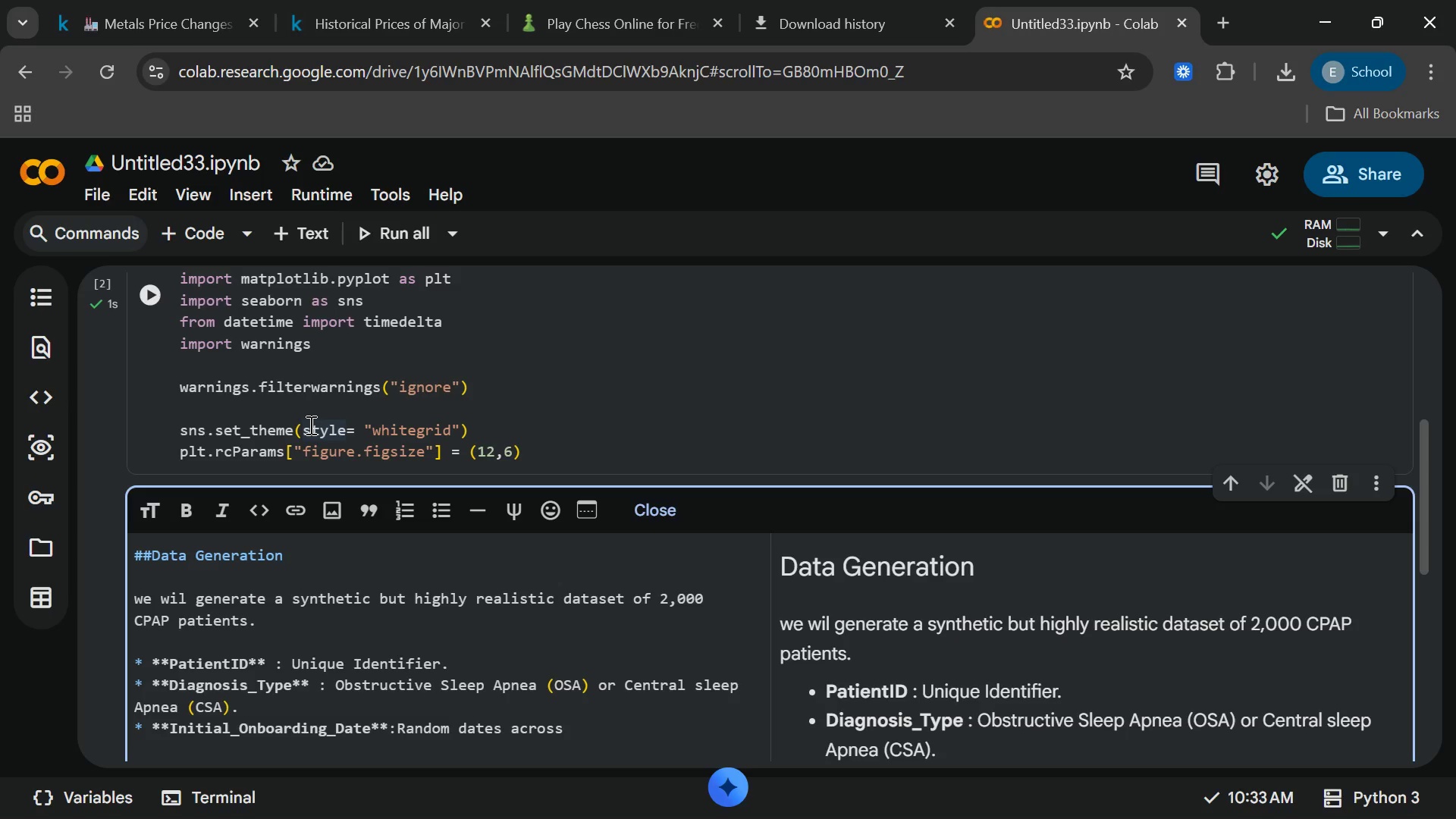 
 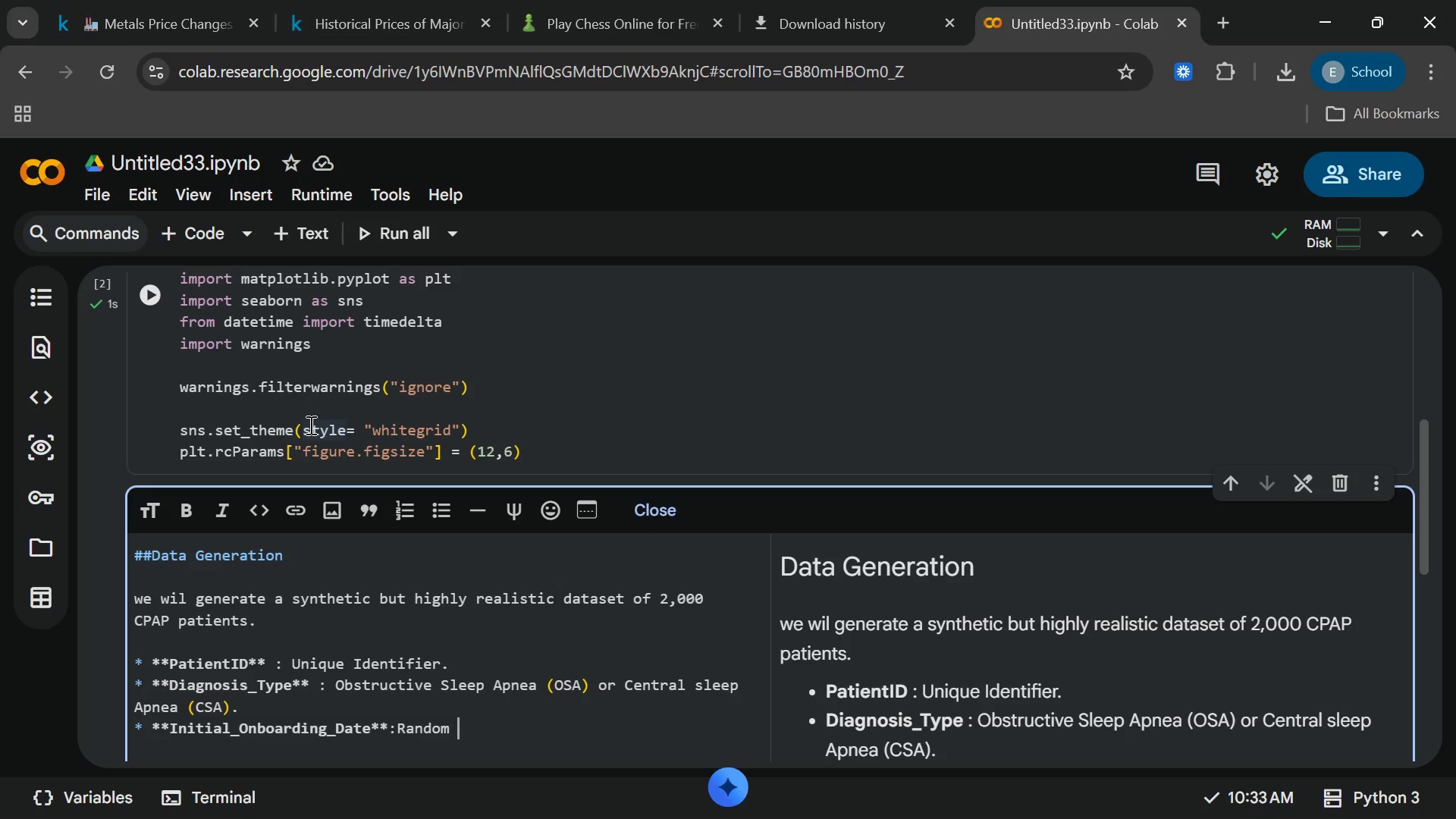 
hold_key(key=E, duration=0.33)
 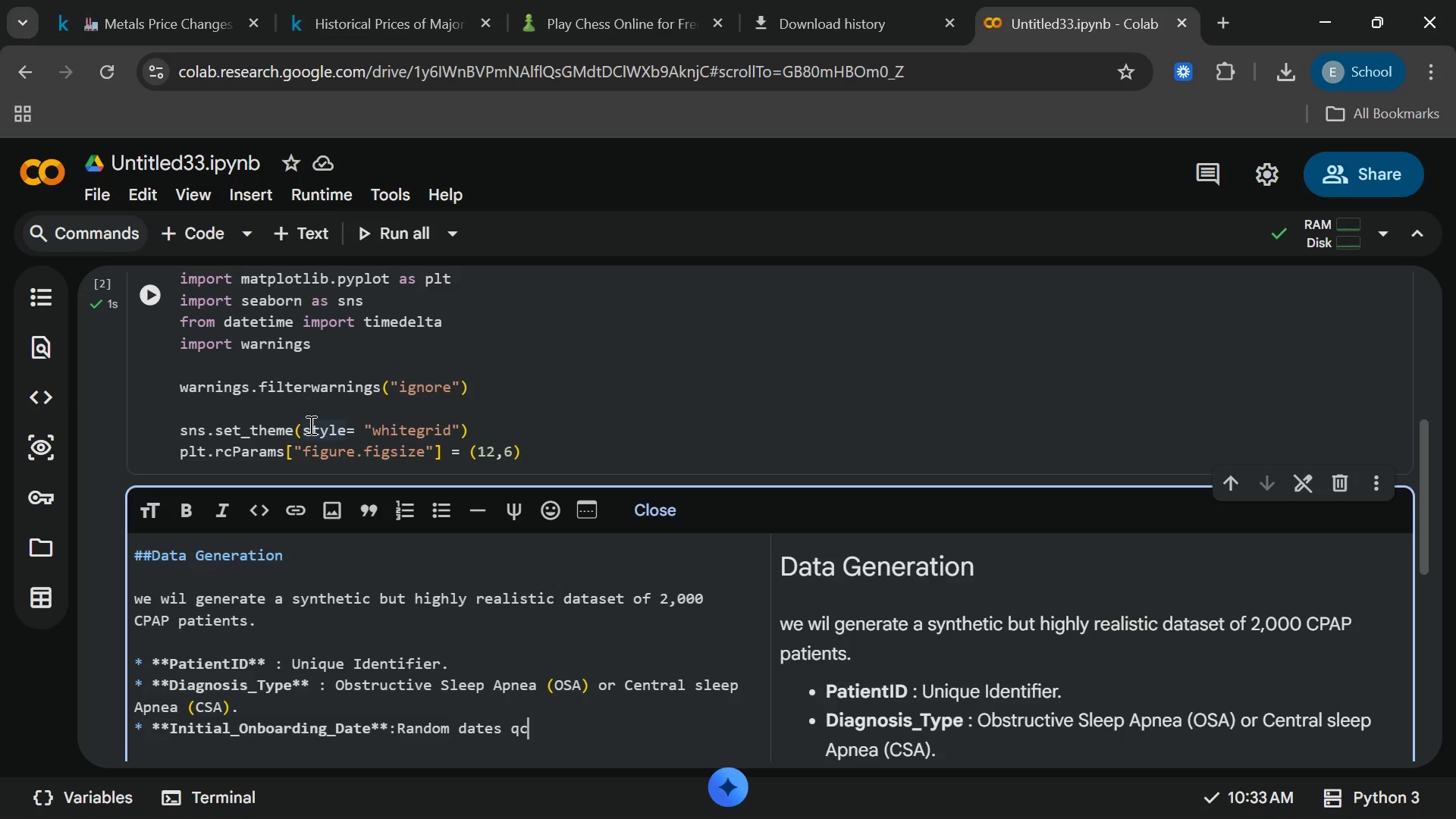 
type( 2022)
 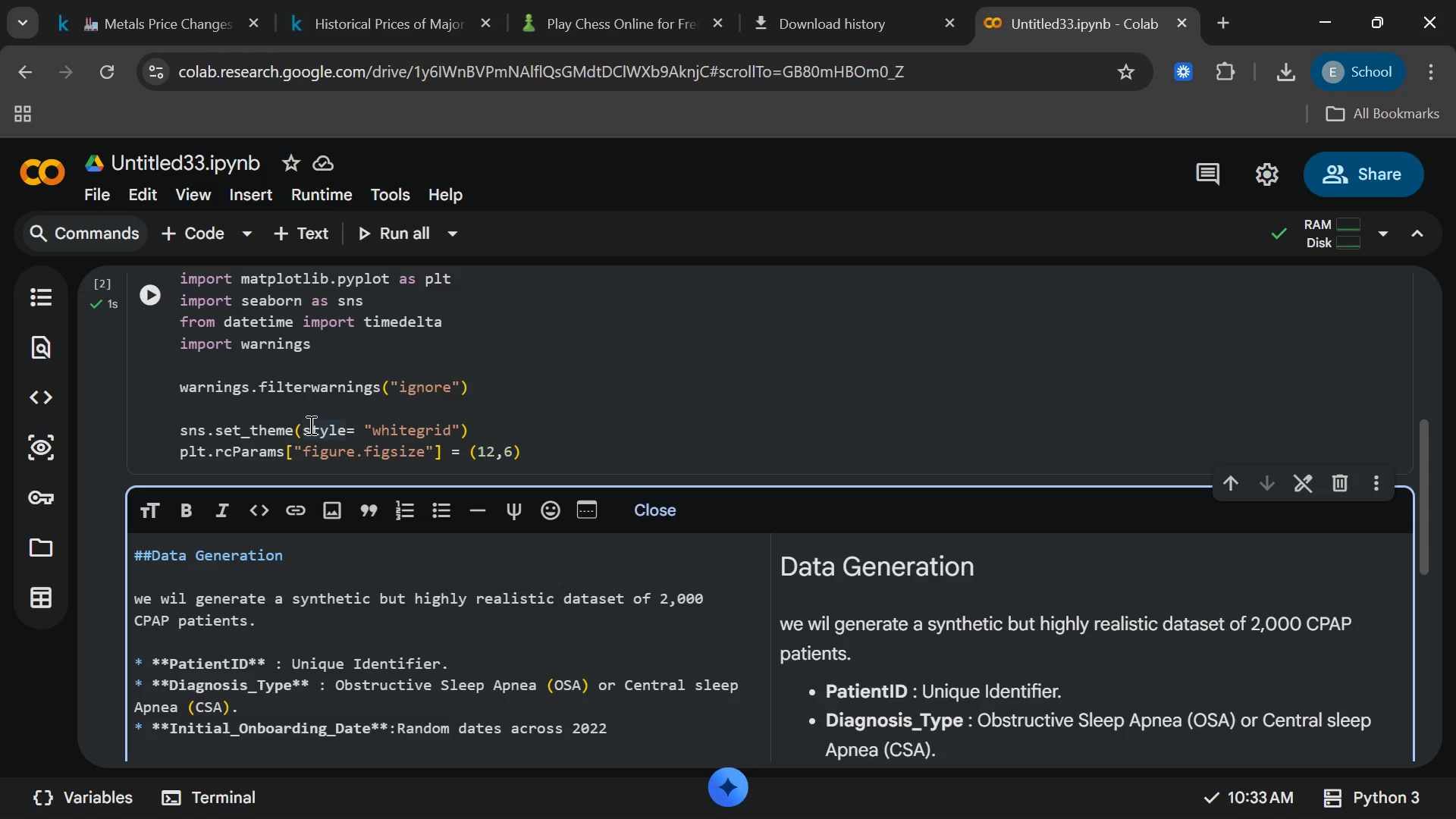 
type( to allow)
 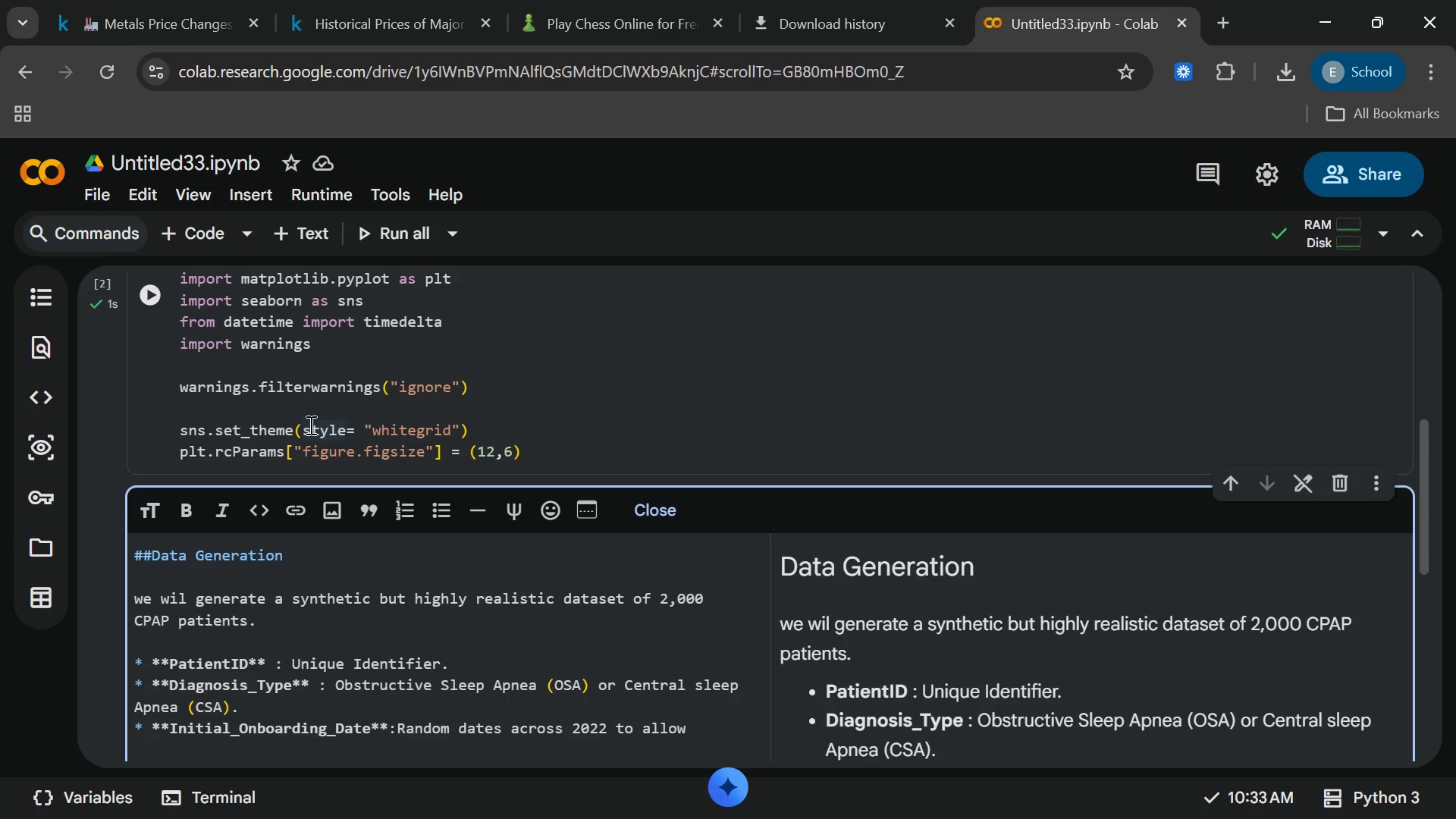 
type( o)
key(Backspace)
type(for a null)
key(Backspace)
key(Backspace)
key(Backspace)
key(Backspace)
type(full 12-monthfol)
key(Backspace)
key(Backspace)
key(Backspace)
type( f)
key(Backspace)
key(Backspace)
type( follw)
key(Backspace)
type(ow-up in 2023)
 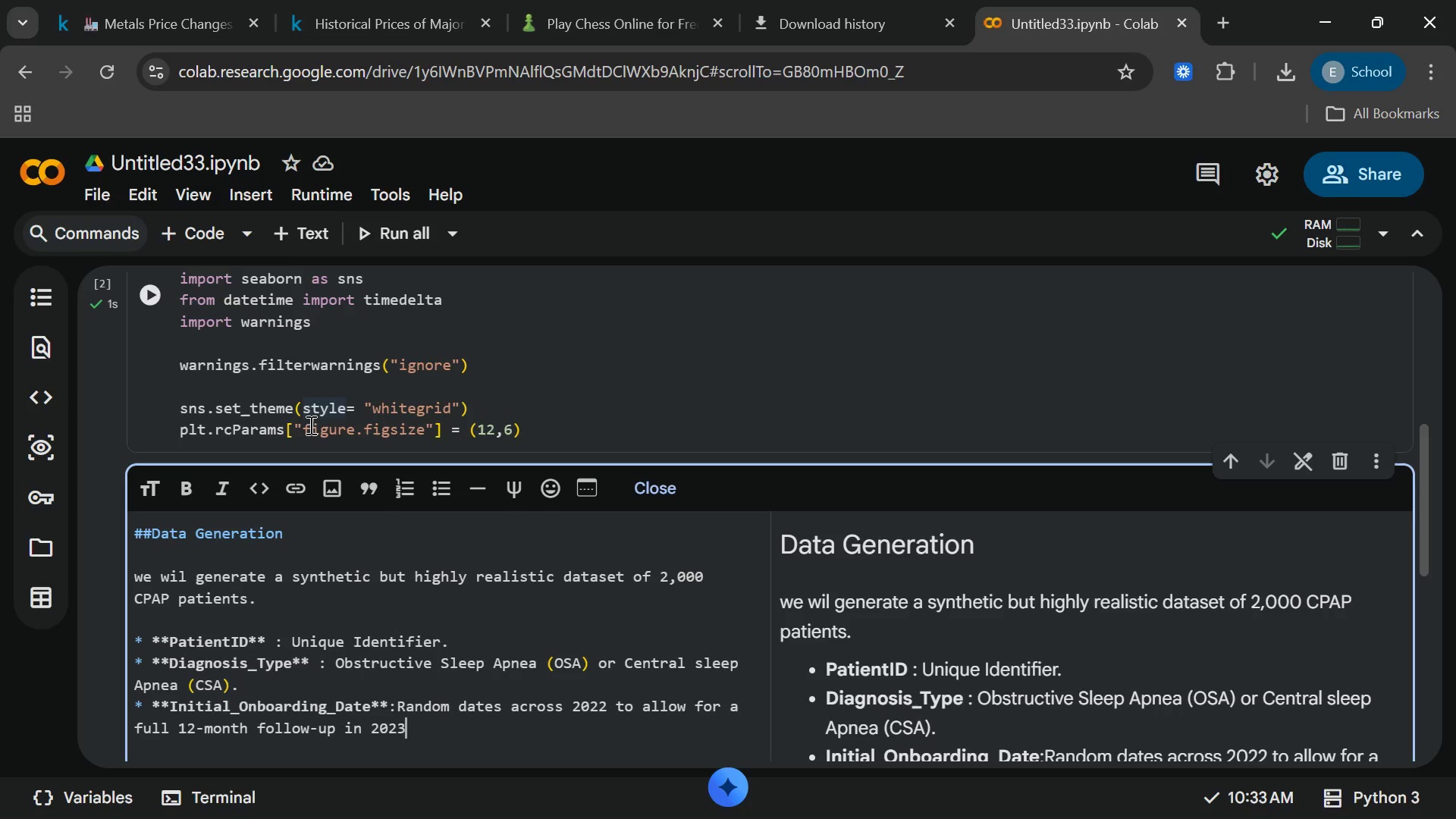 
wait(6.41)
 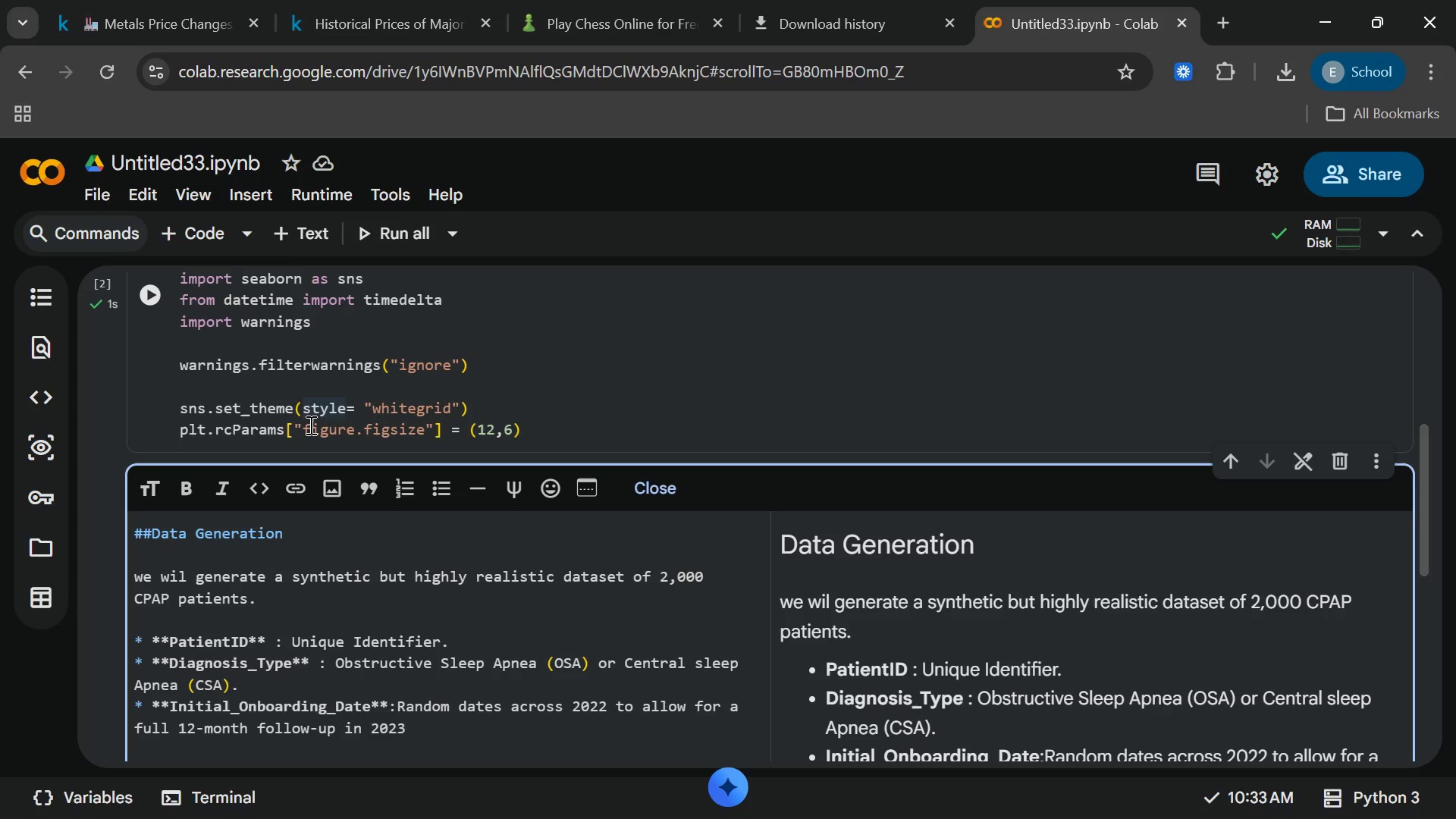 
key(Period)
 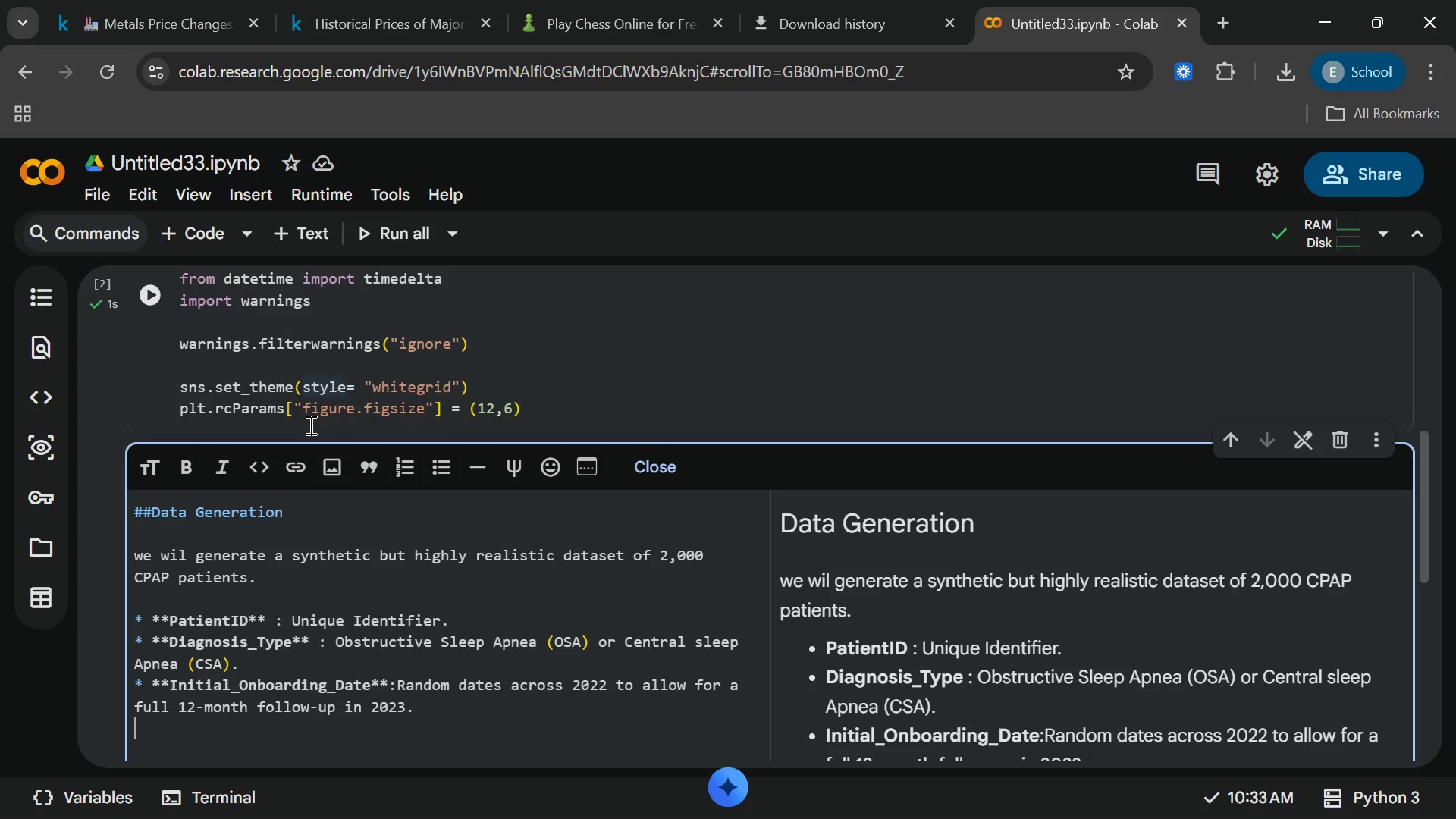 
key(Enter)
 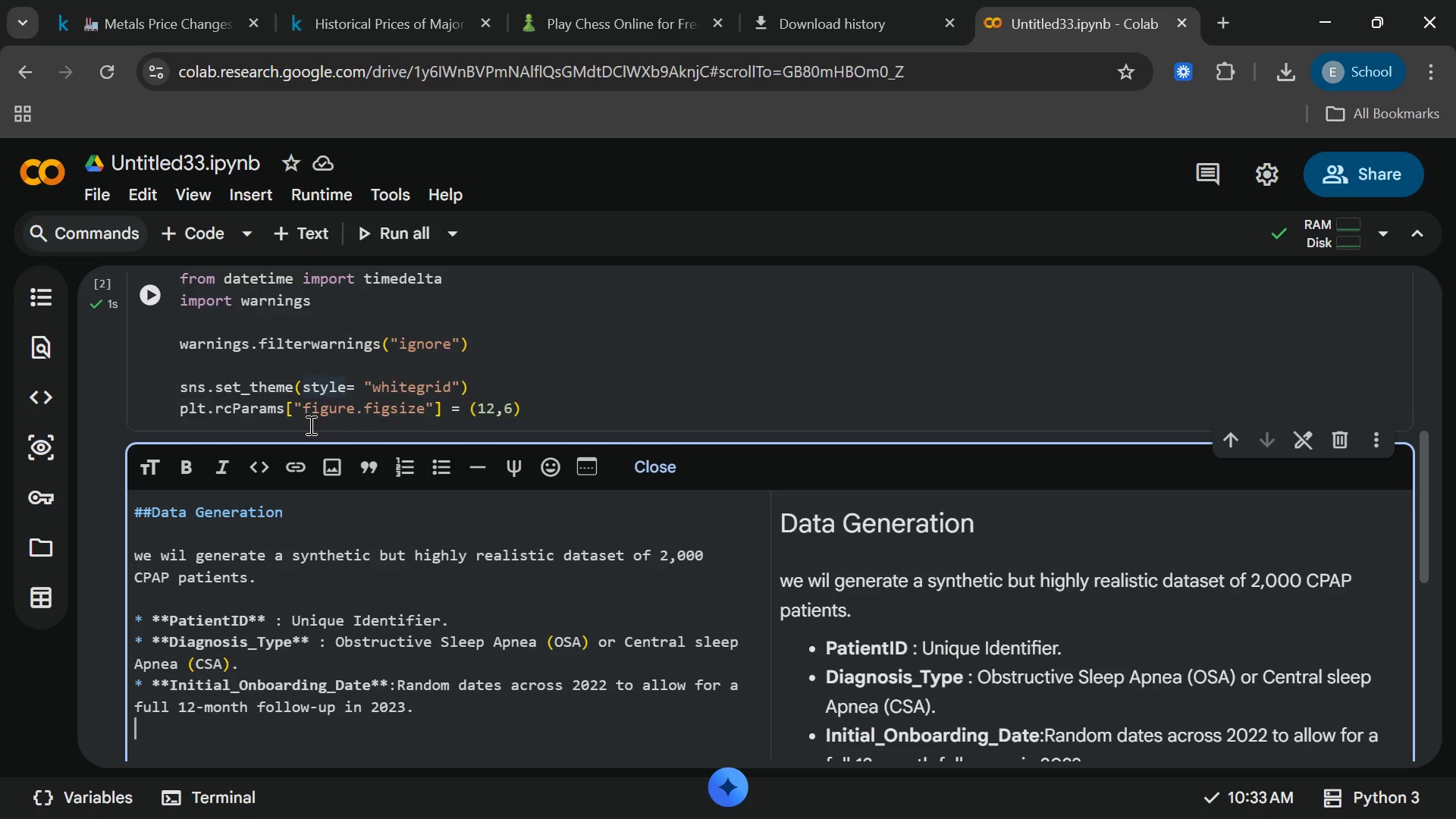 
type(* **)
 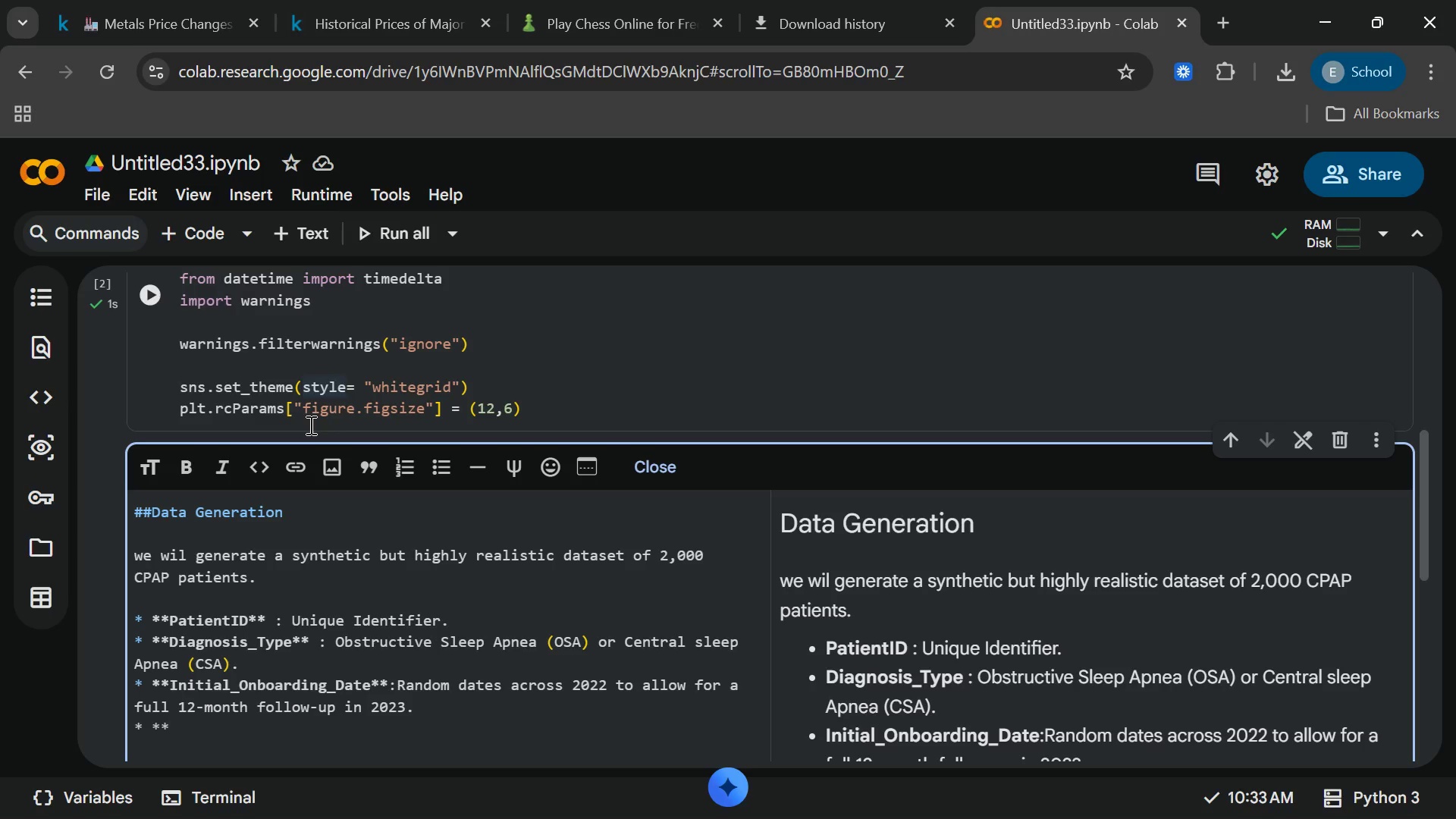 
wait(5.03)
 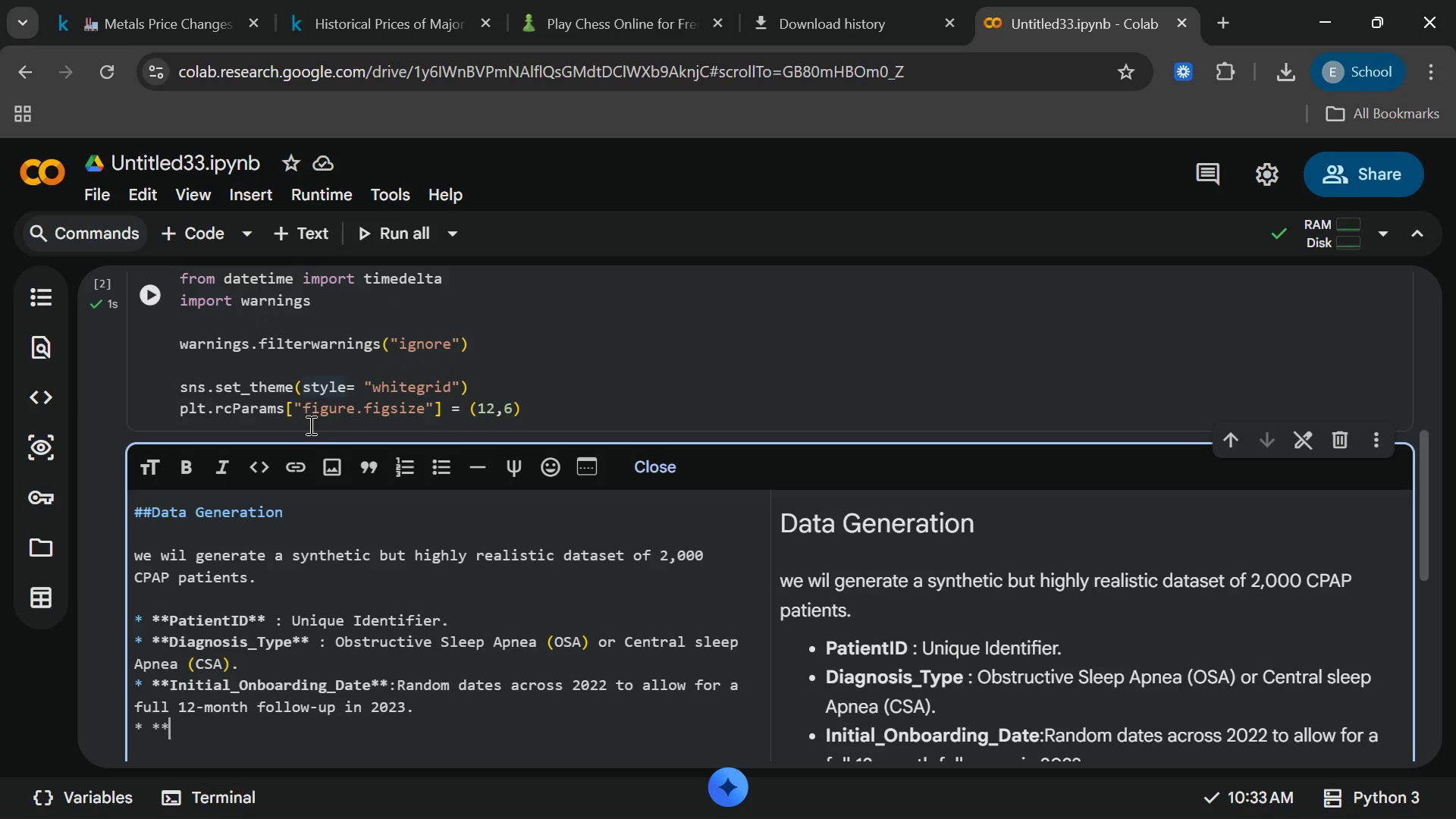 
type(FollowUp_Visit_d)
key(Backspace)
type(Date**: Simulates realisitic)
 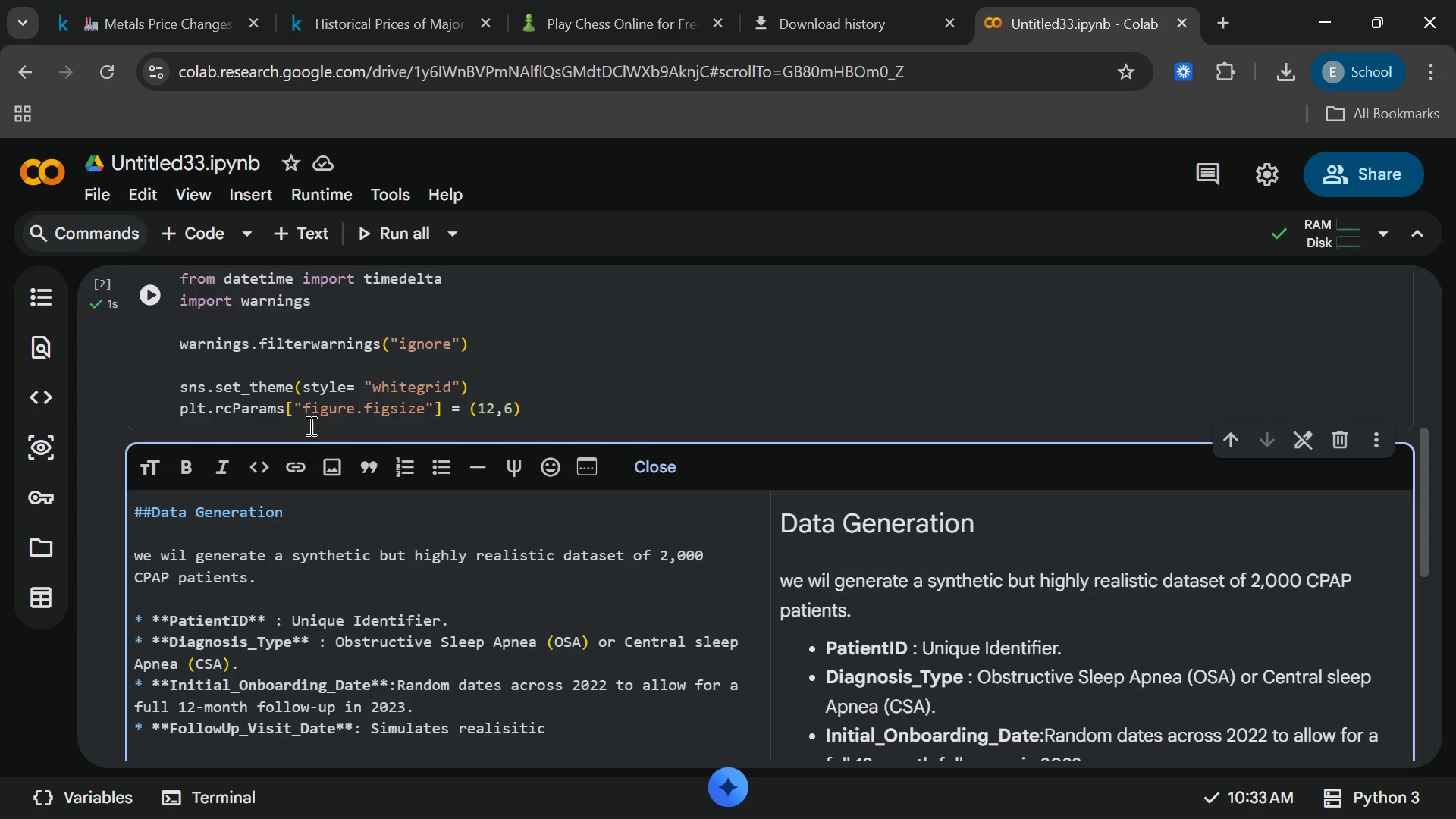 
type( frop)
key(Backspace)
key(Backspace)
key(Backspace)
key(Backspace)
type(drop )
key(Backspace)
type(-off.)
 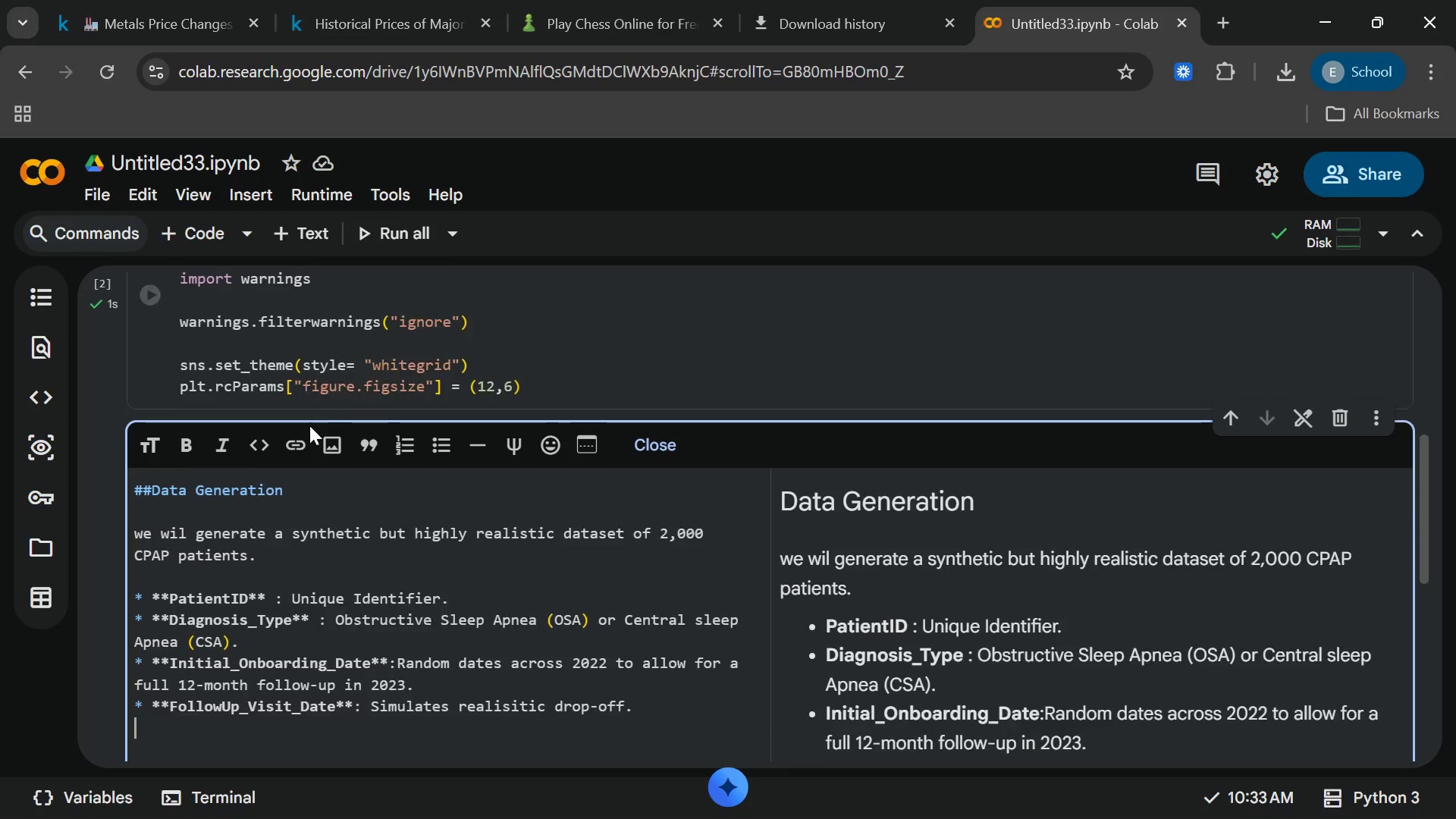 
key(Enter)
 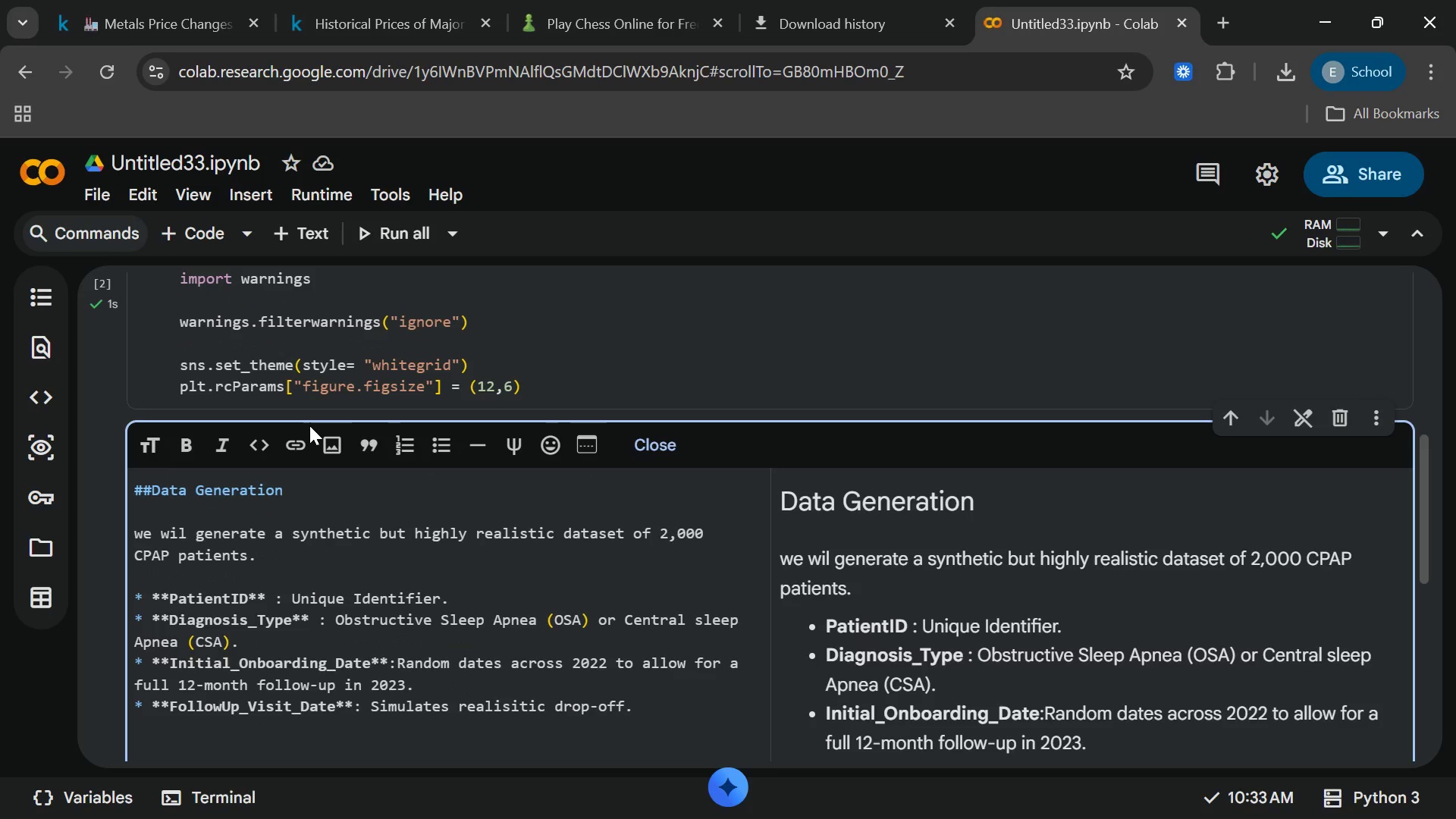 
key(Enter)
 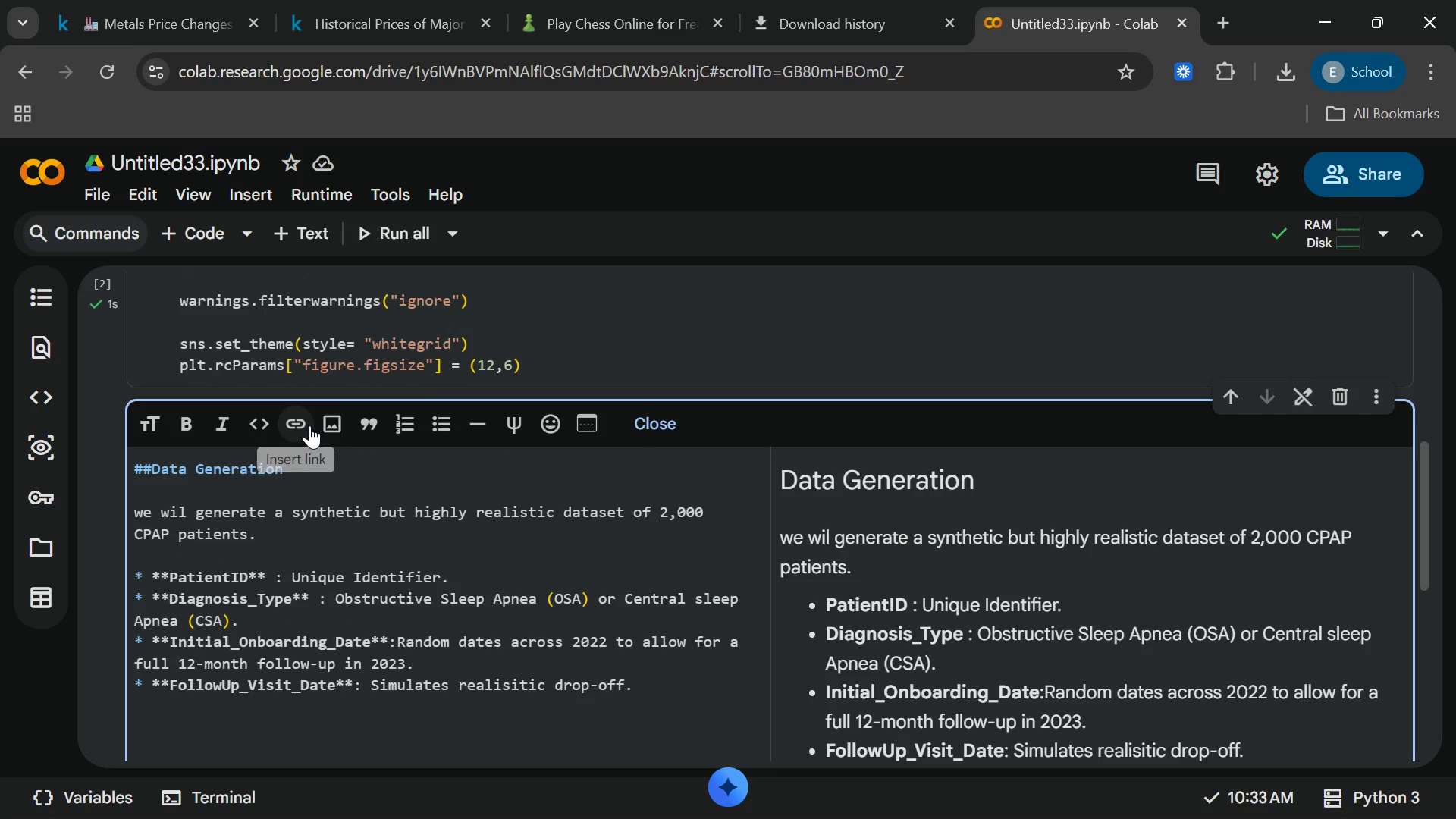 
key(Shift+8)
 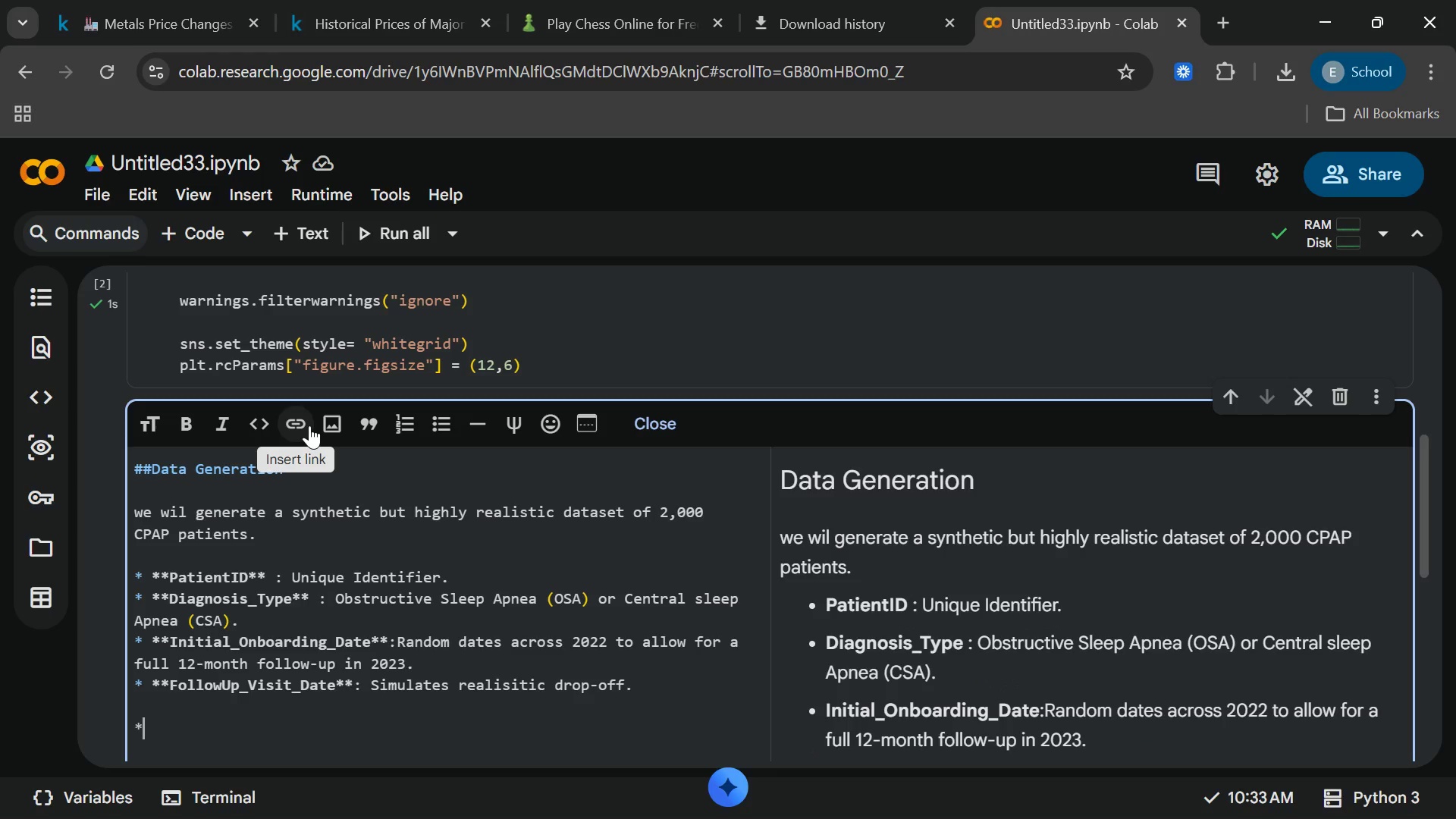 
type(Clinica)
 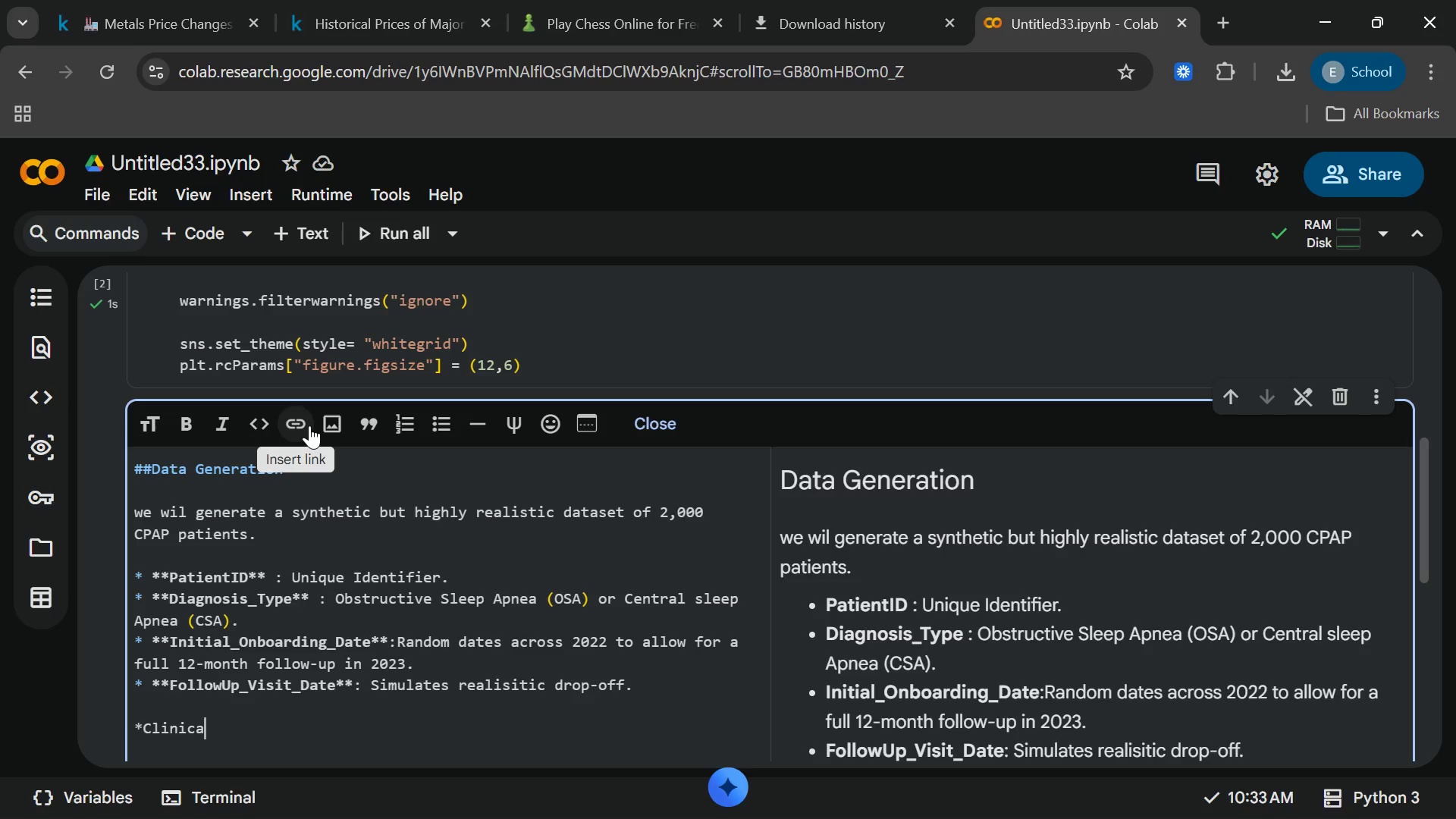 
wait(18.92)
 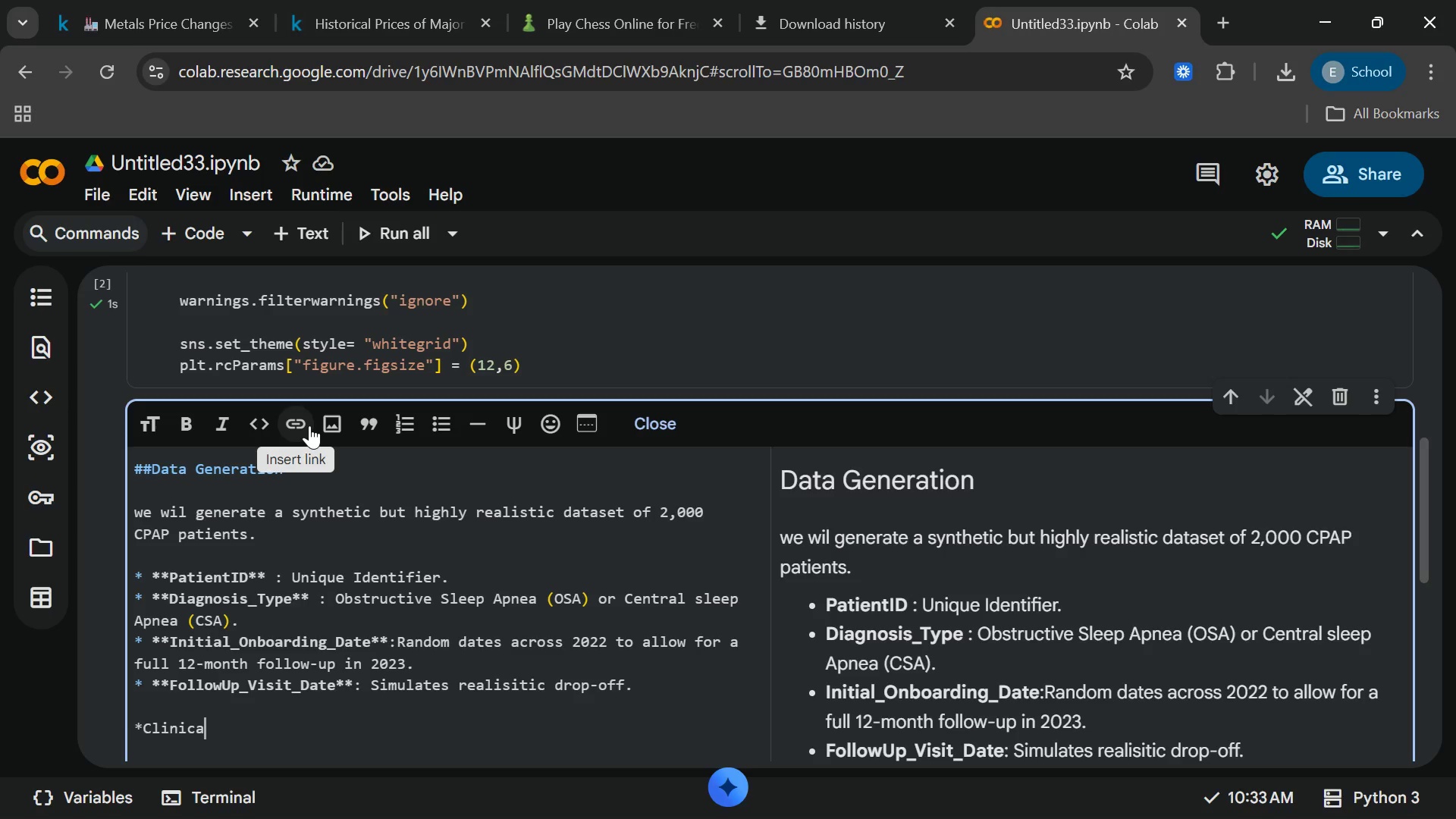 
type(l logic)
 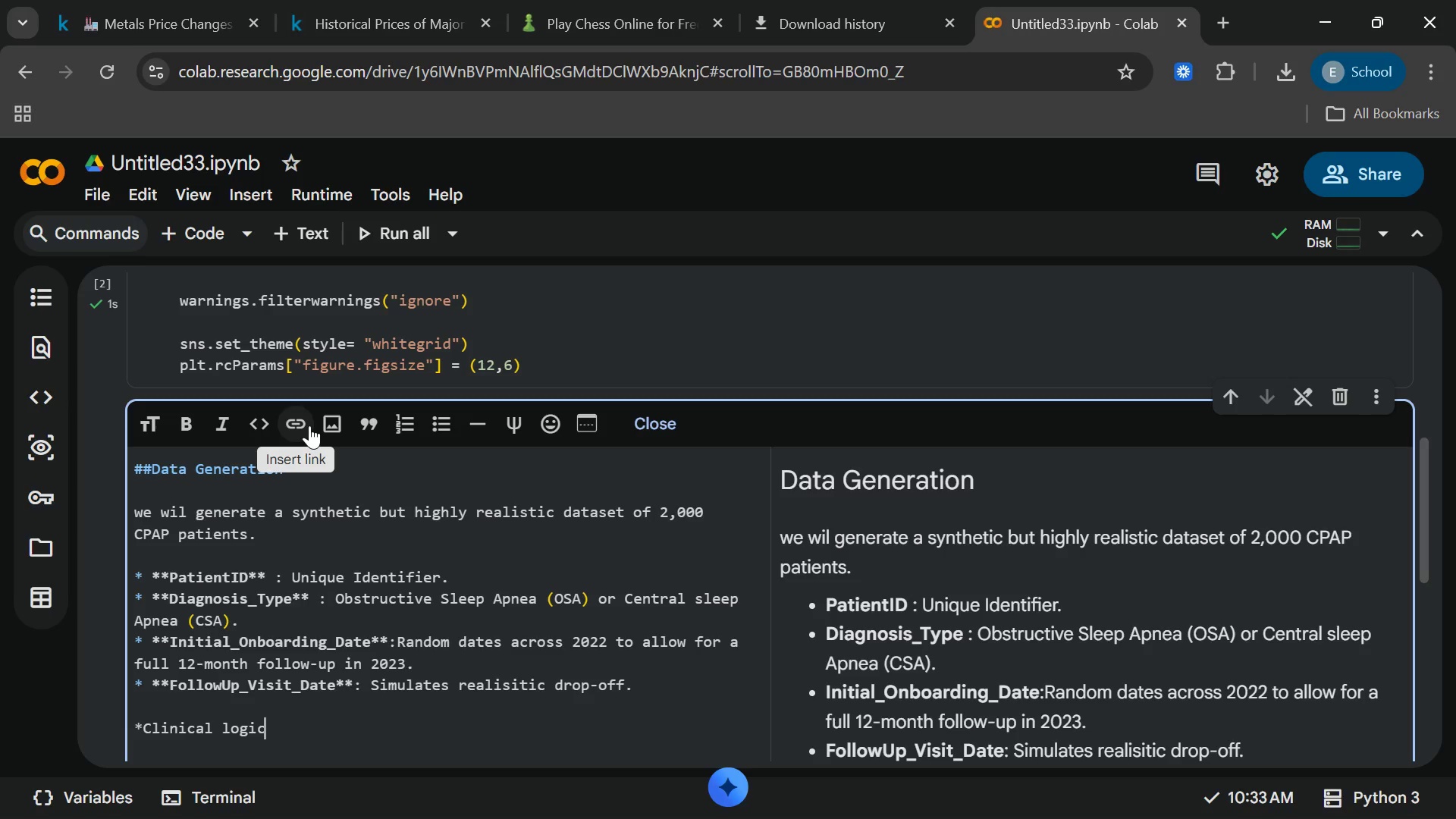 
wait(5.59)
 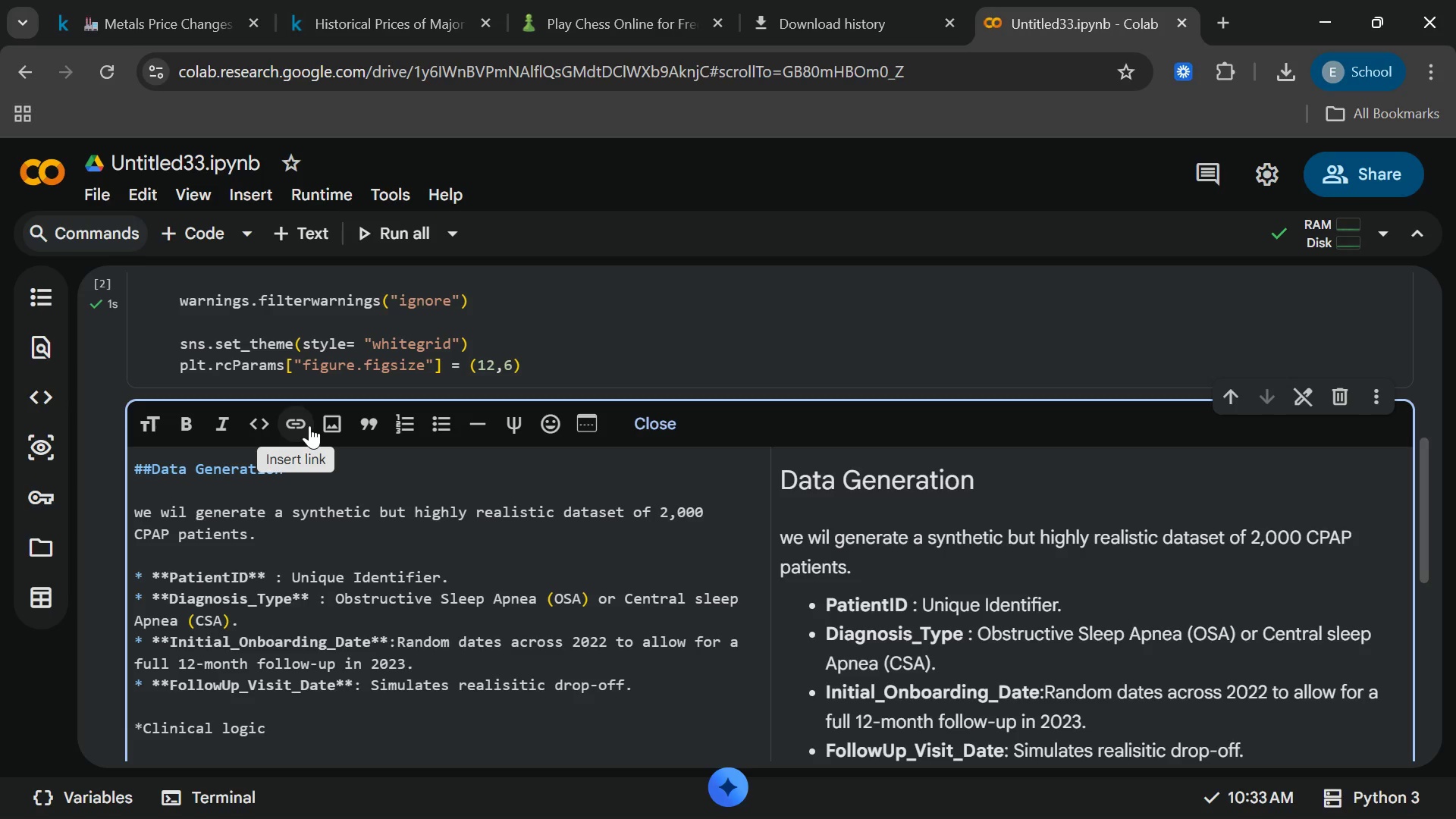 
type( Built into)
 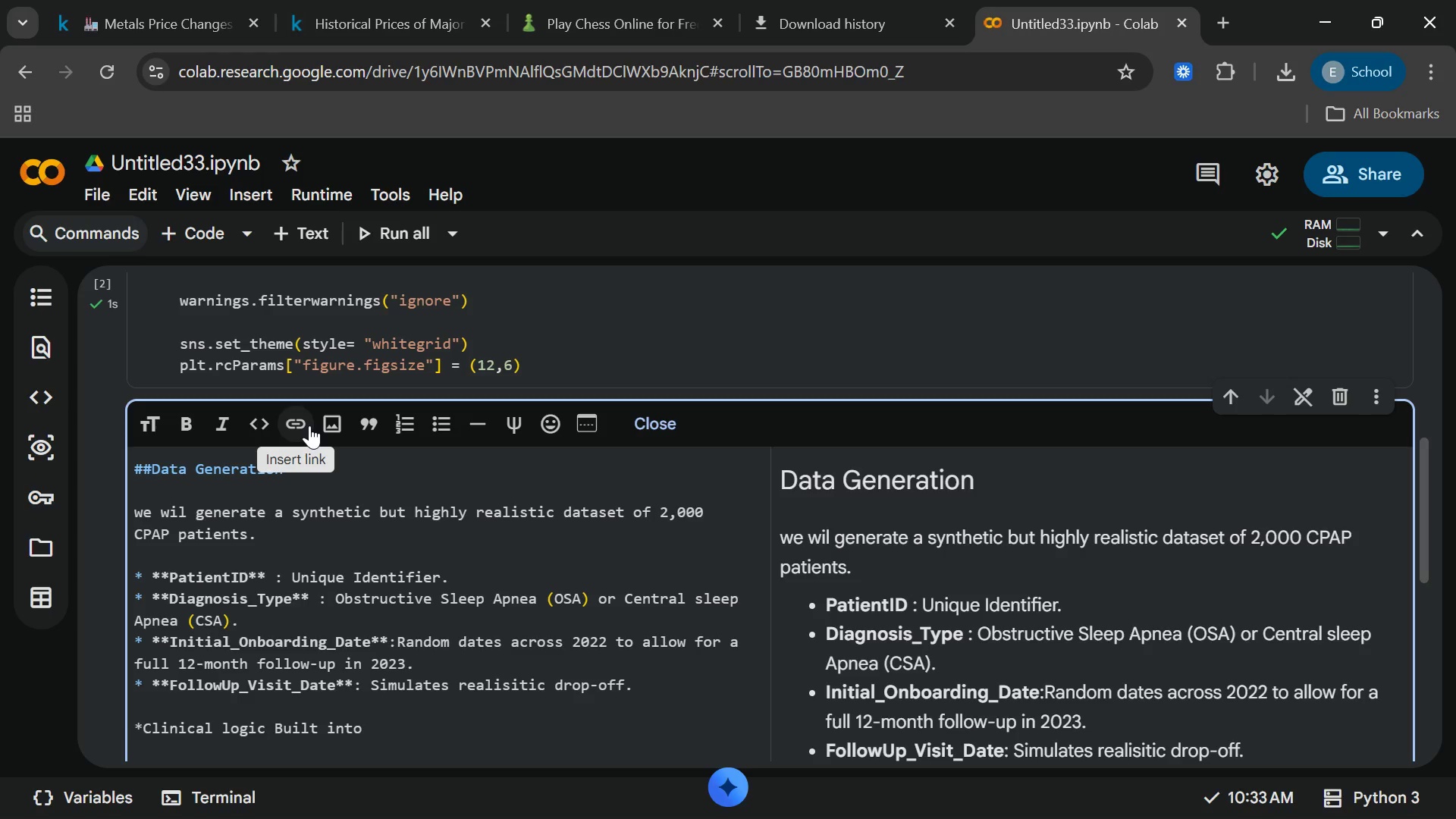 
wait(26.47)
 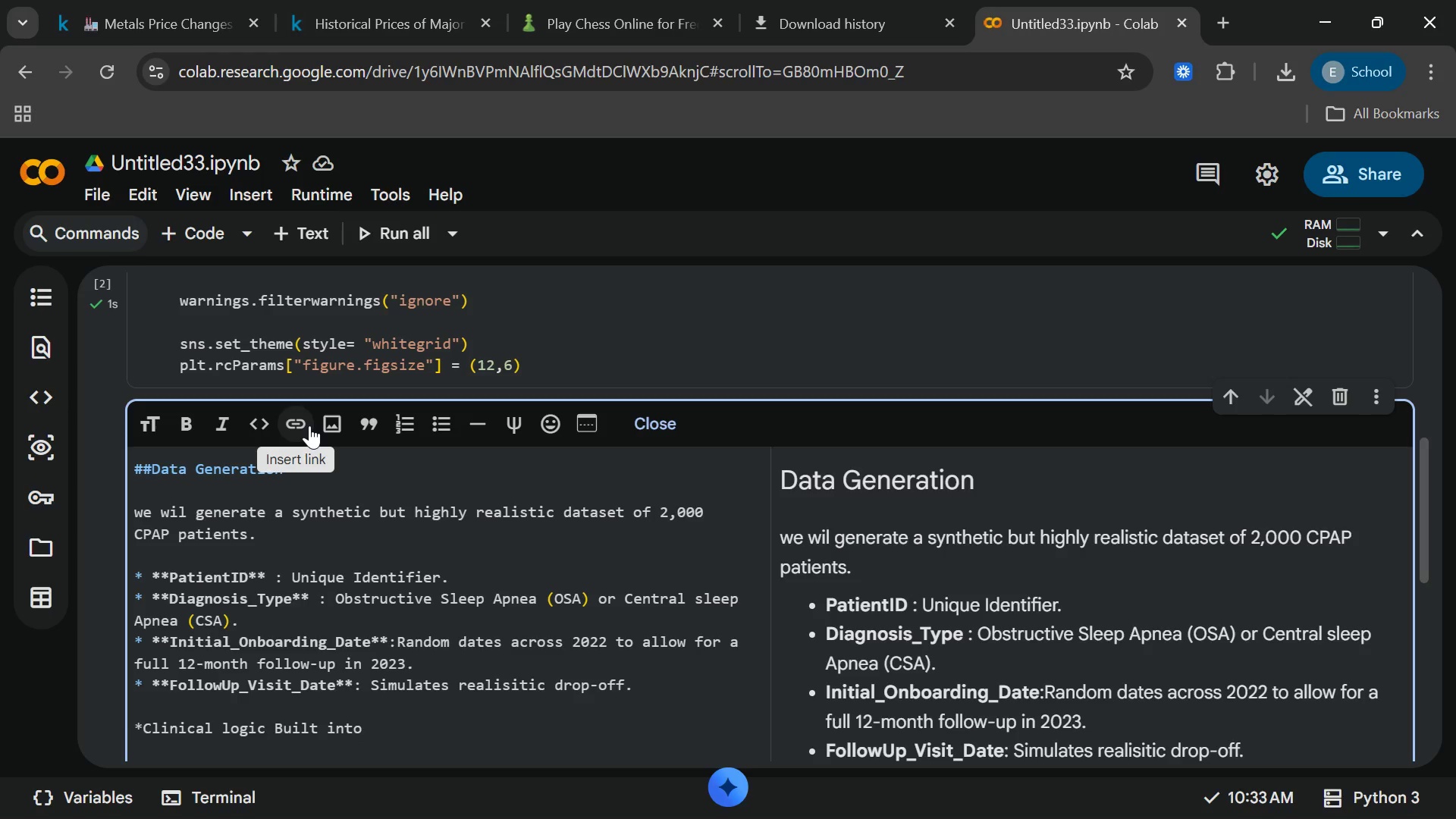 
type( Data:*)
 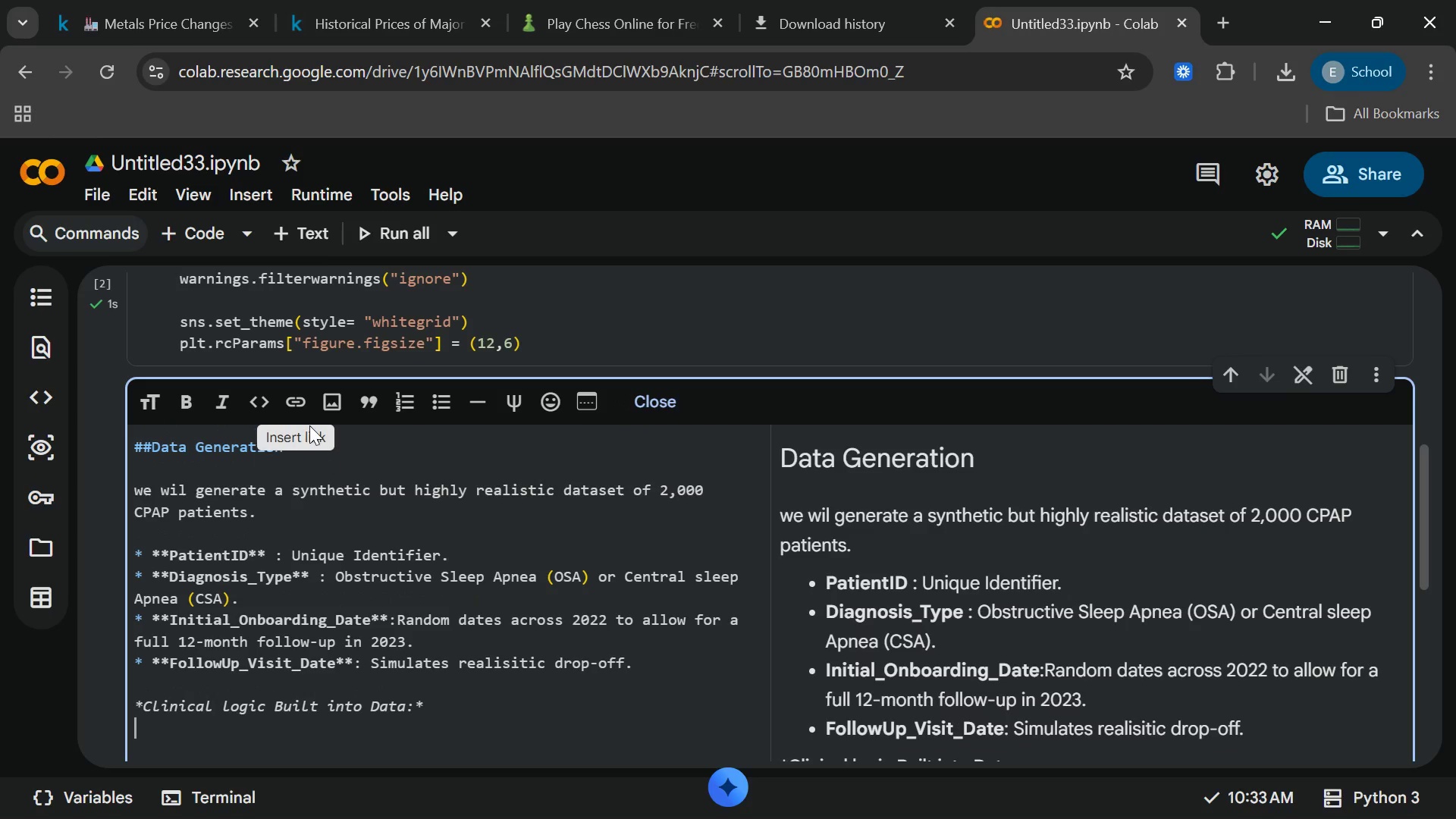 
 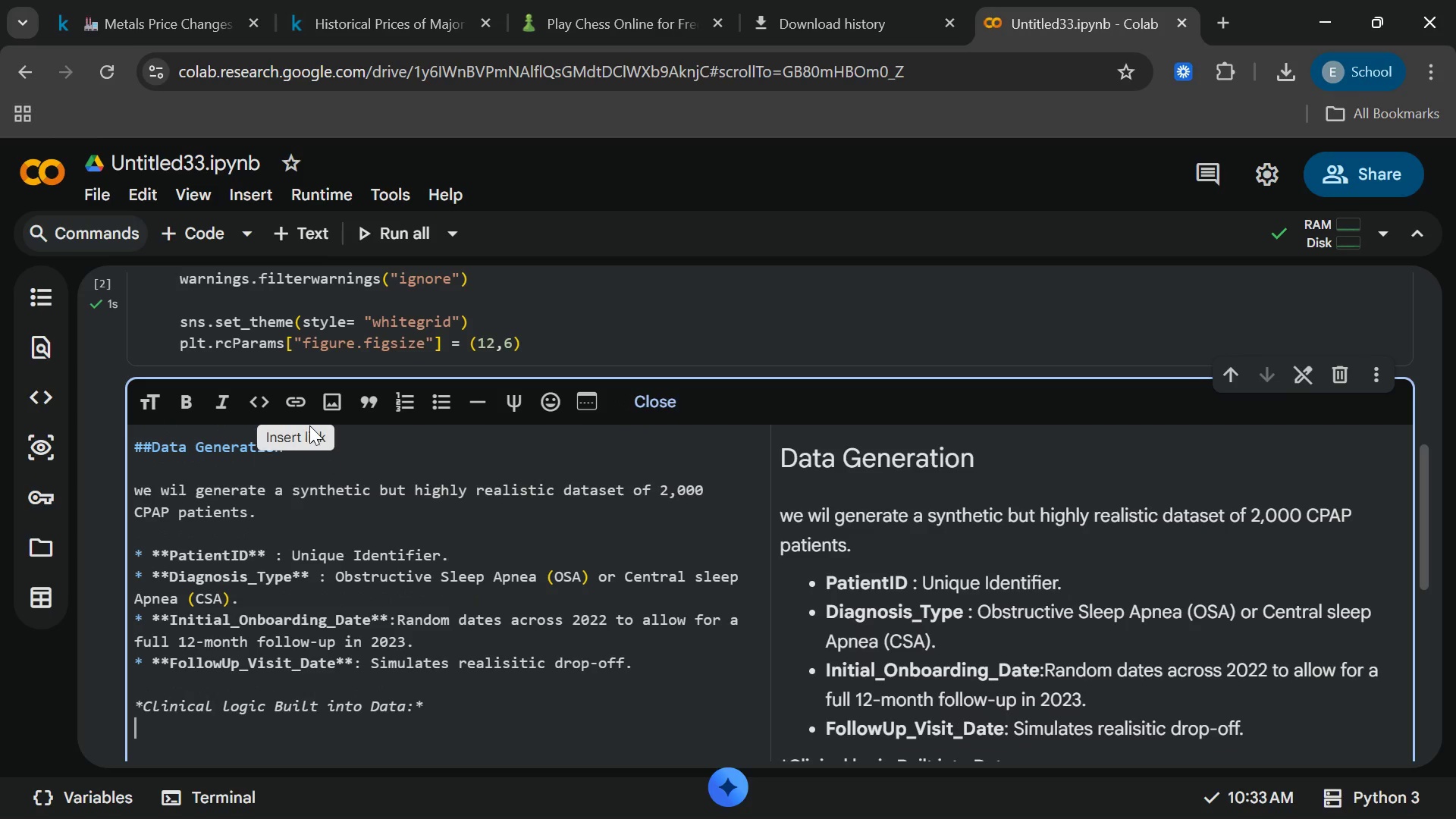 
key(Enter)
 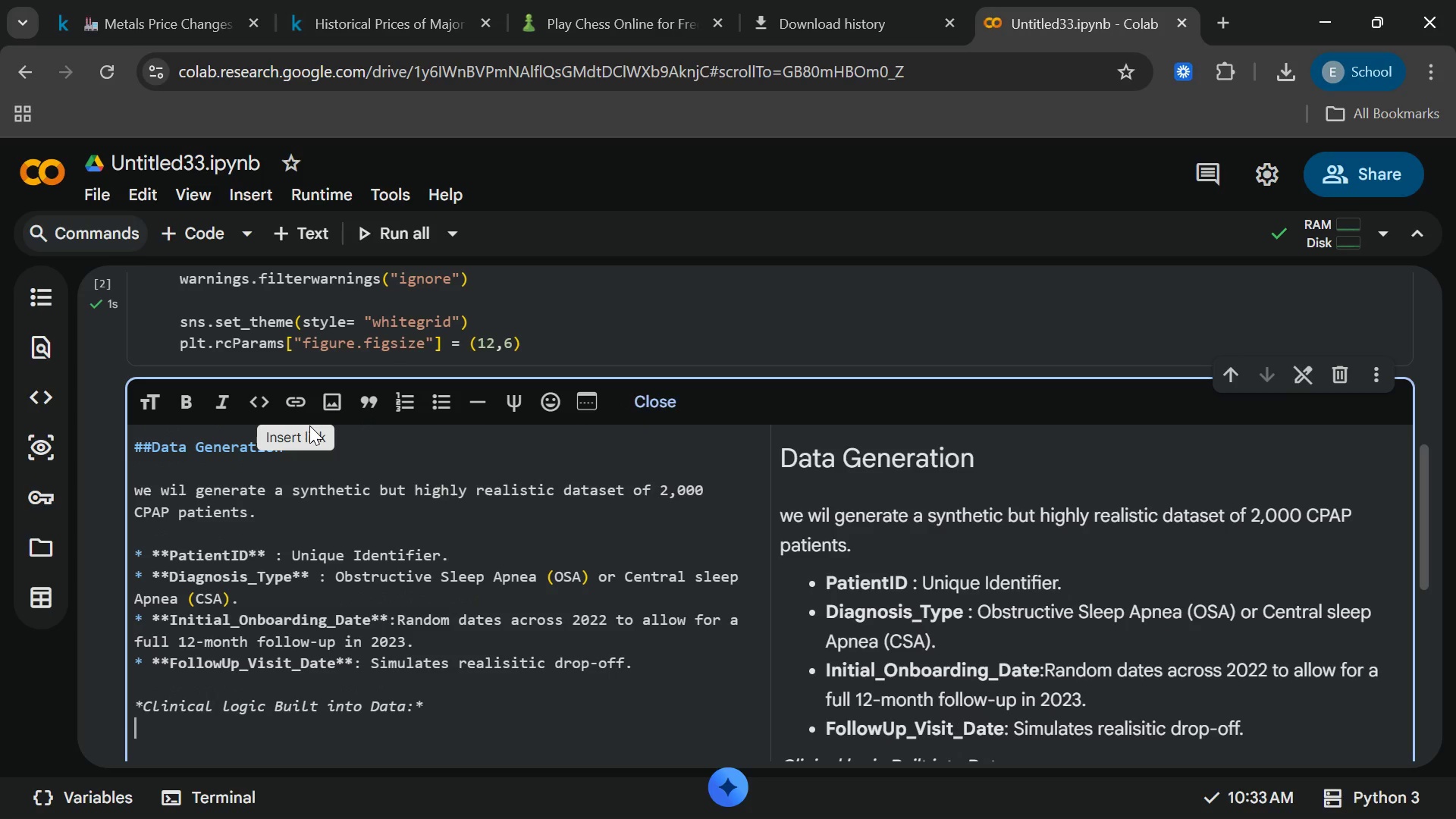 
hold_key(key=ShiftRight, duration=2.44)
 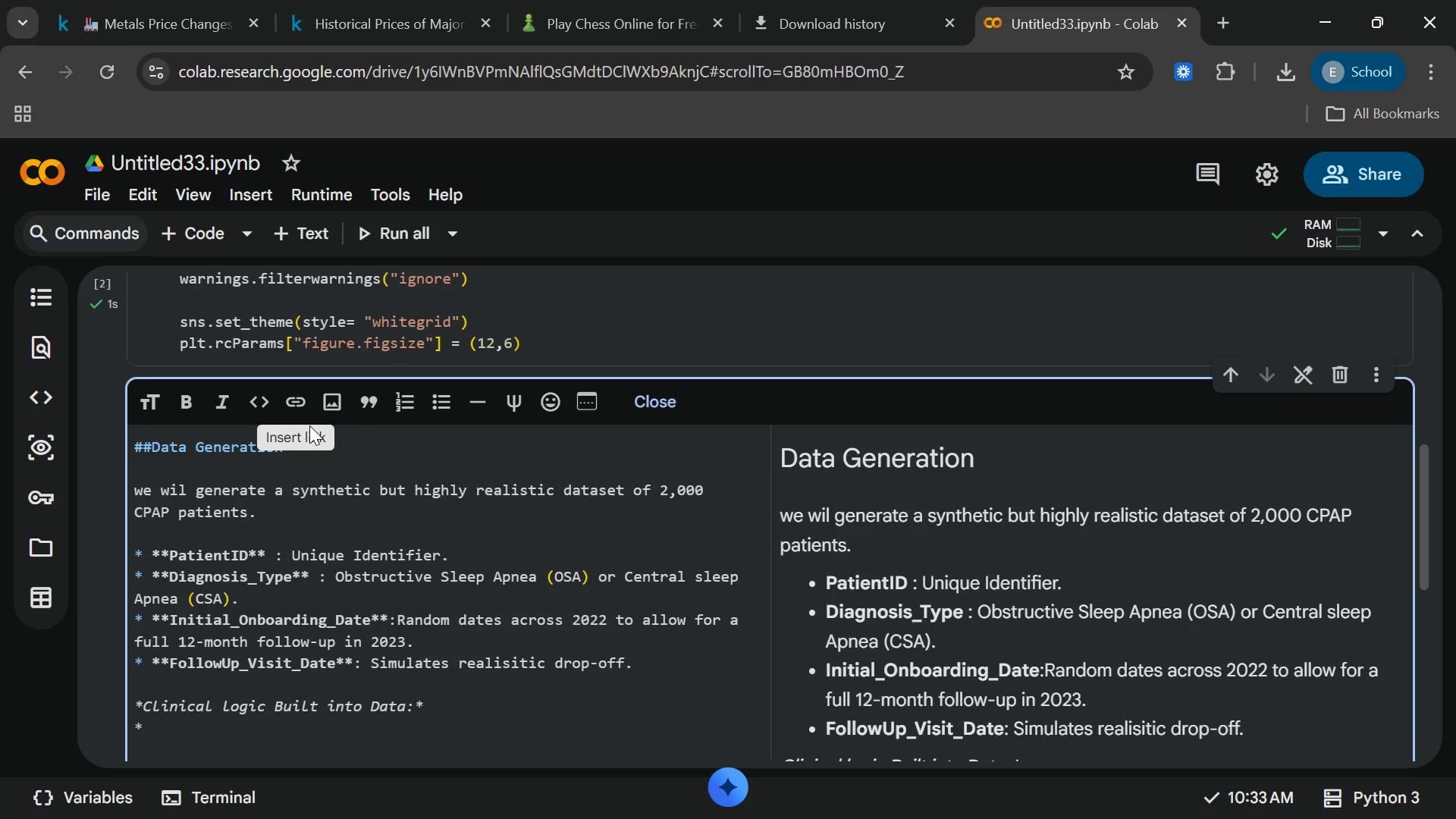 
hold_key(key=8, duration=0.31)
 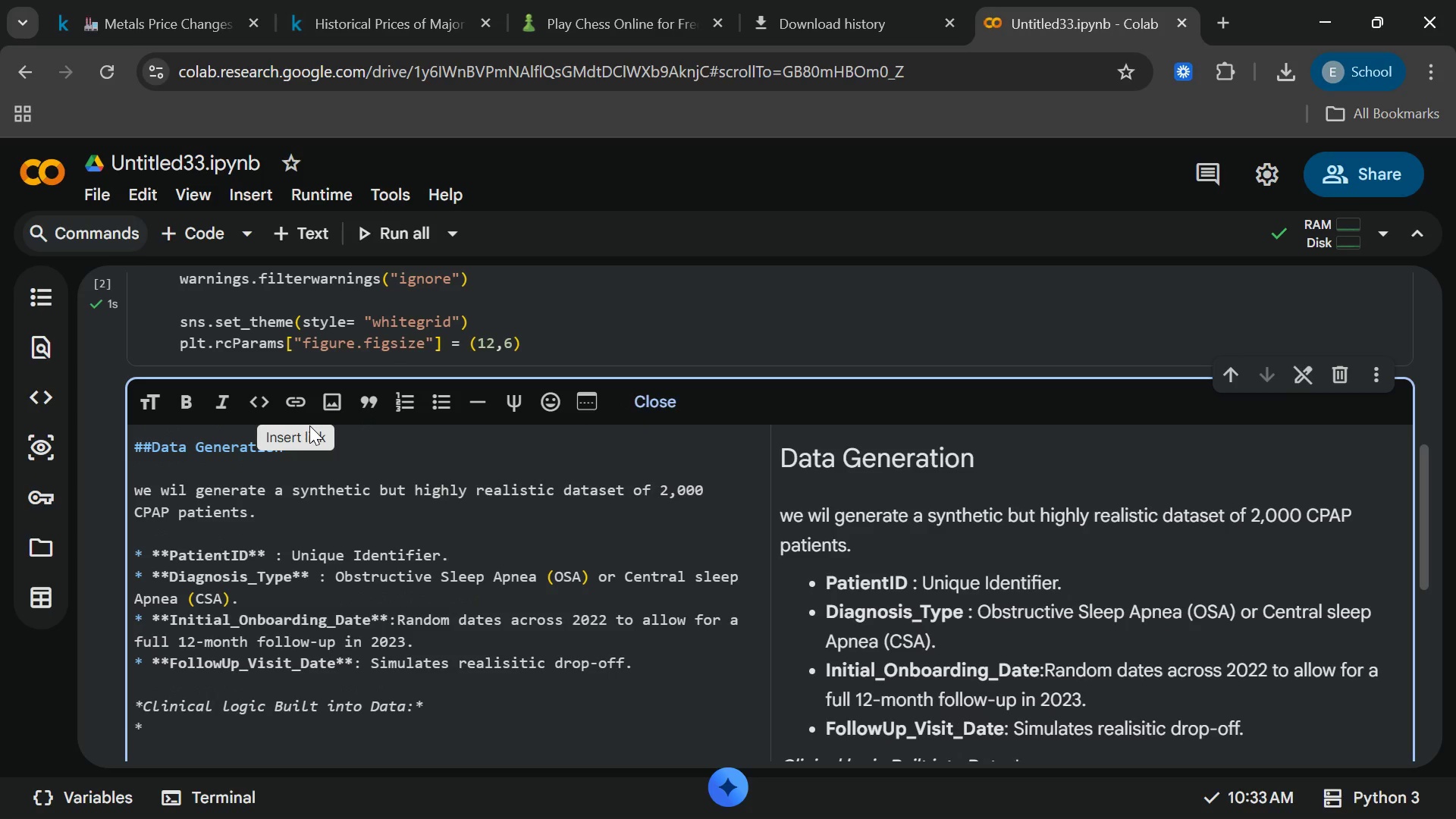 
type(OSA patients tend to have  )
key(Backspace)
key(Backspace)
type( slightly)
 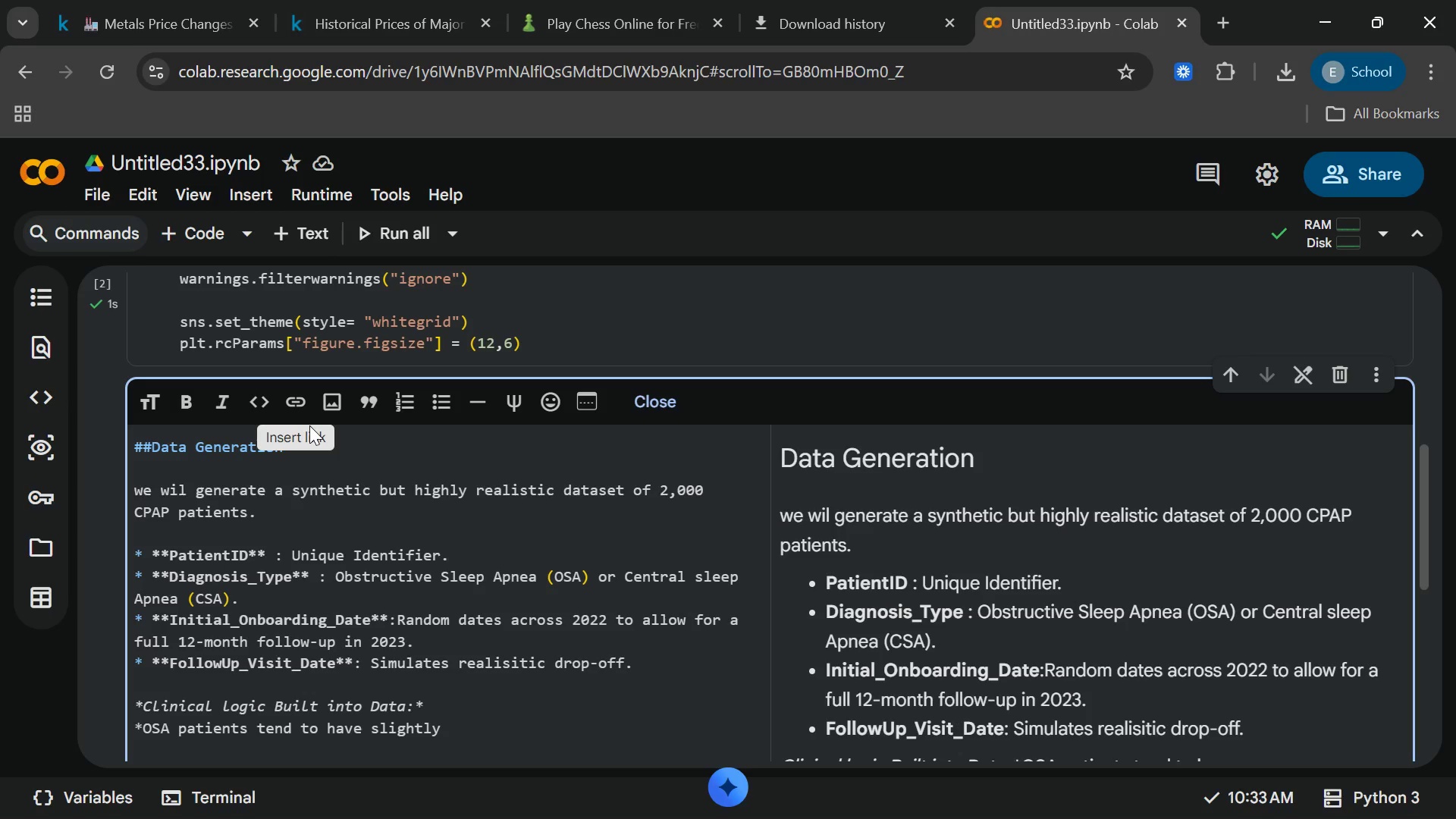 
wait(6.92)
 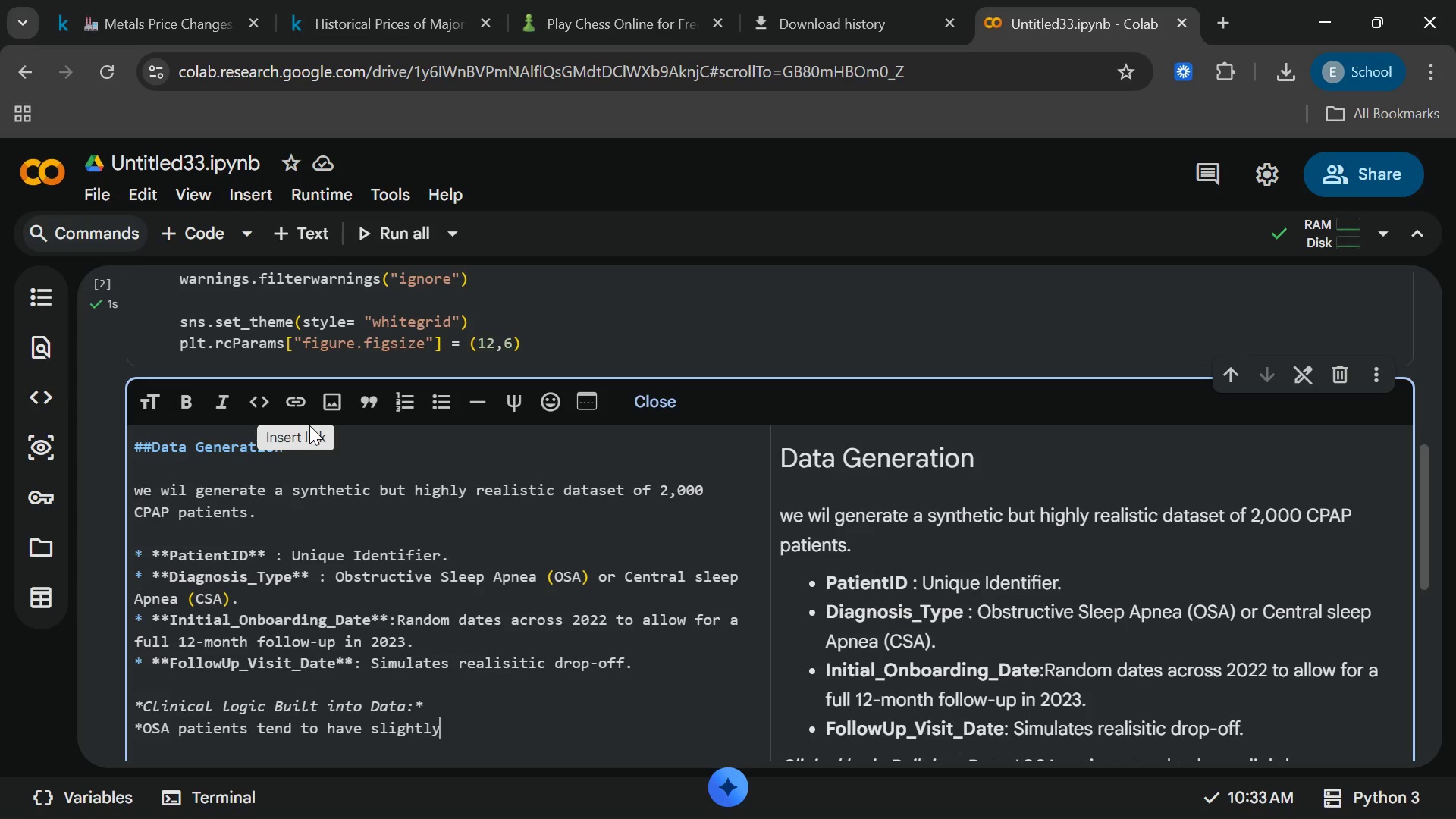 
type( better adherence than CSA PATI)
key(Backspace)
key(Backspace)
key(Backspace)
key(Backspace)
type(a)
key(Backspace)
type(patients.)
 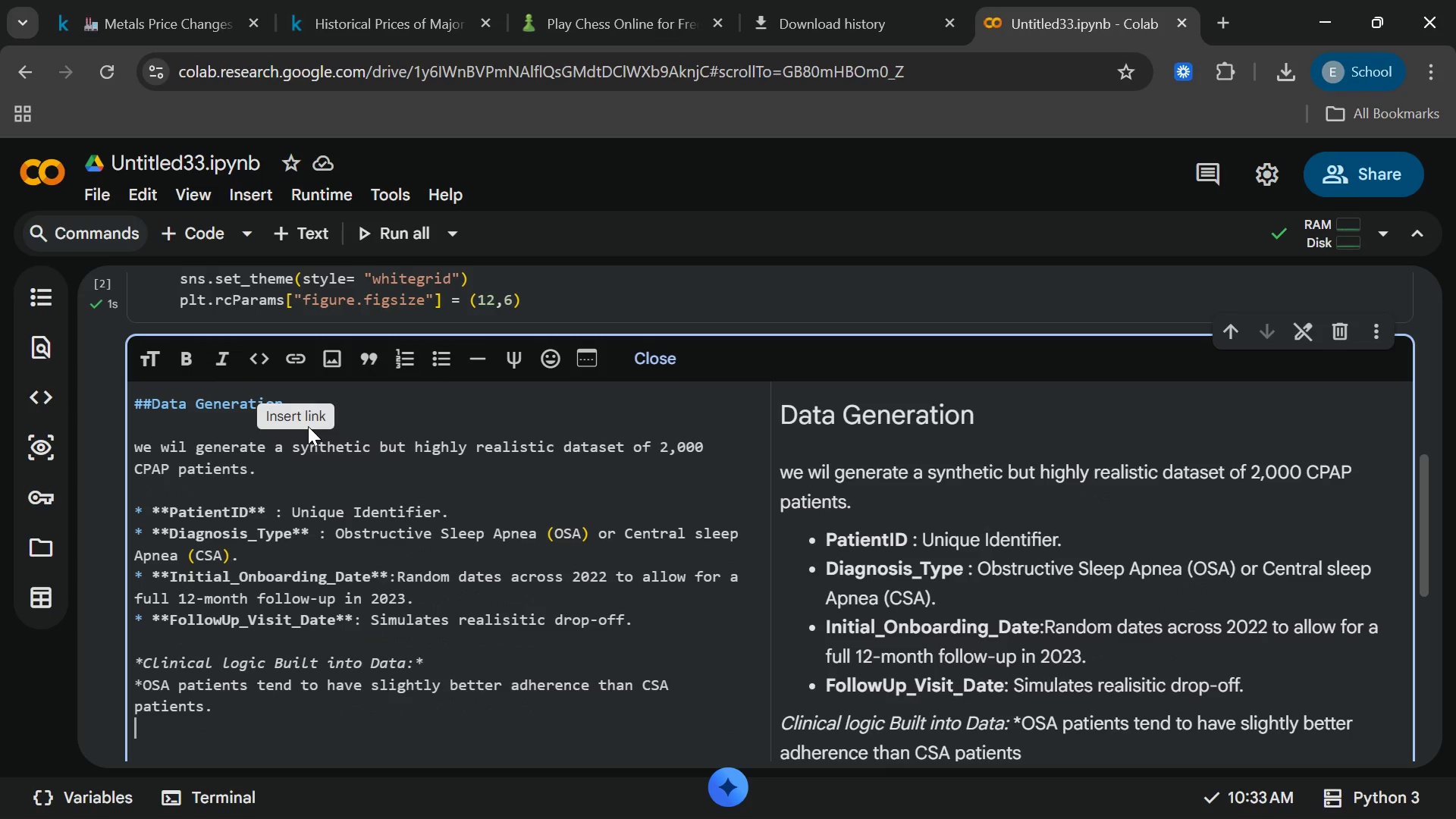 
key(Enter)
 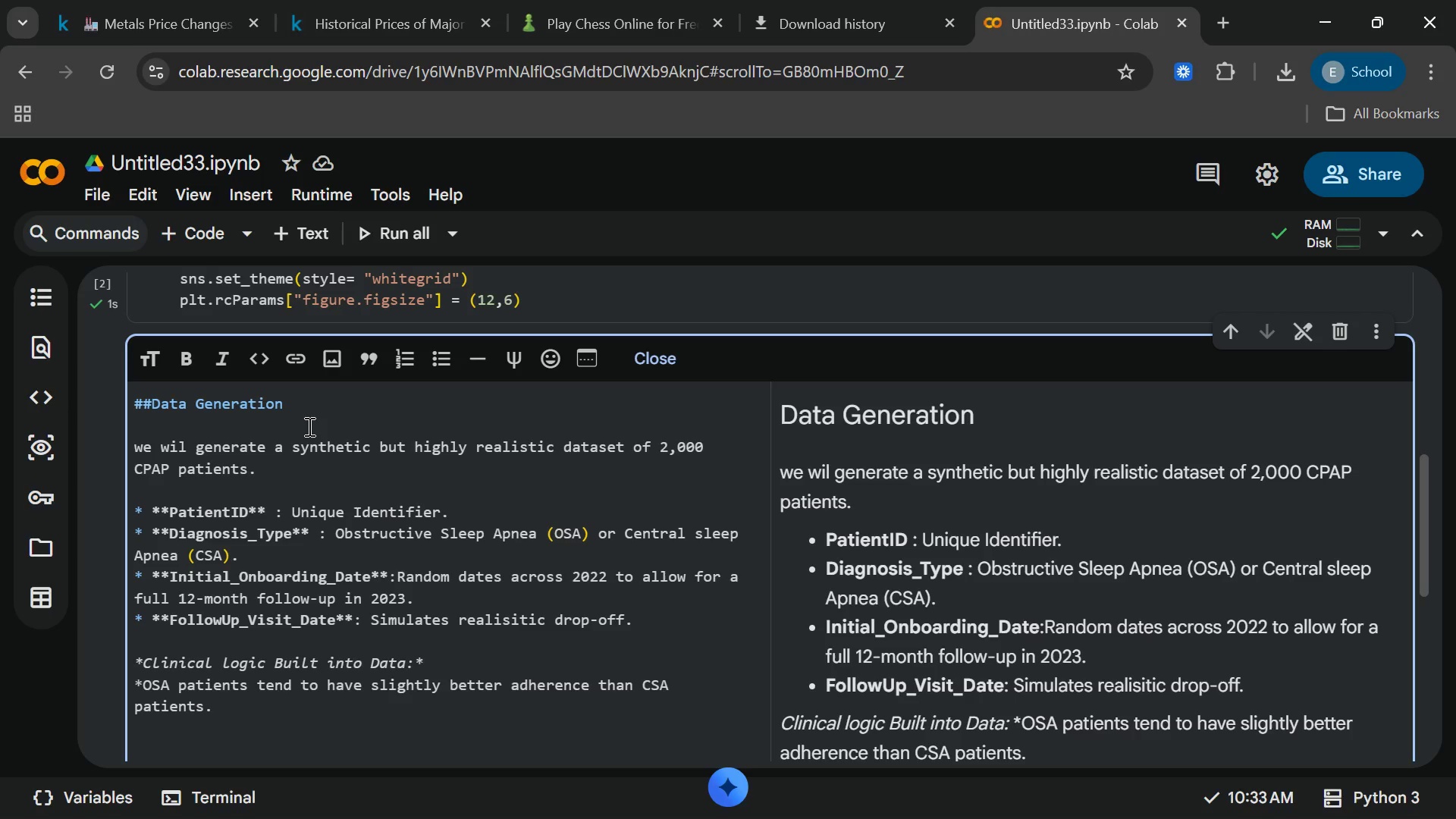 
type(*Winter starters ())
 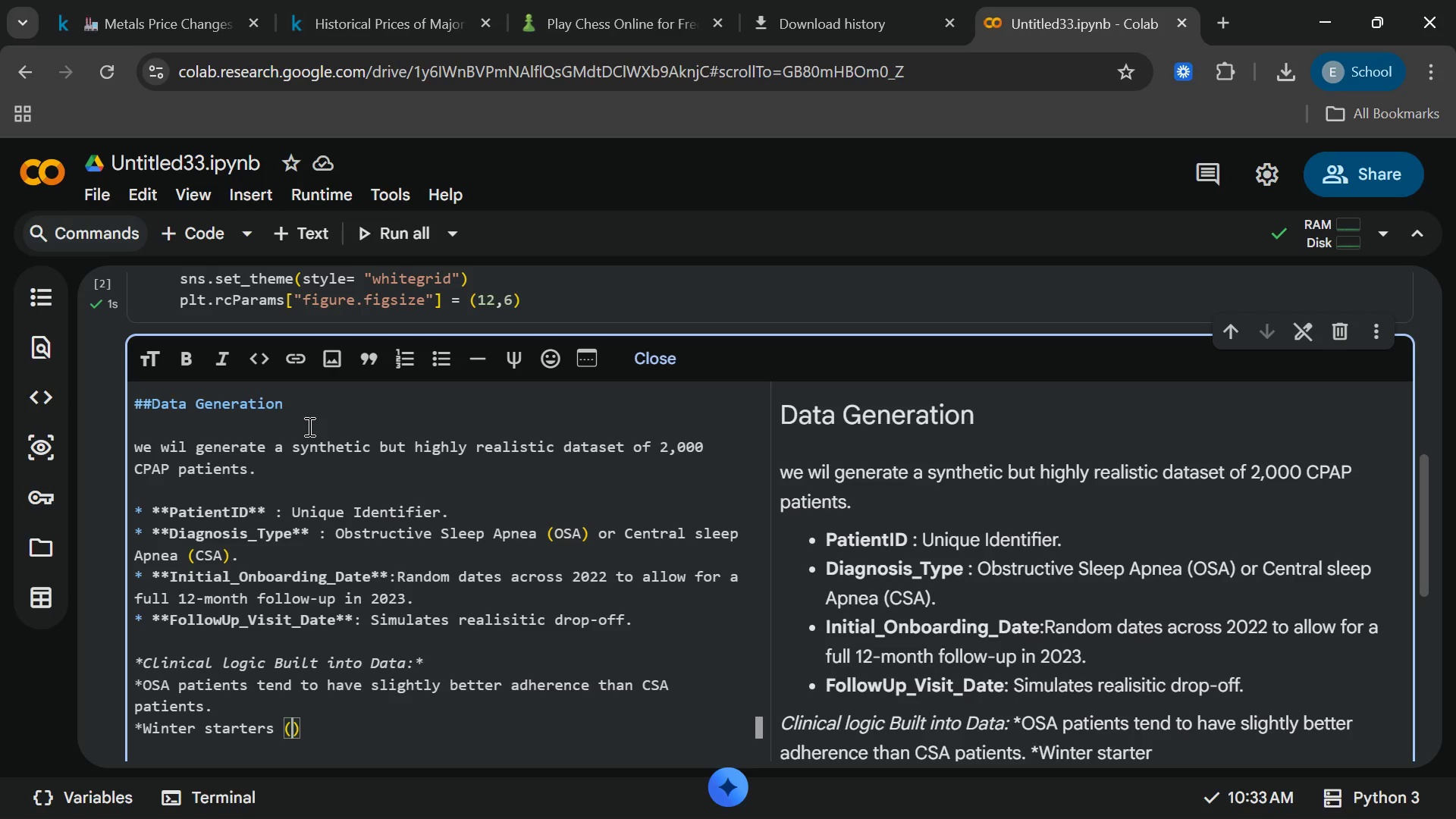 
 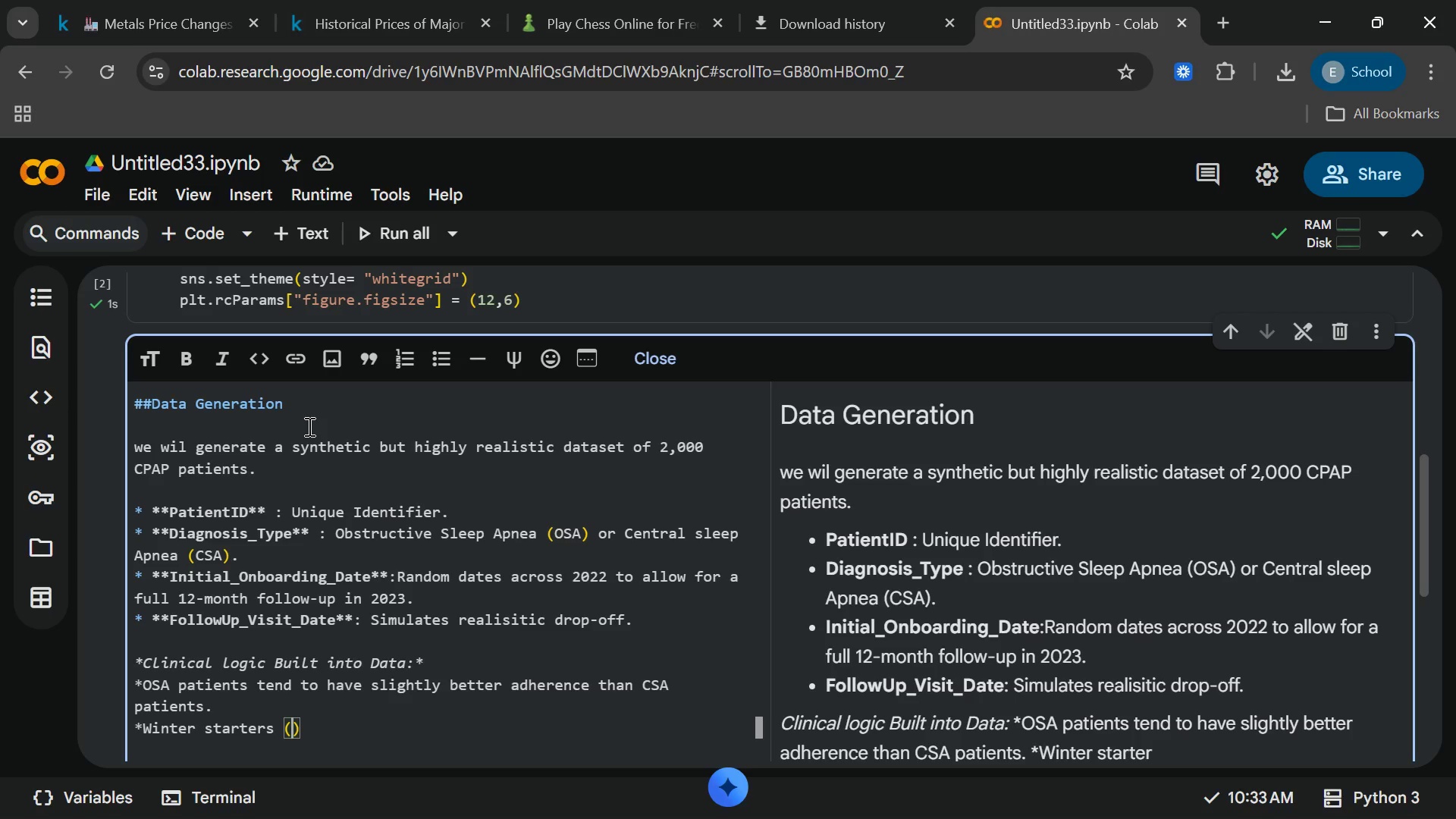 
key(ArrowLeft)
 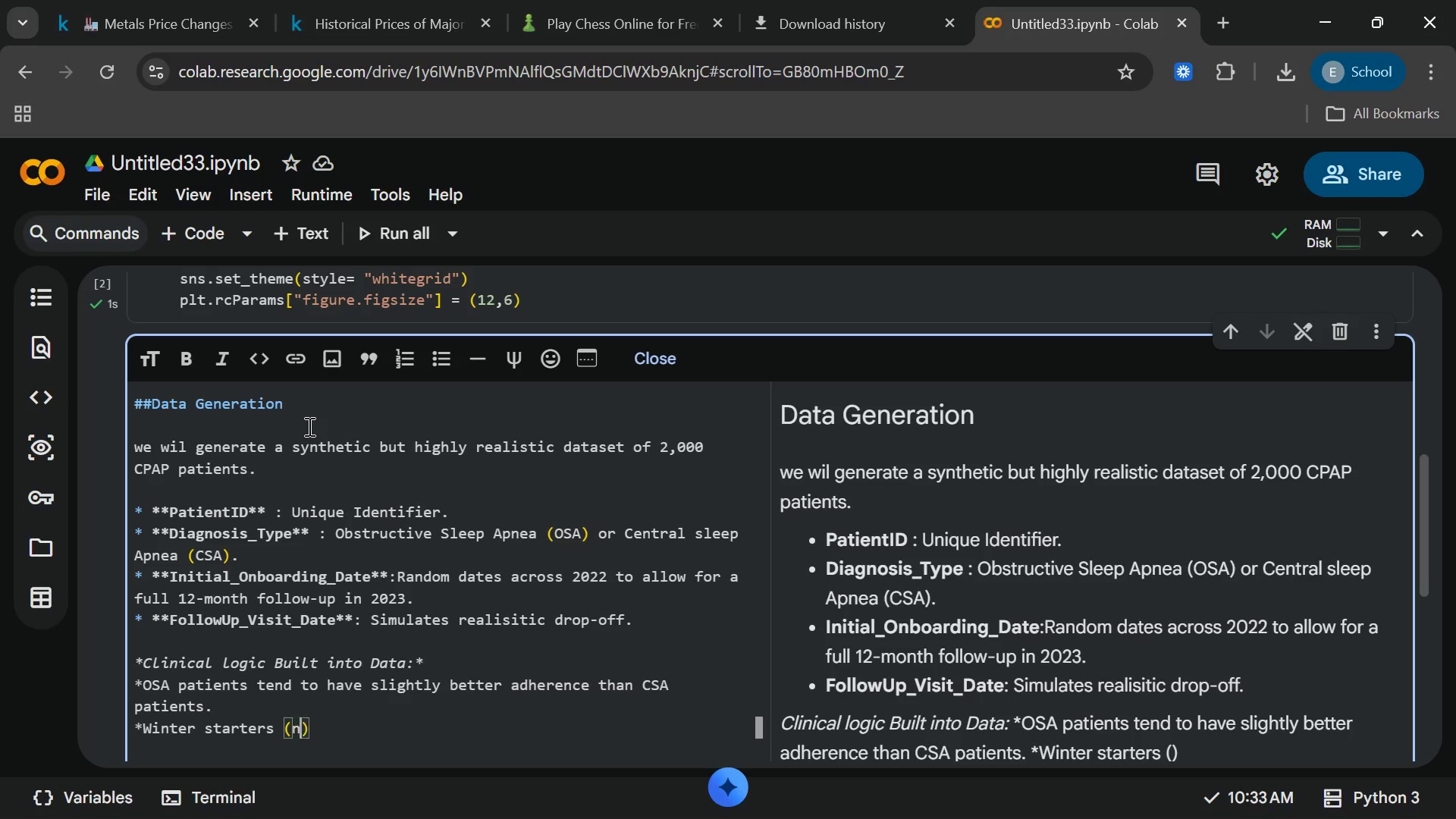 
type(nov)
key(Backspace)
key(Backspace)
key(Backspace)
type(Nov-Feb[End] exper)
 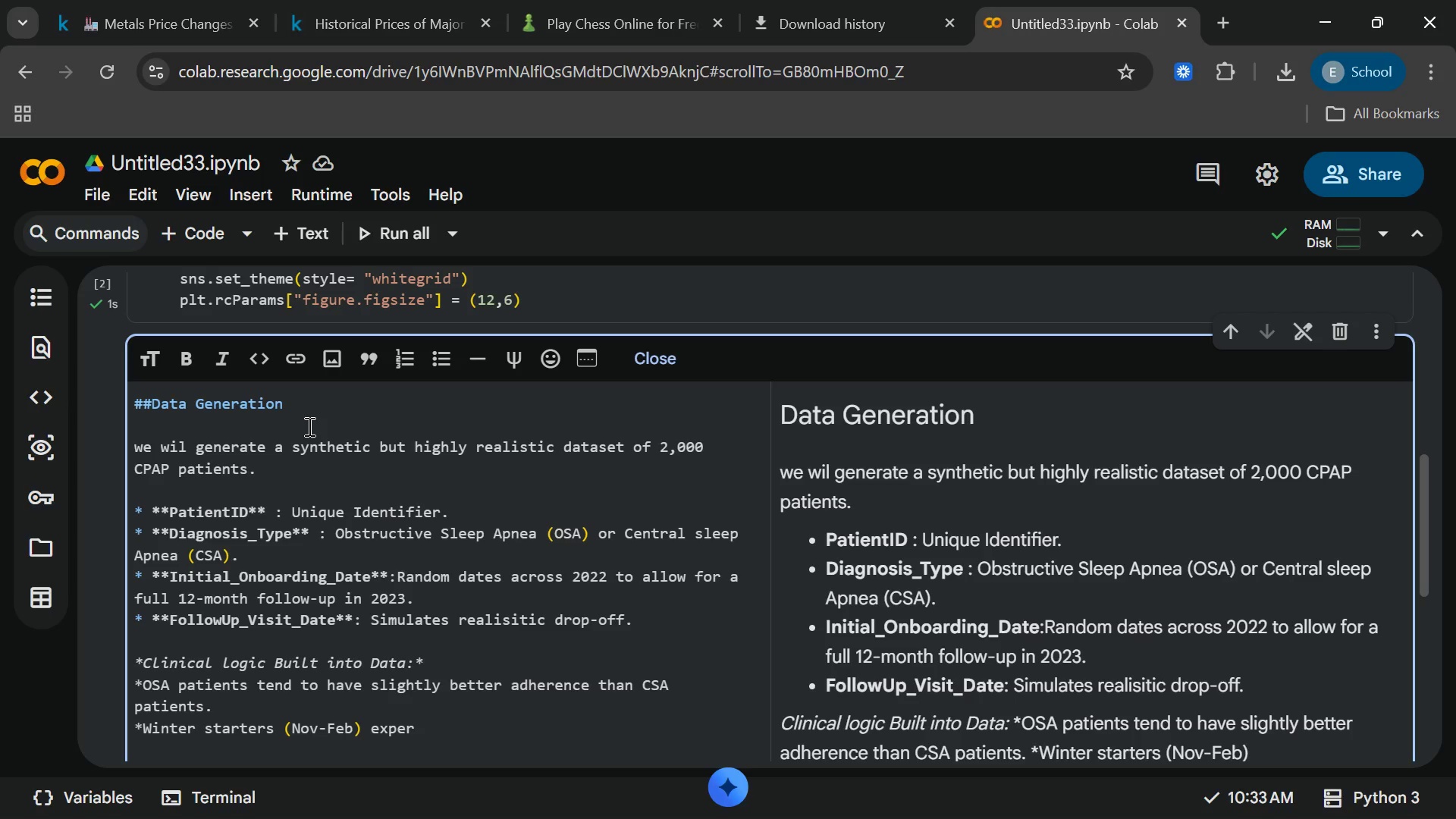 
type(ience d)
key(Backspace)
type(a drop-off aaroub)
key(Backspace)
key(Backspace)
key(Backspace)
key(Backspace)
key(Backspace)
type(round month3 due to dry)
 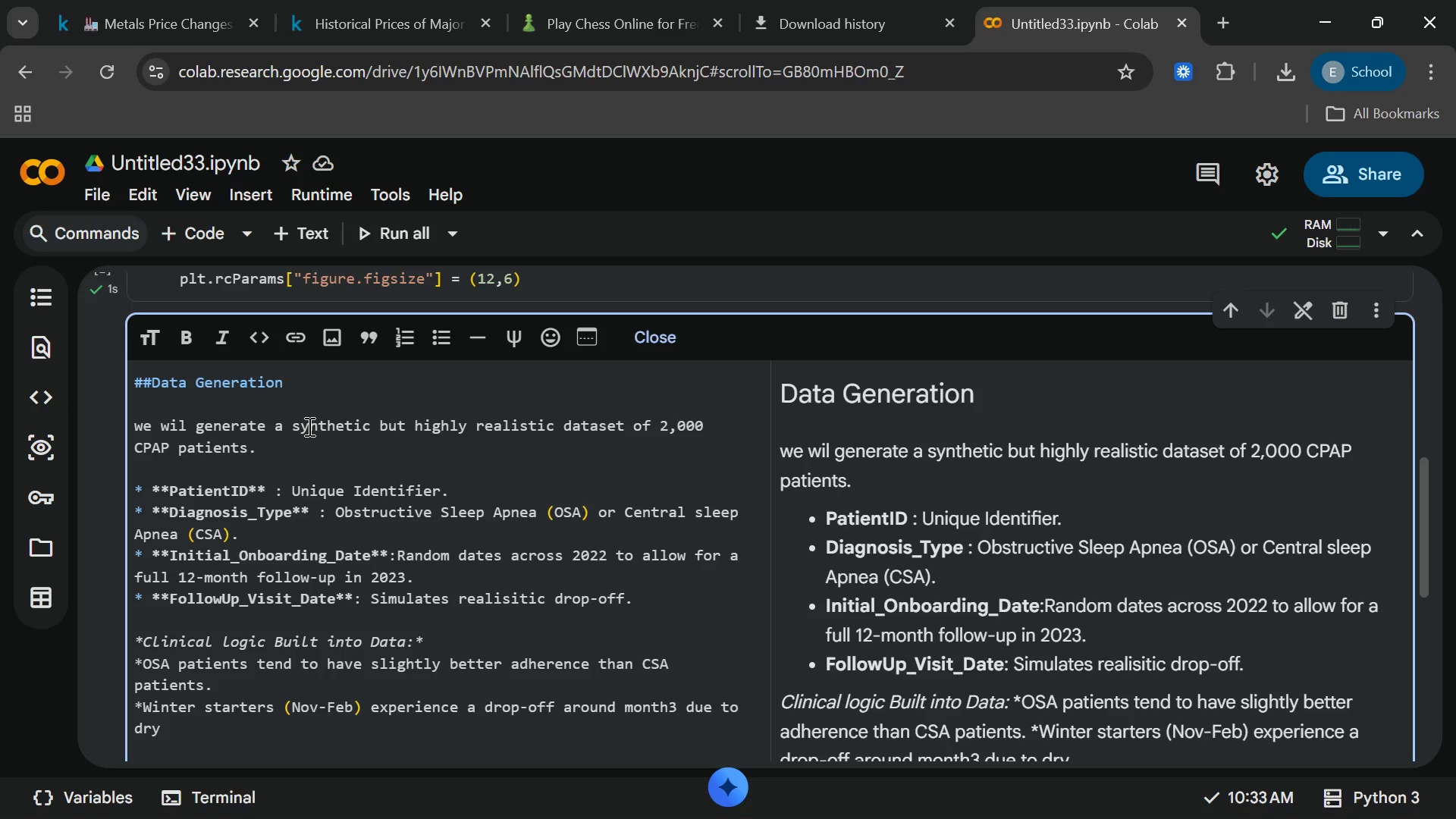 
wait(12.75)
 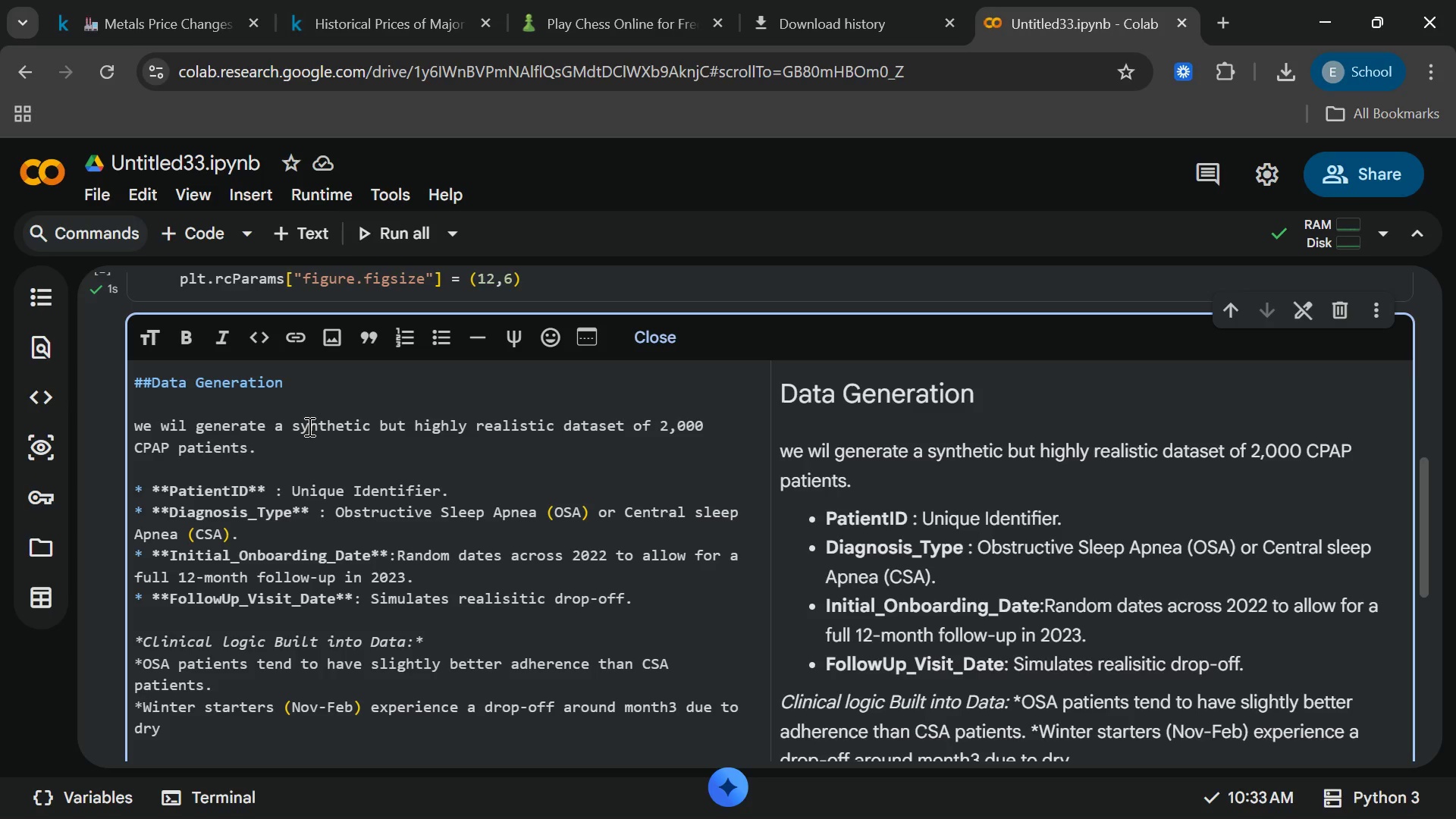 
type(air)
 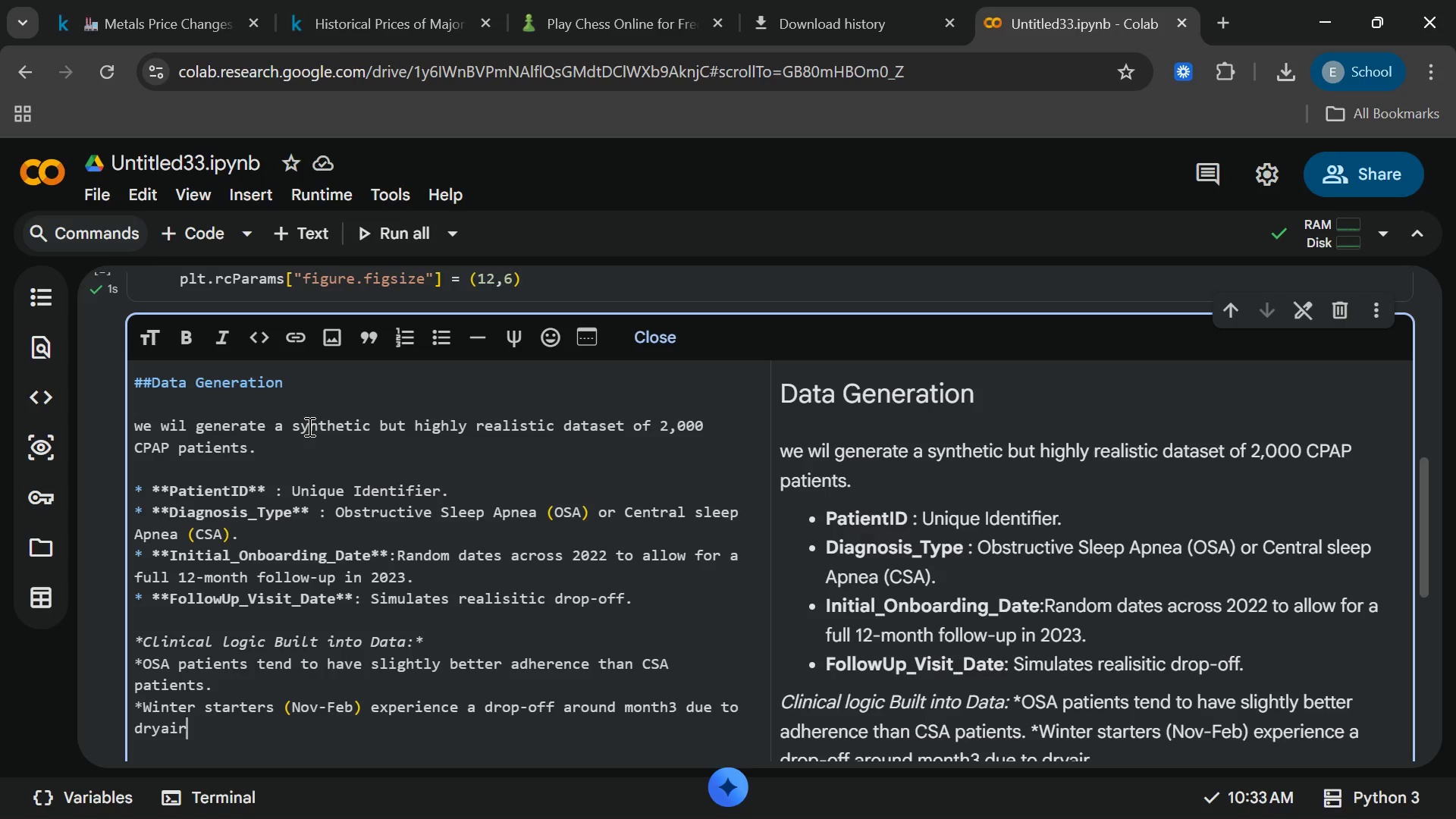 
key(ArrowLeft)
 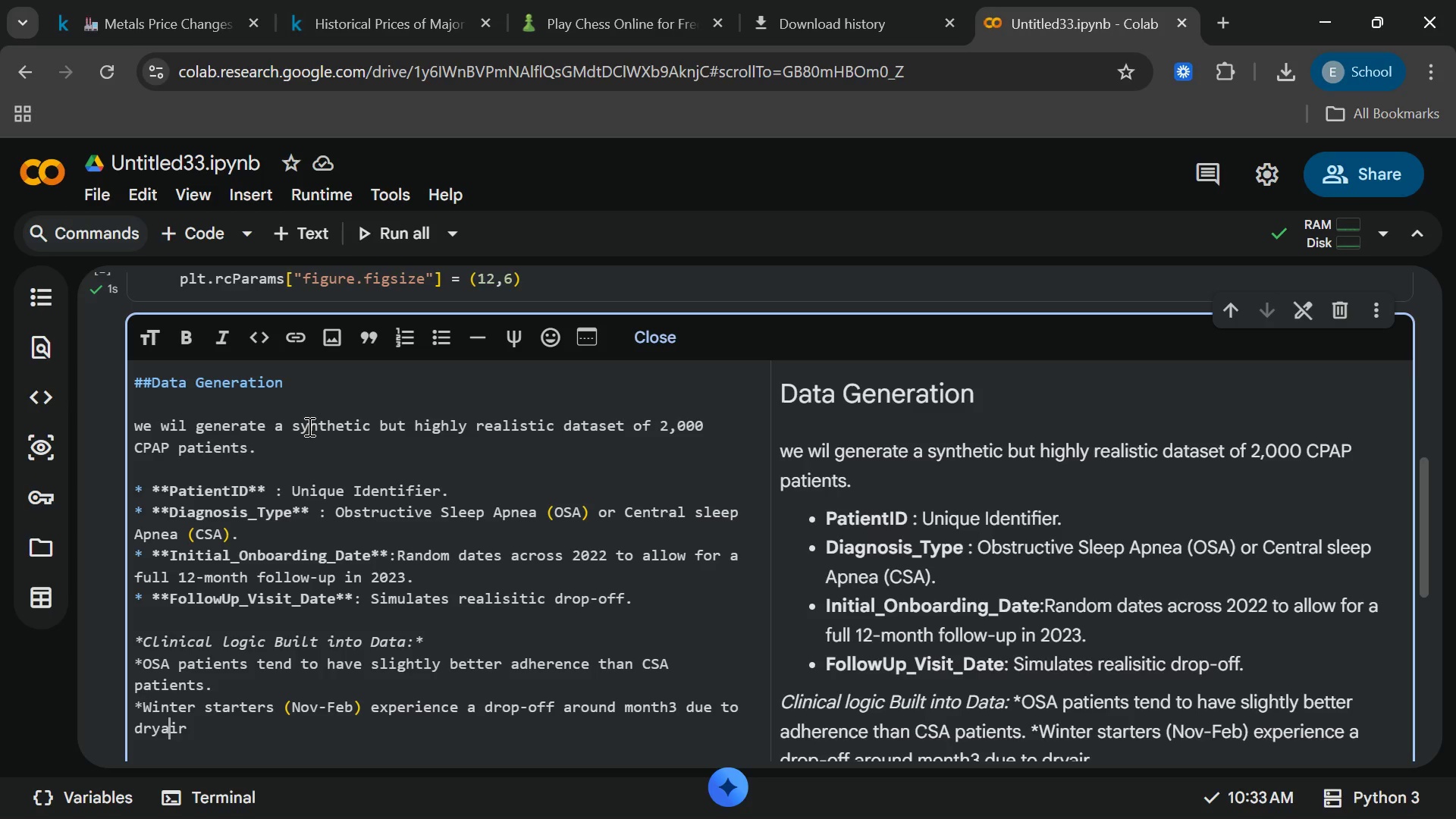 
key(ArrowLeft)
 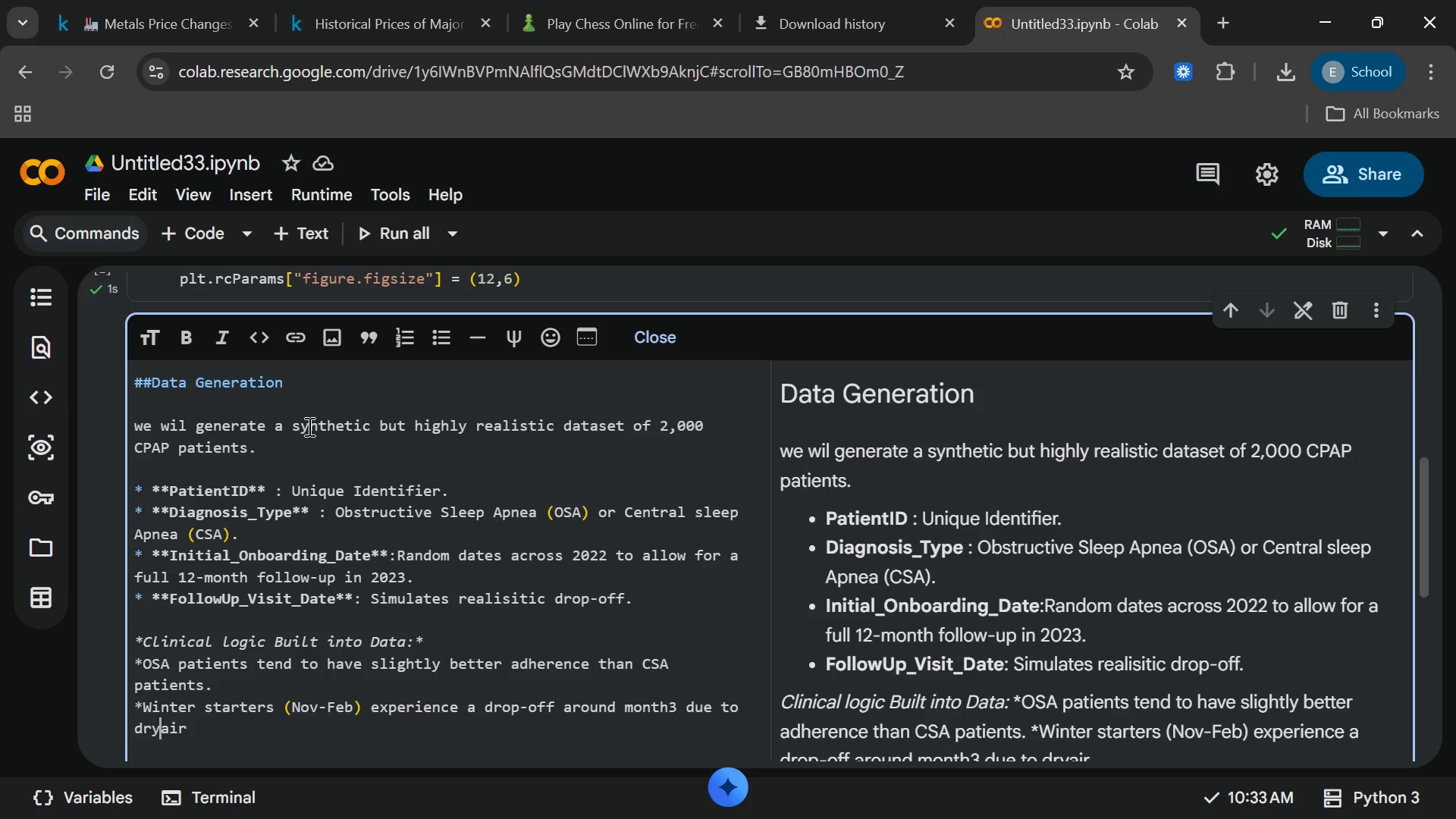 
key(ArrowLeft)
 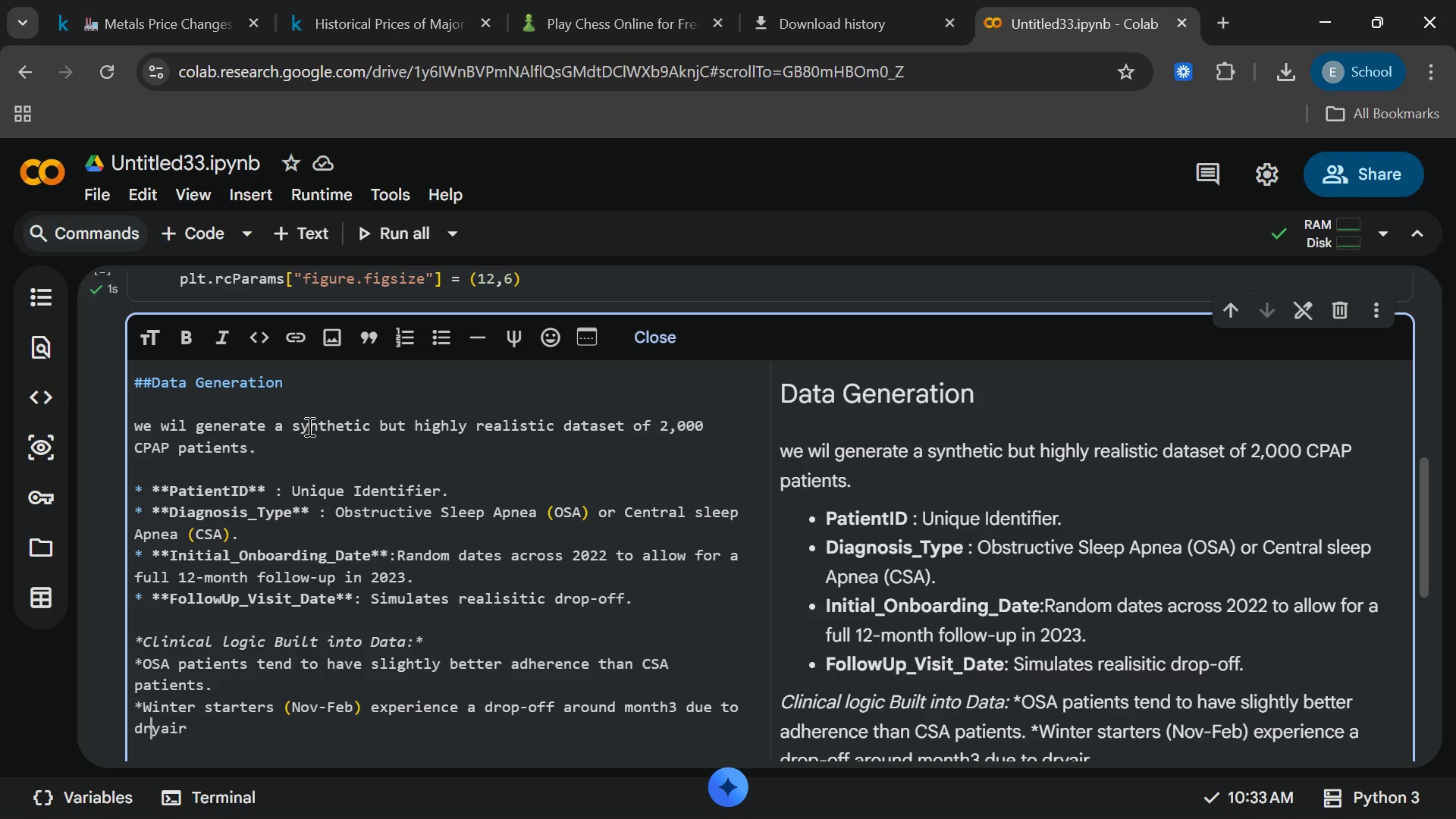 
key(ArrowLeft)
 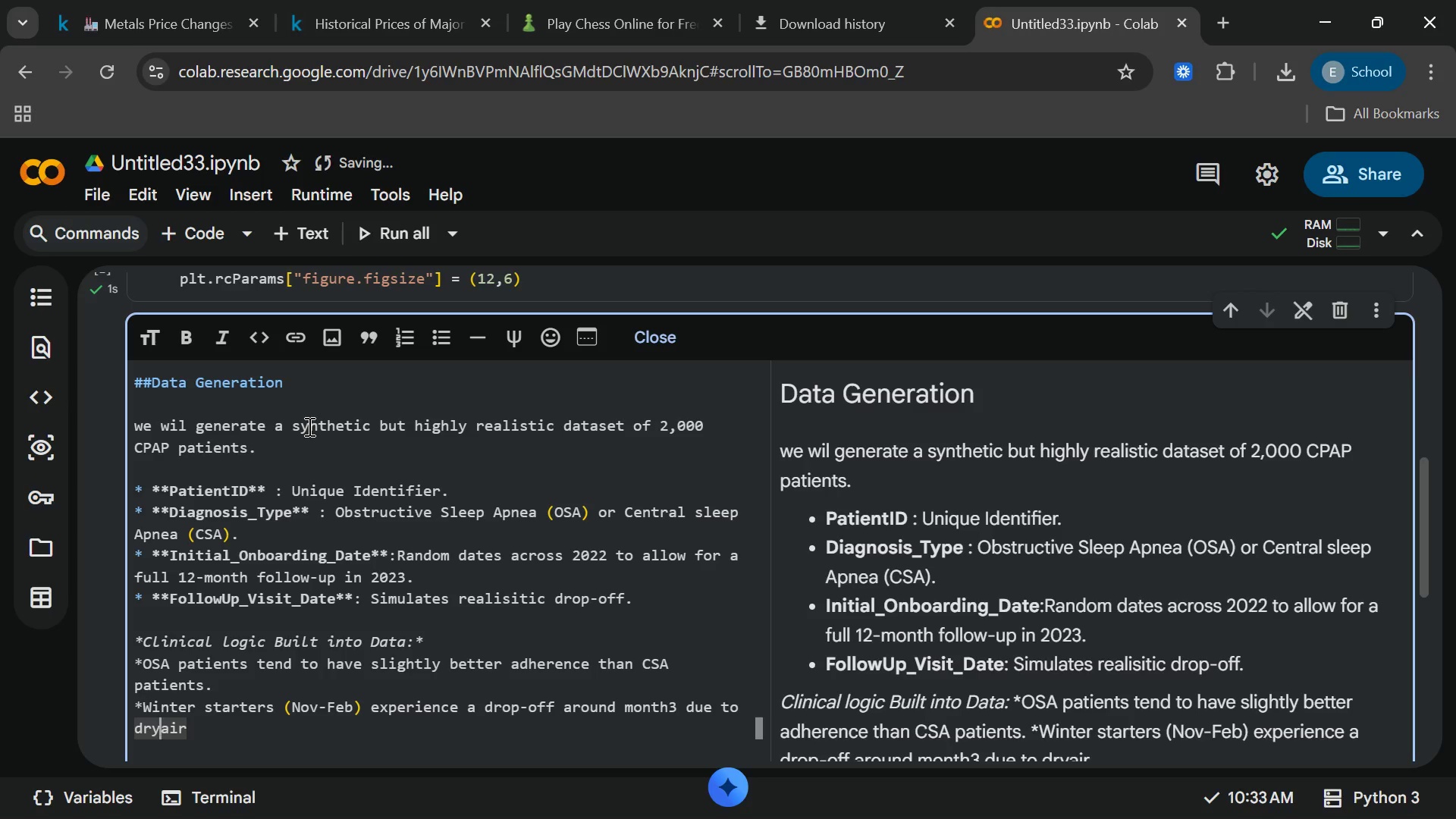 
key(ArrowRight)
 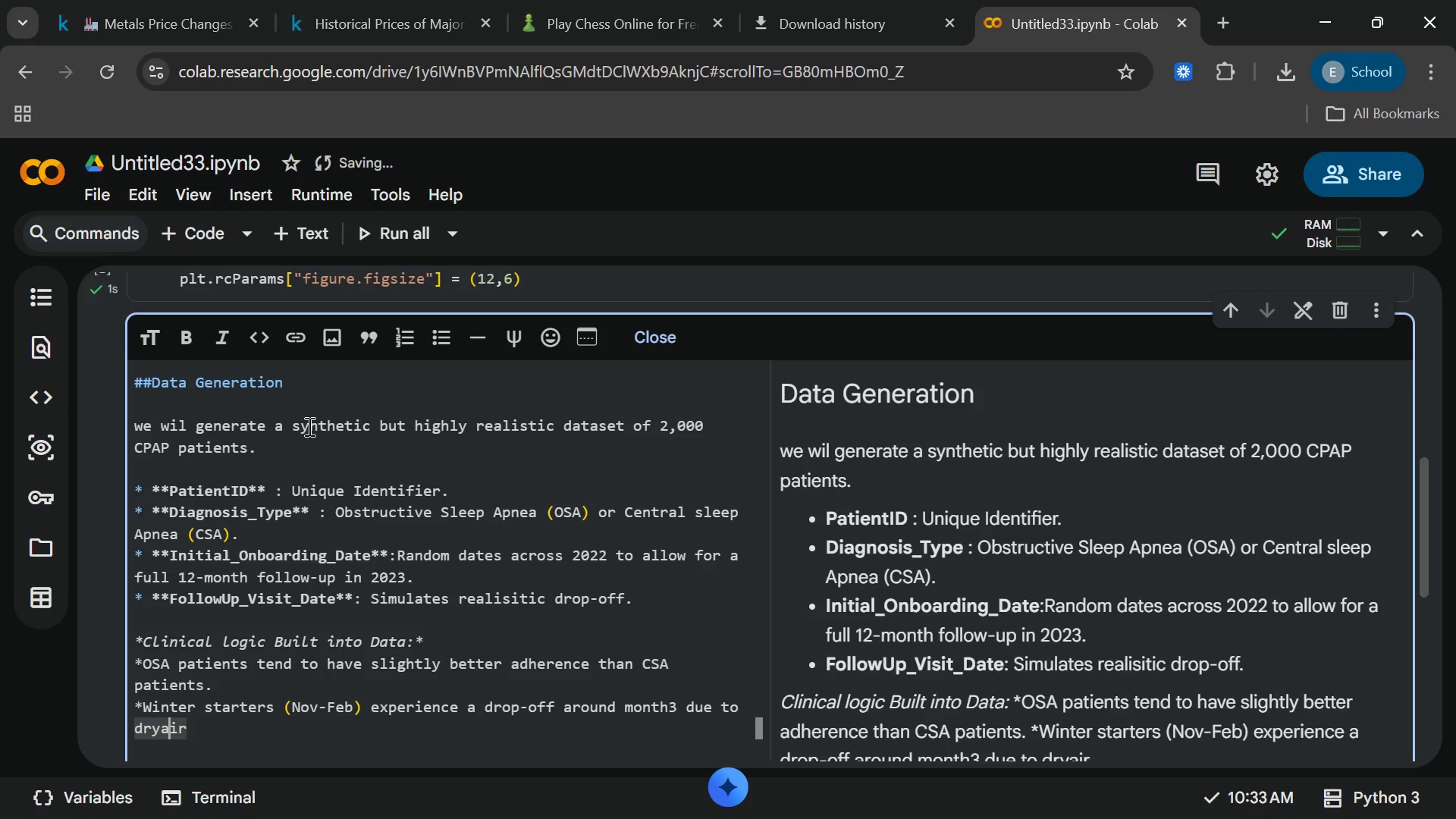 
key(ArrowRight)
 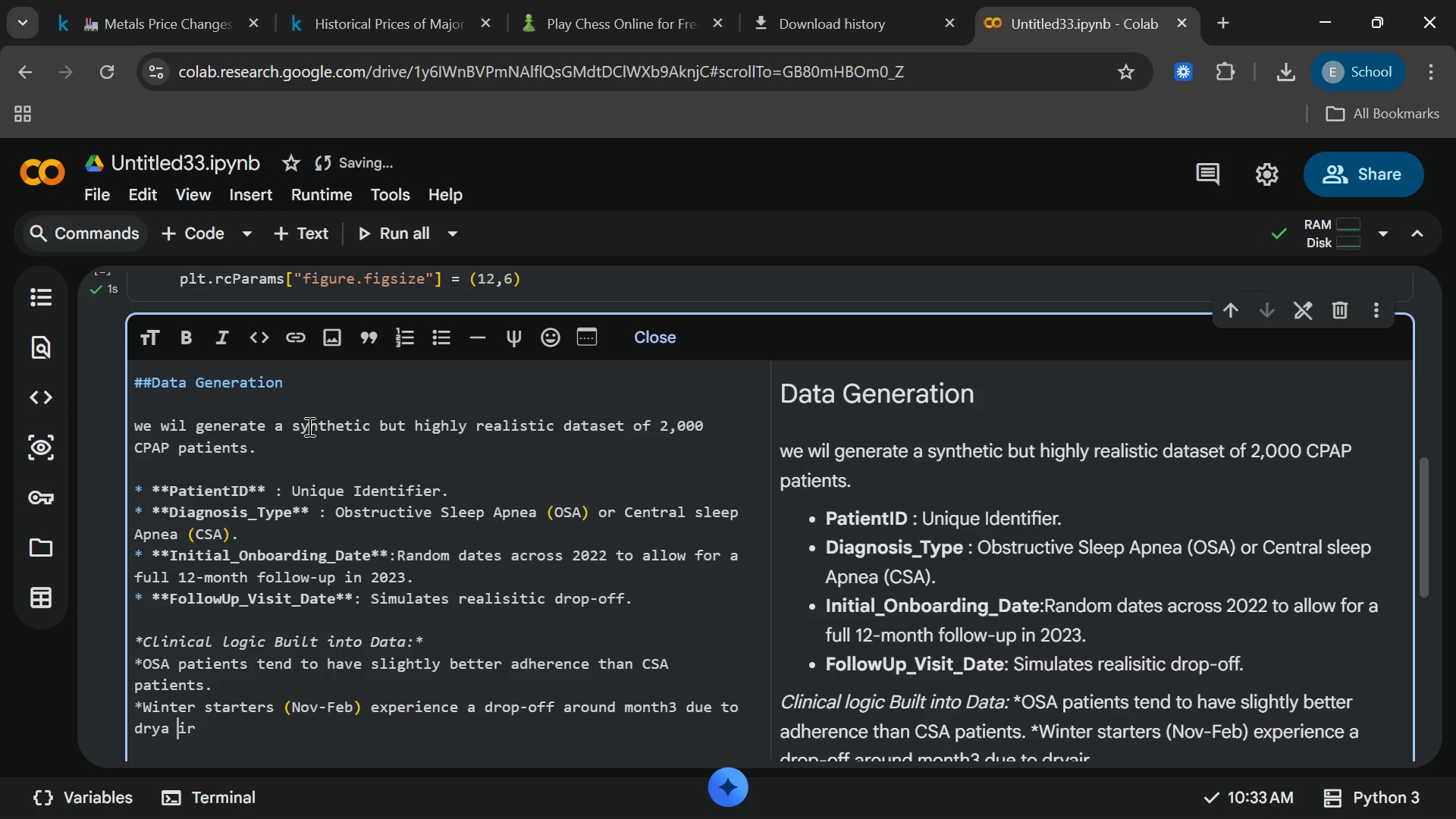 
key(Space)
 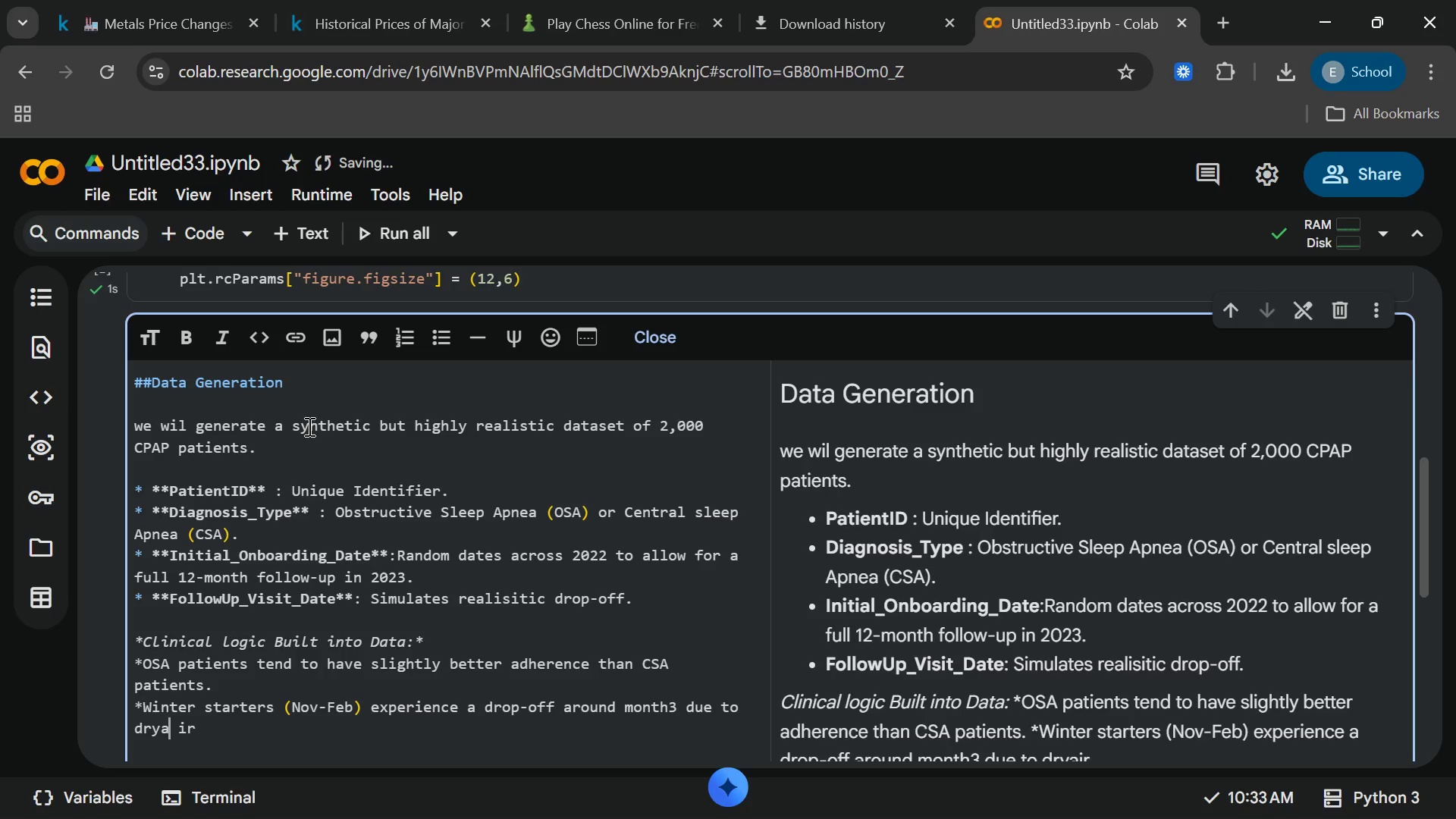 
key(ArrowLeft)
 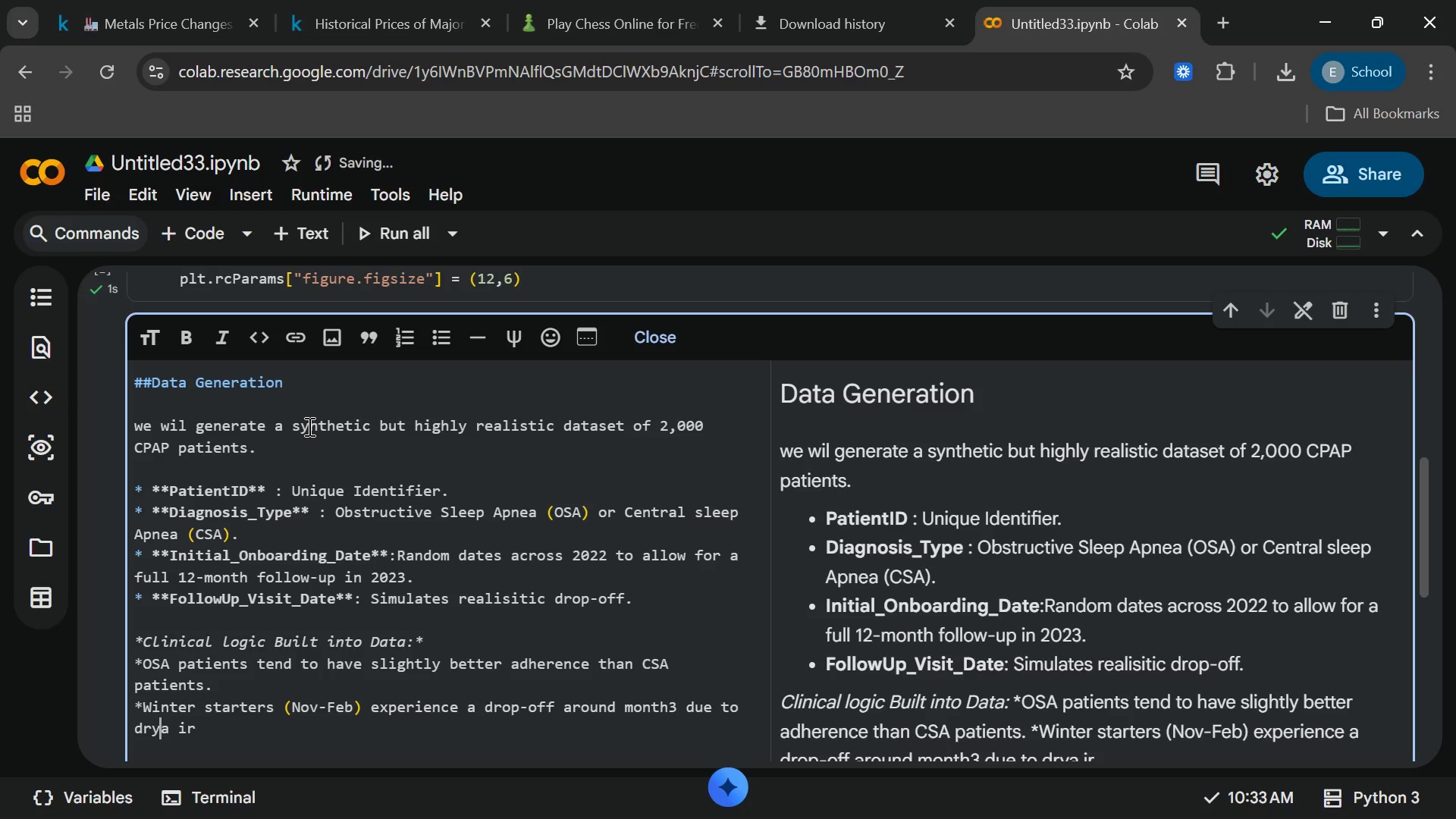 
key(ArrowLeft)
 